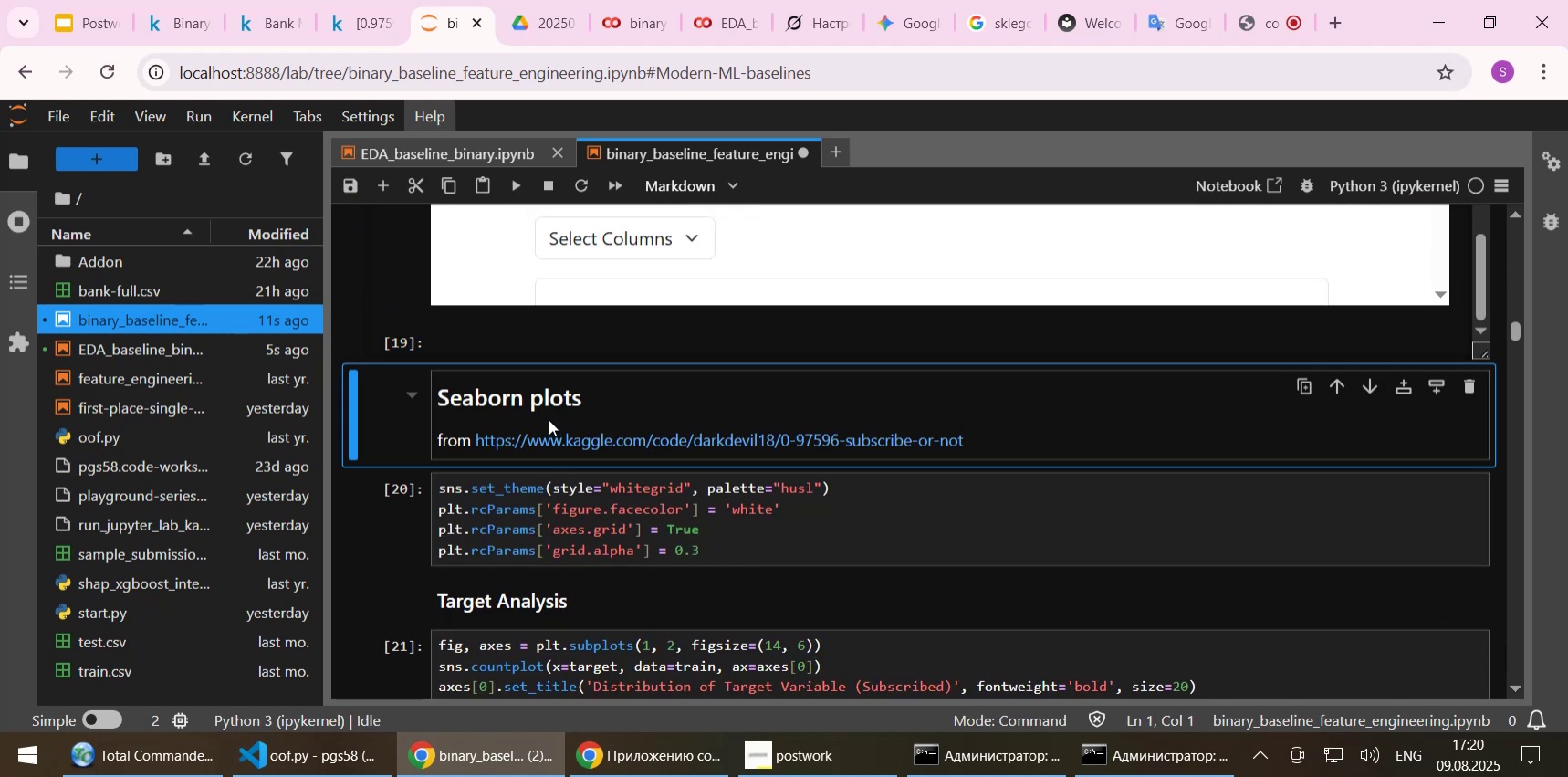 
key(Shift+Enter)
 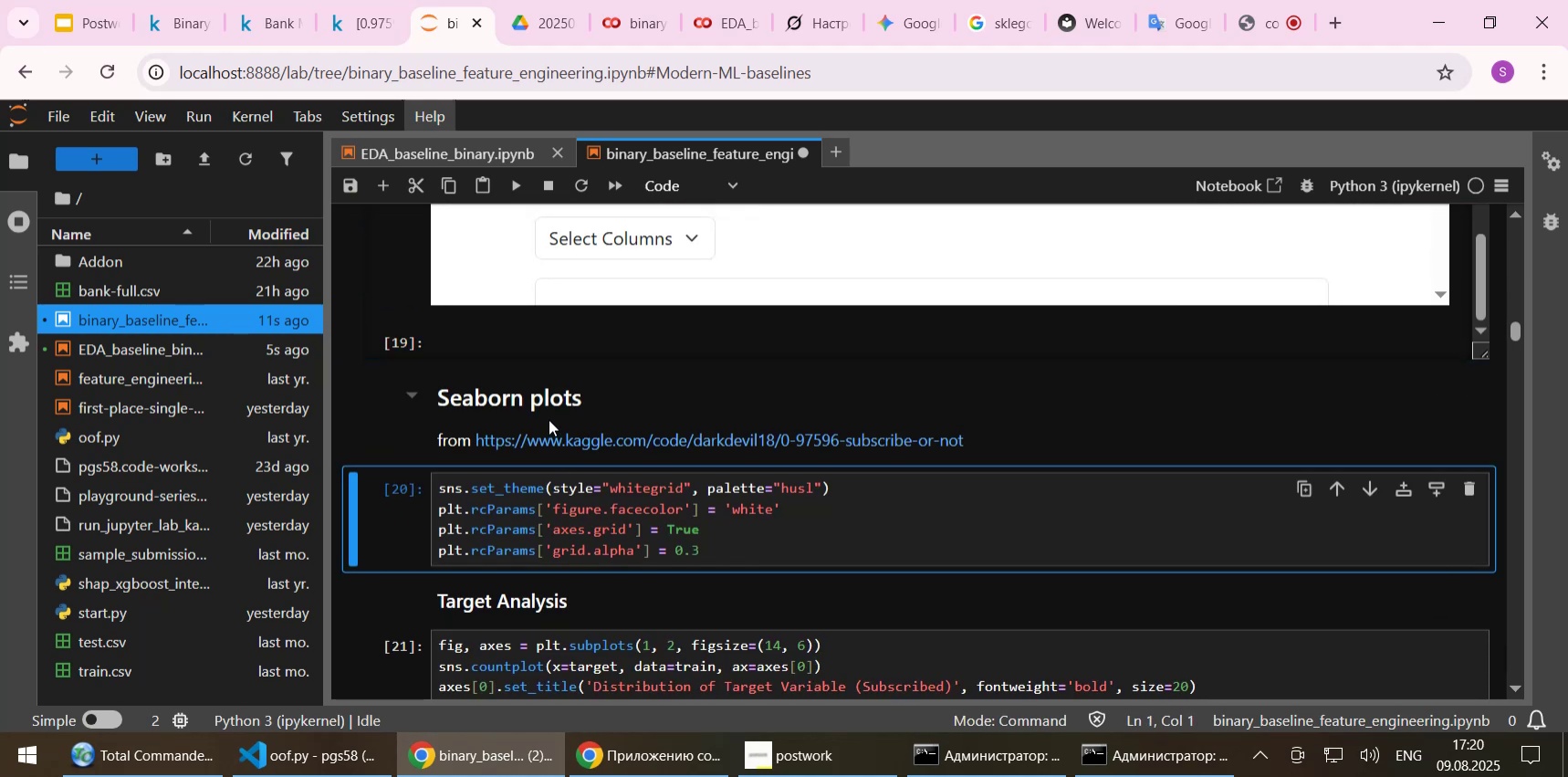 
key(Shift+Enter)
 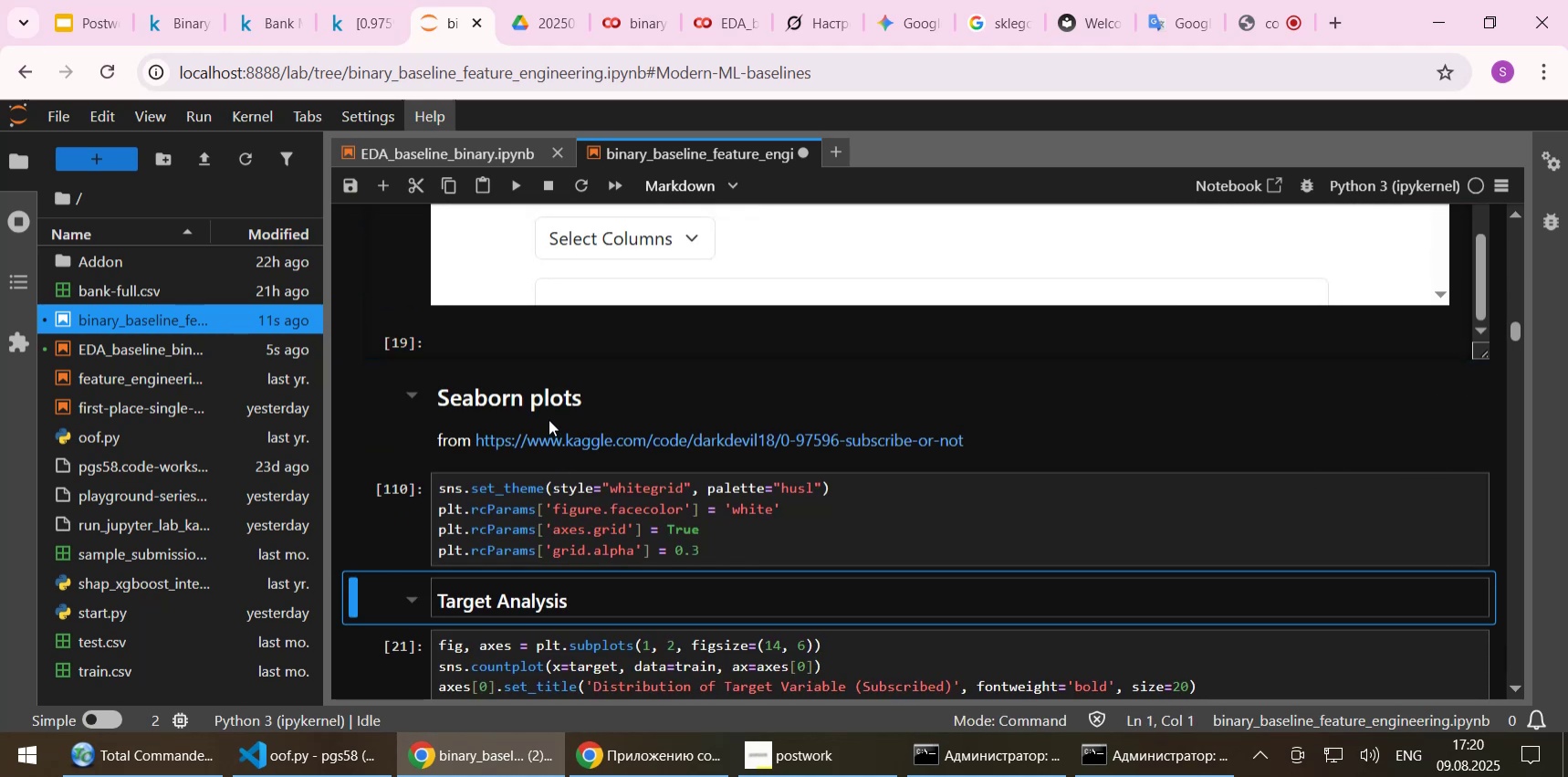 
key(Shift+Enter)
 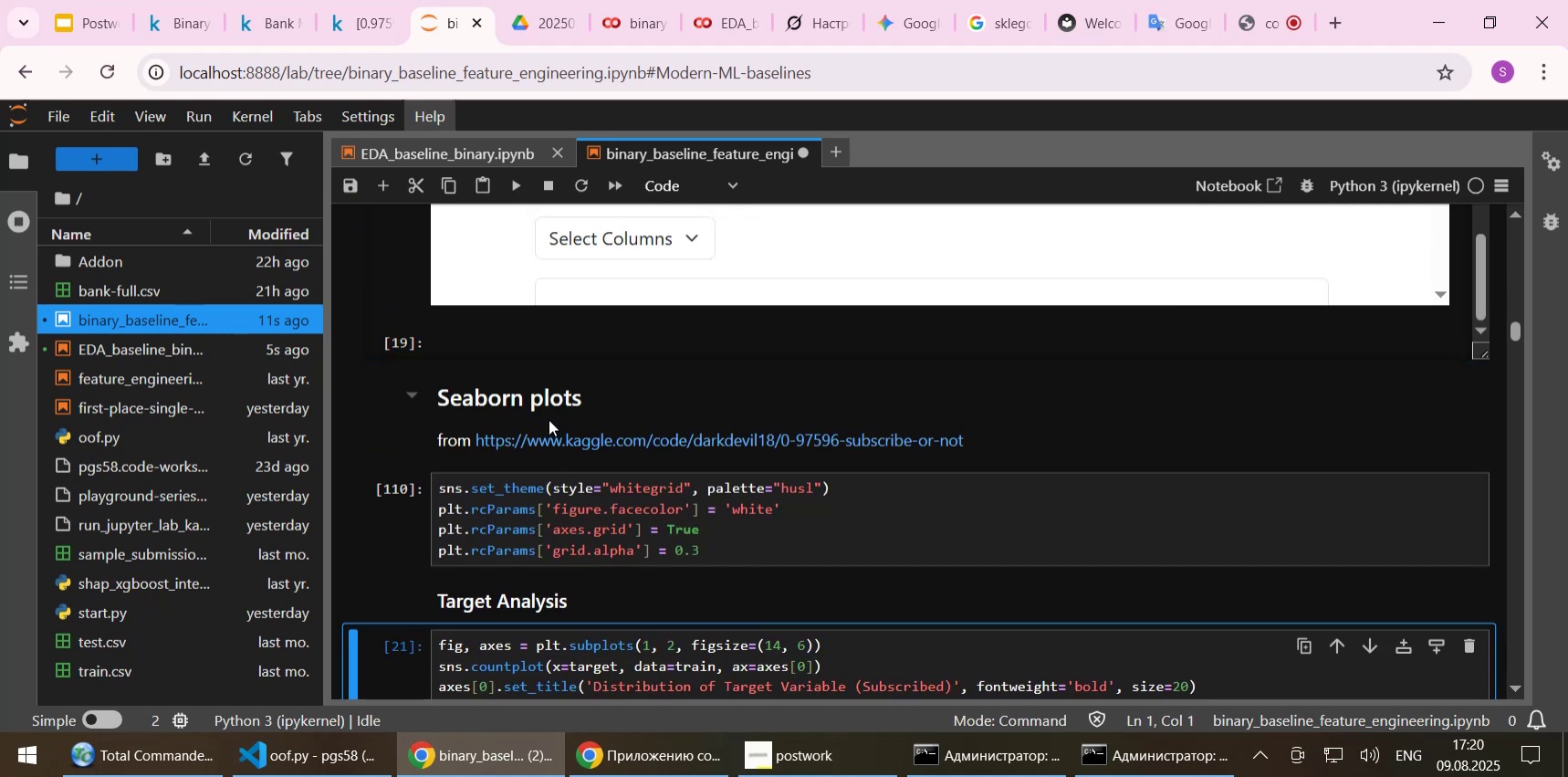 
key(Shift+Enter)
 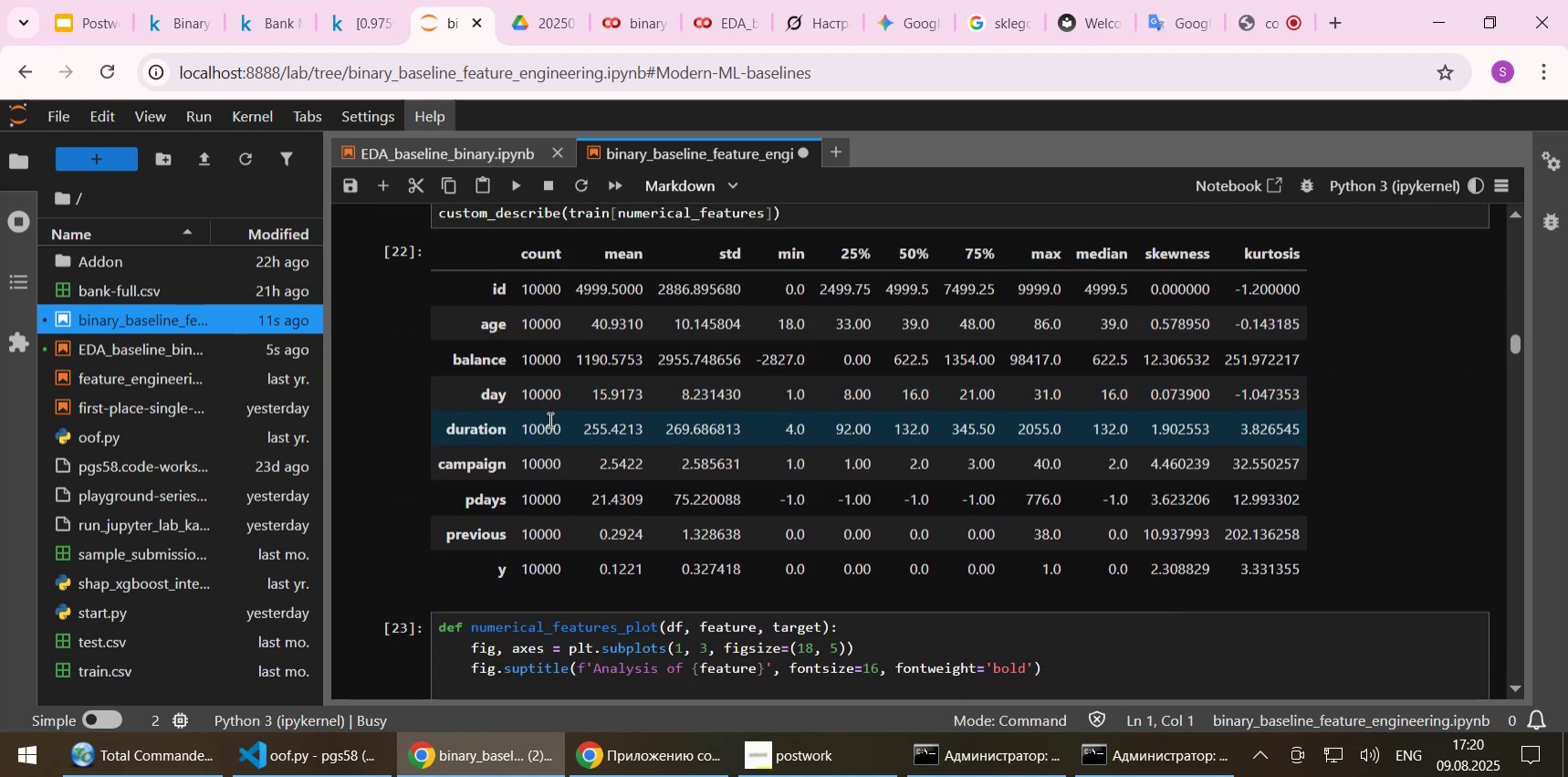 
key(Shift+Enter)
 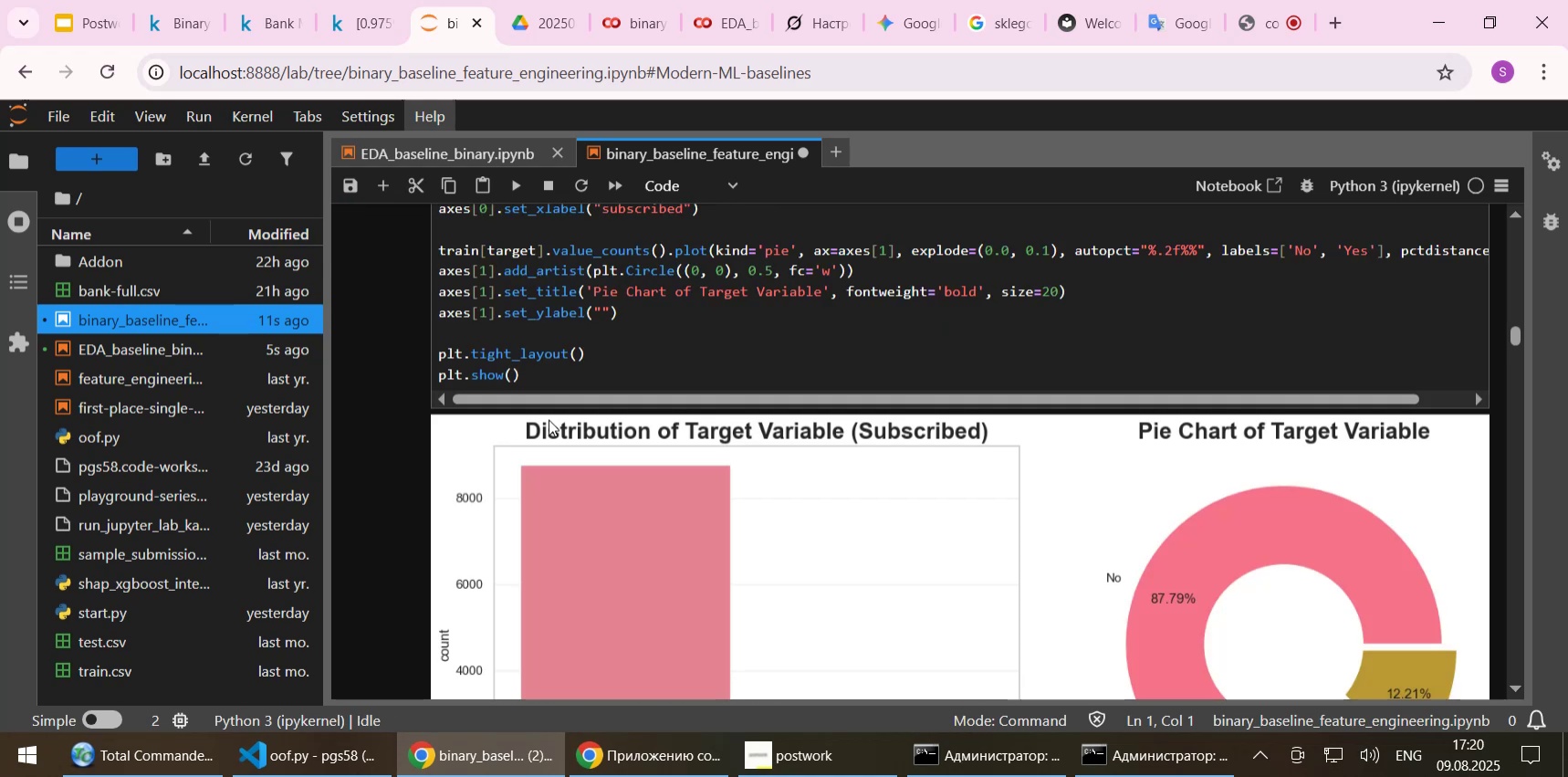 
key(Shift+Enter)
 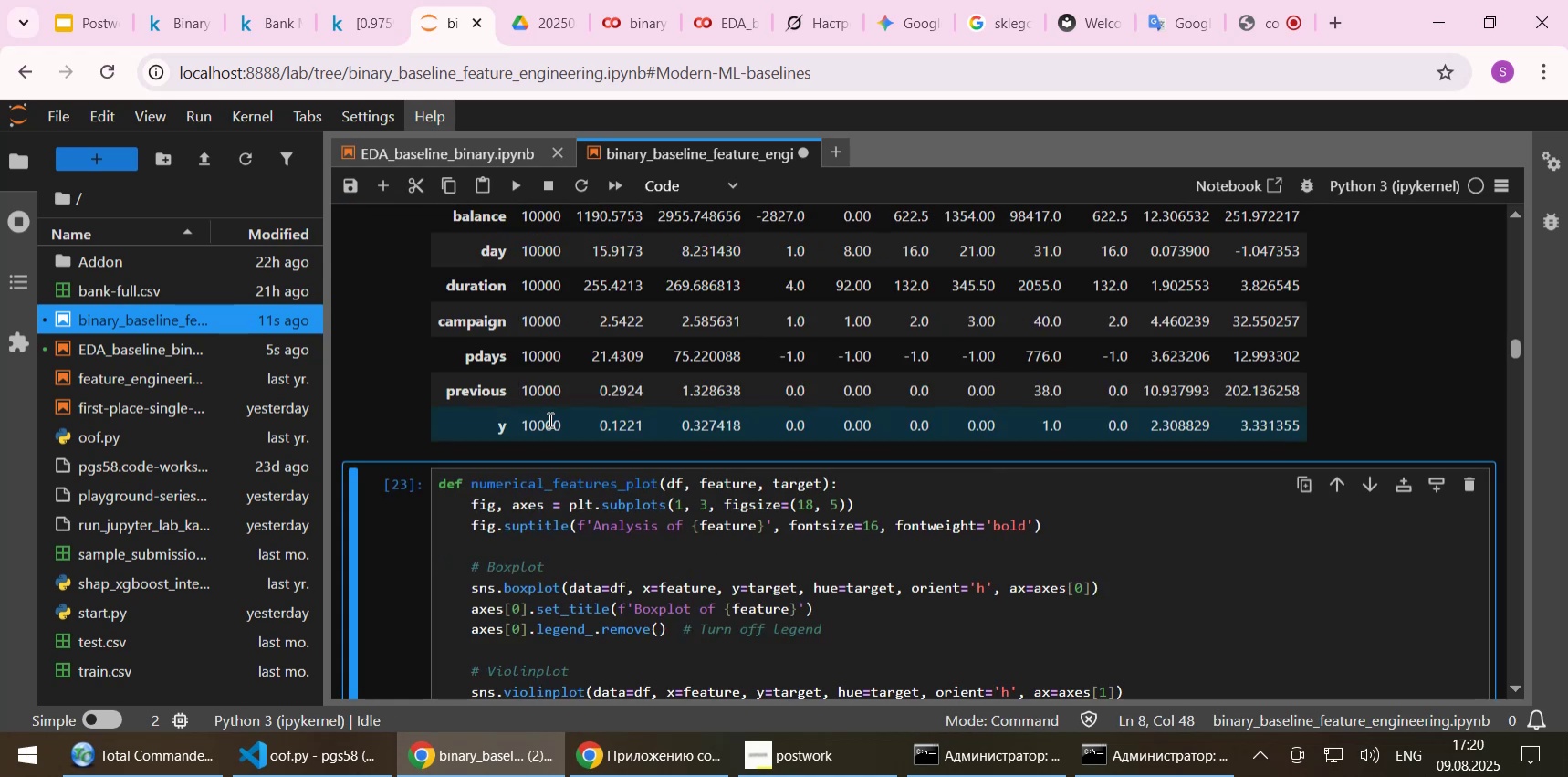 
key(Shift+Enter)
 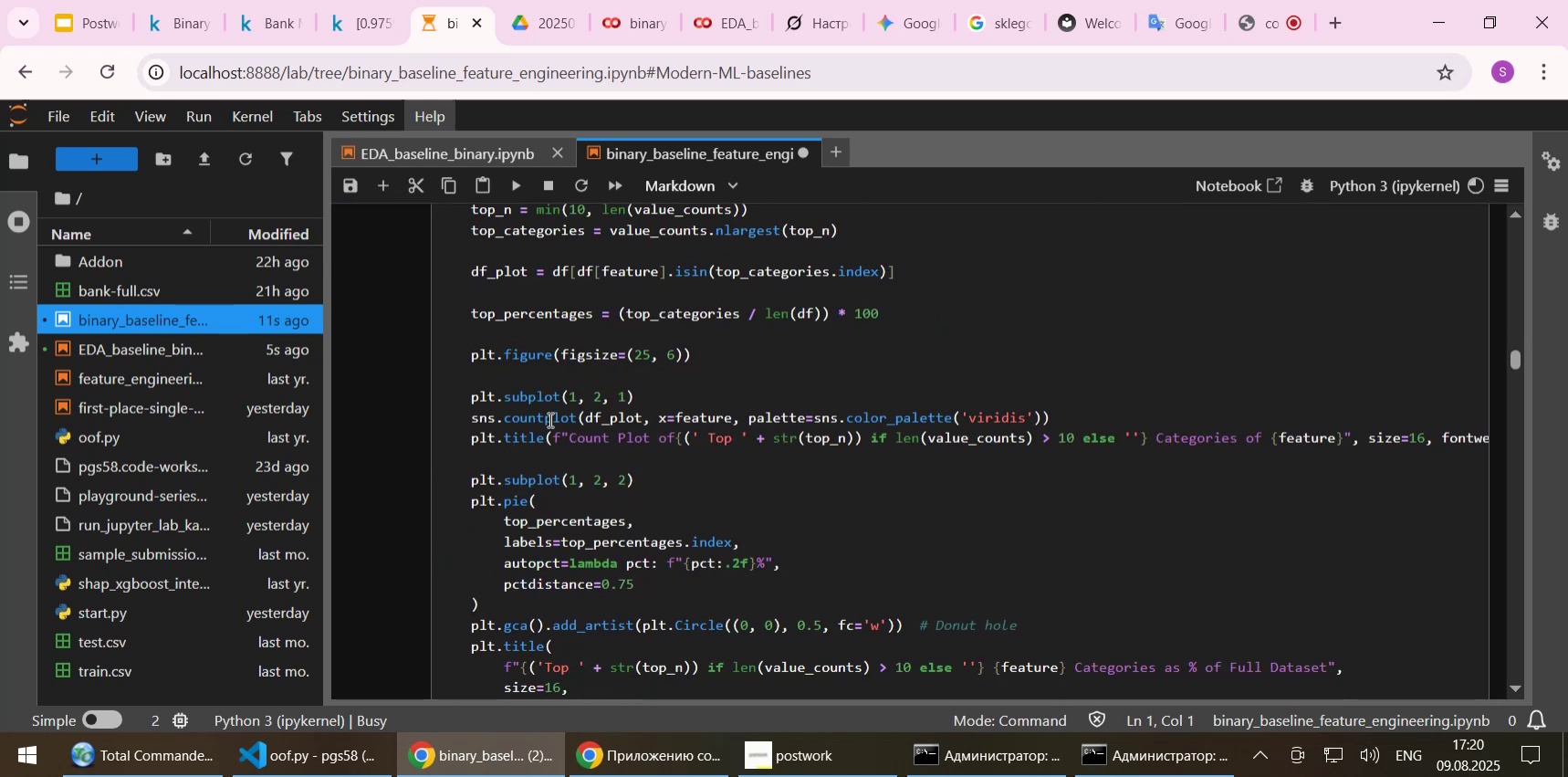 
key(Shift+Enter)
 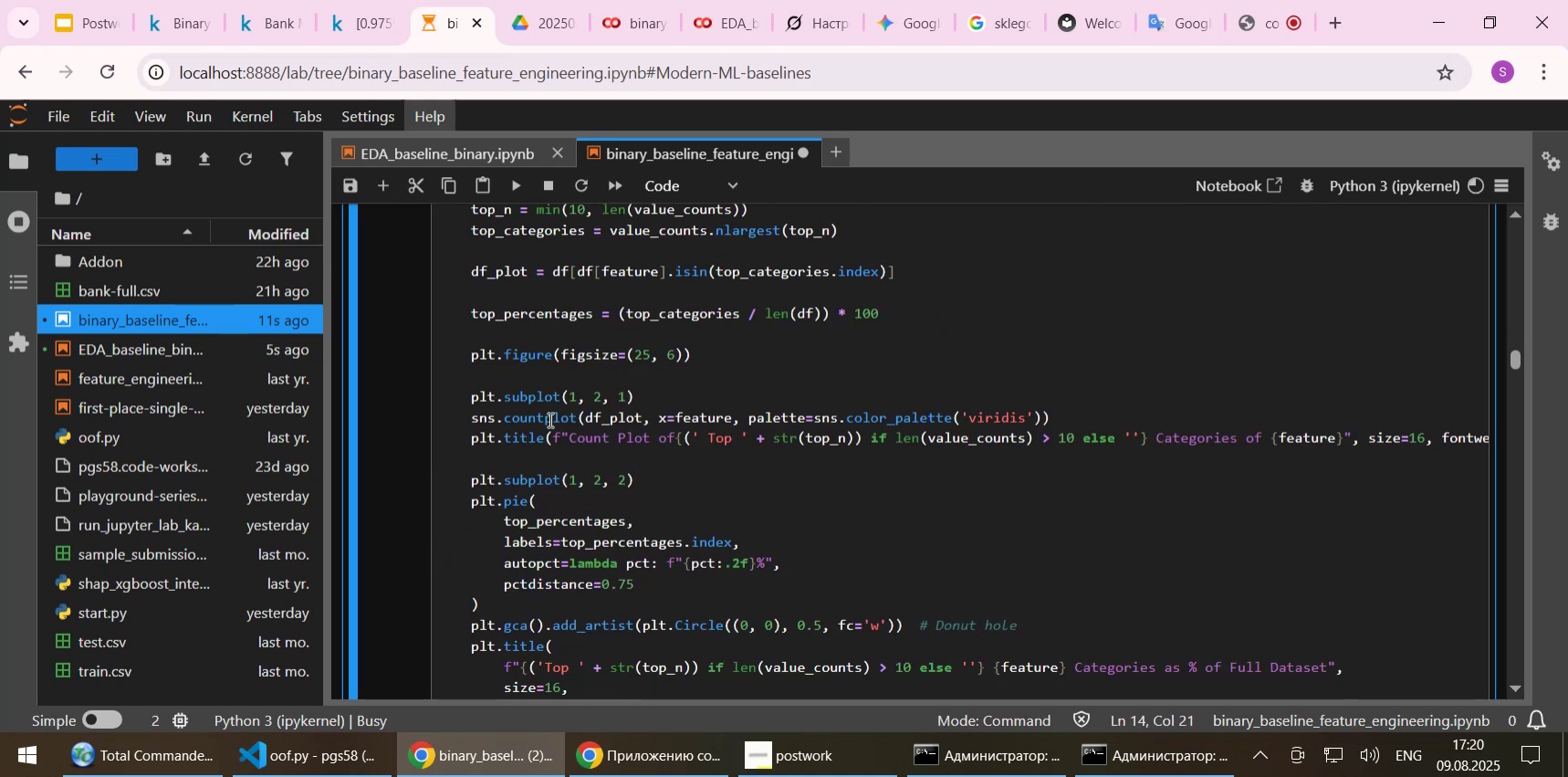 
key(Shift+Enter)
 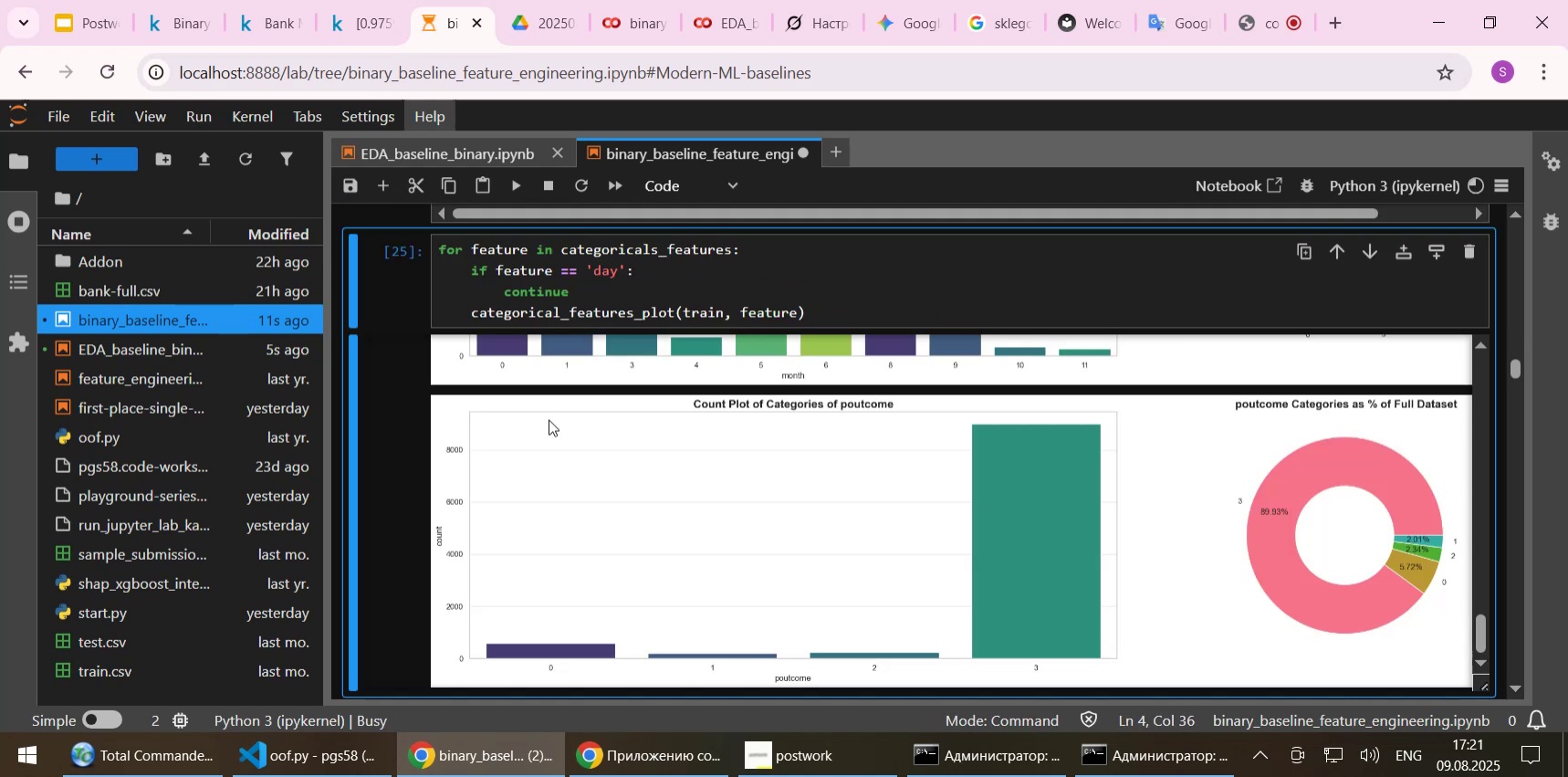 
key(Shift+Enter)
 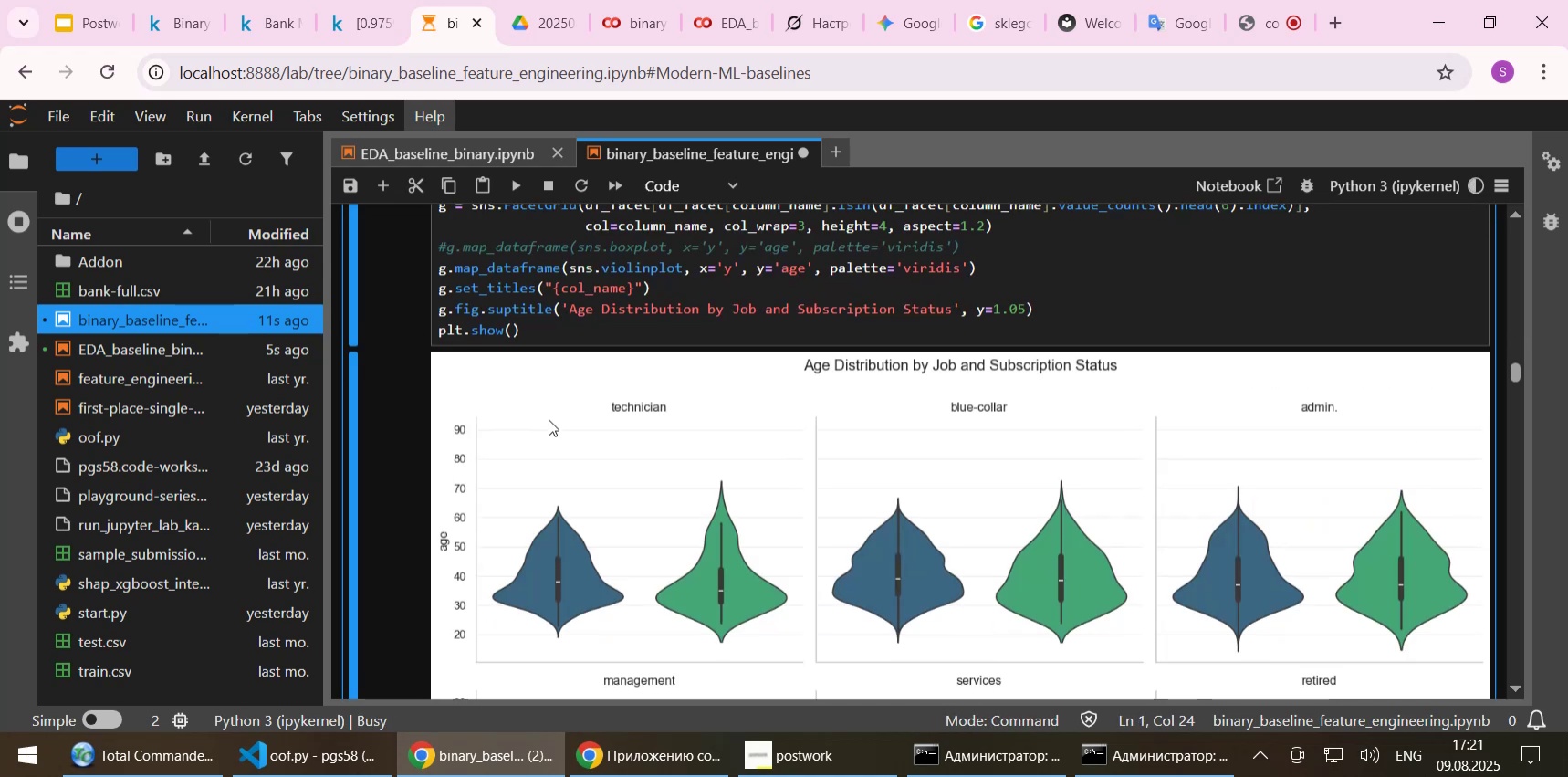 
key(Shift+Enter)
 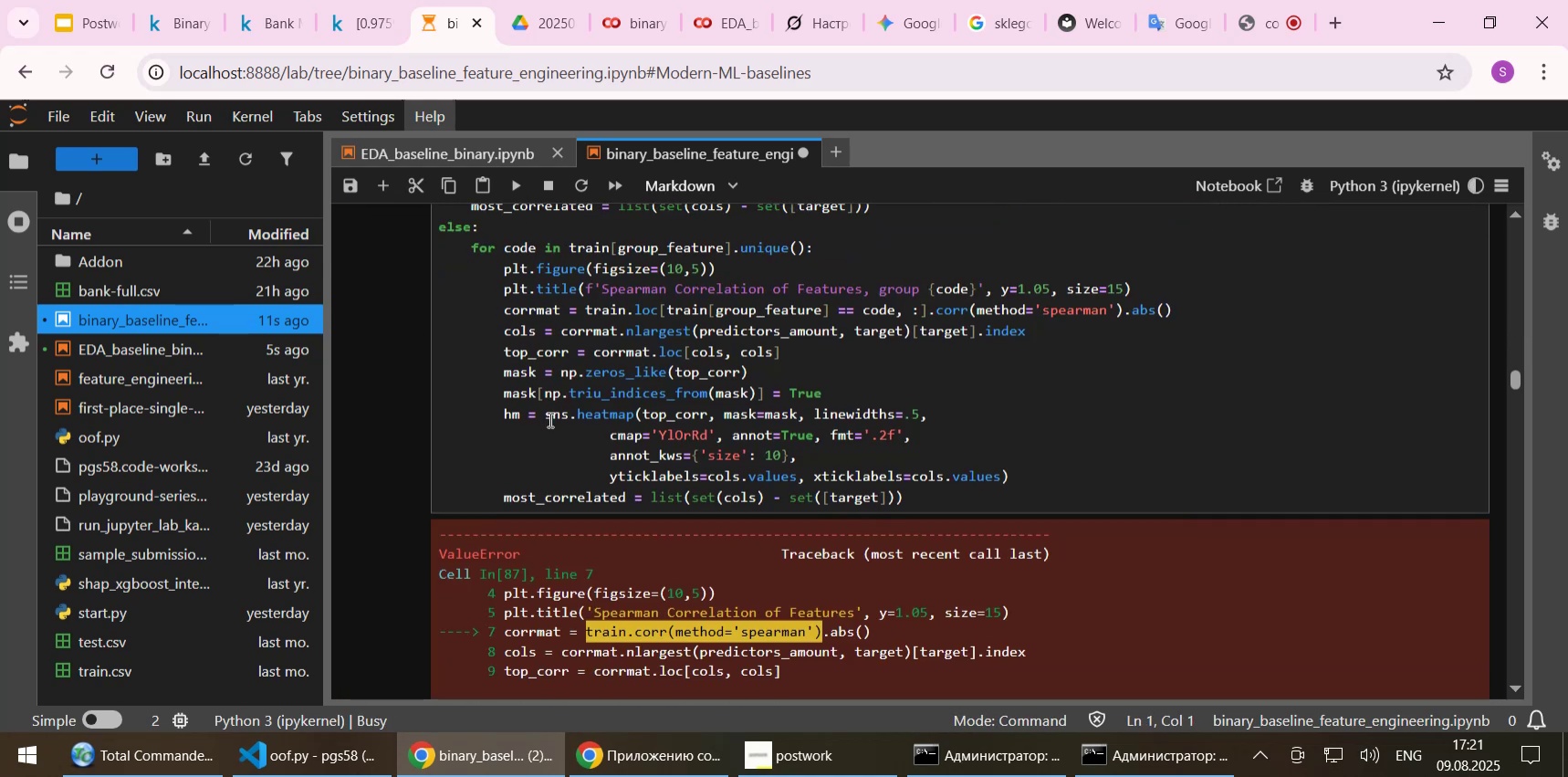 
key(Shift+Enter)
 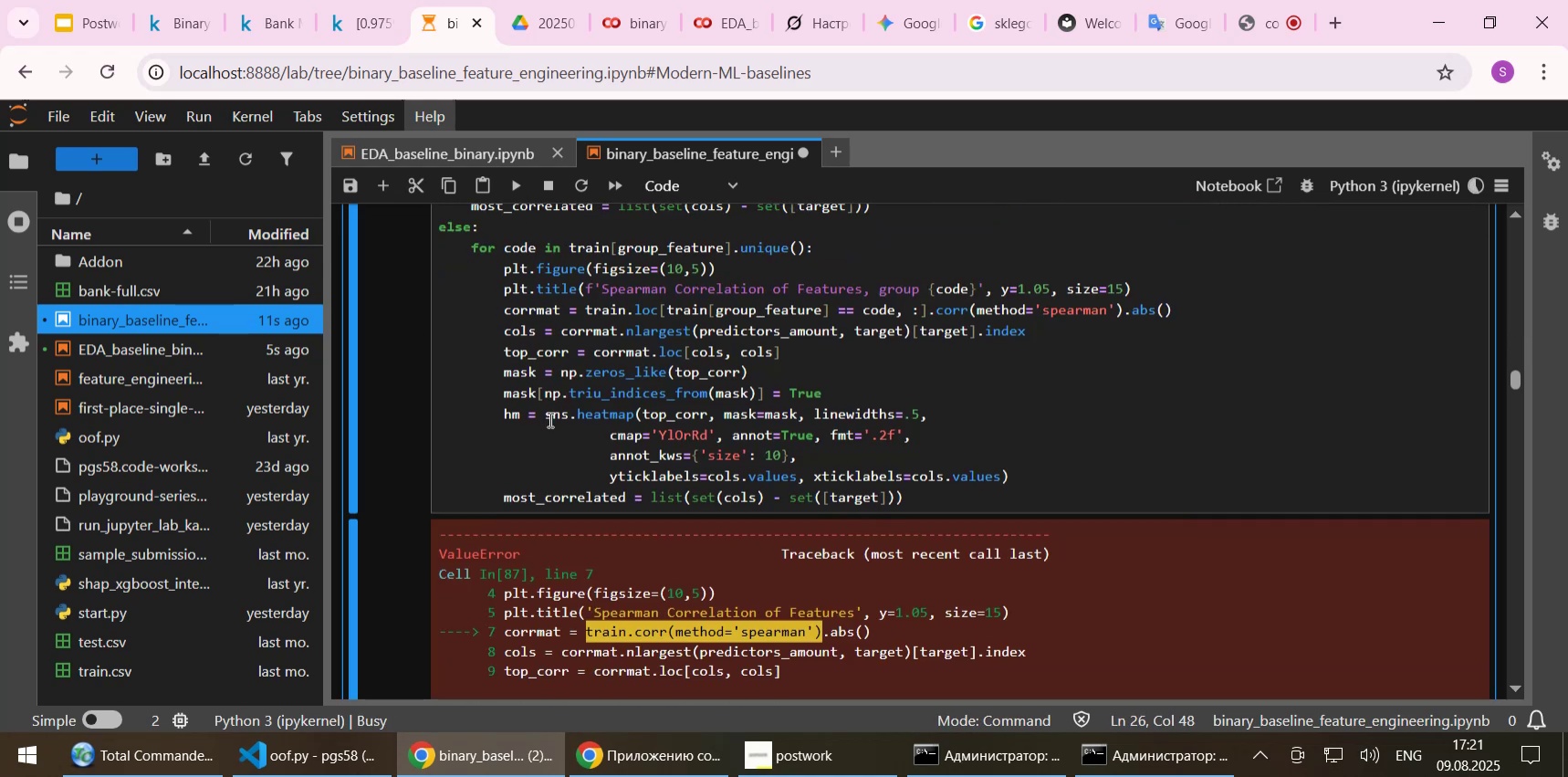 
key(Shift+Enter)
 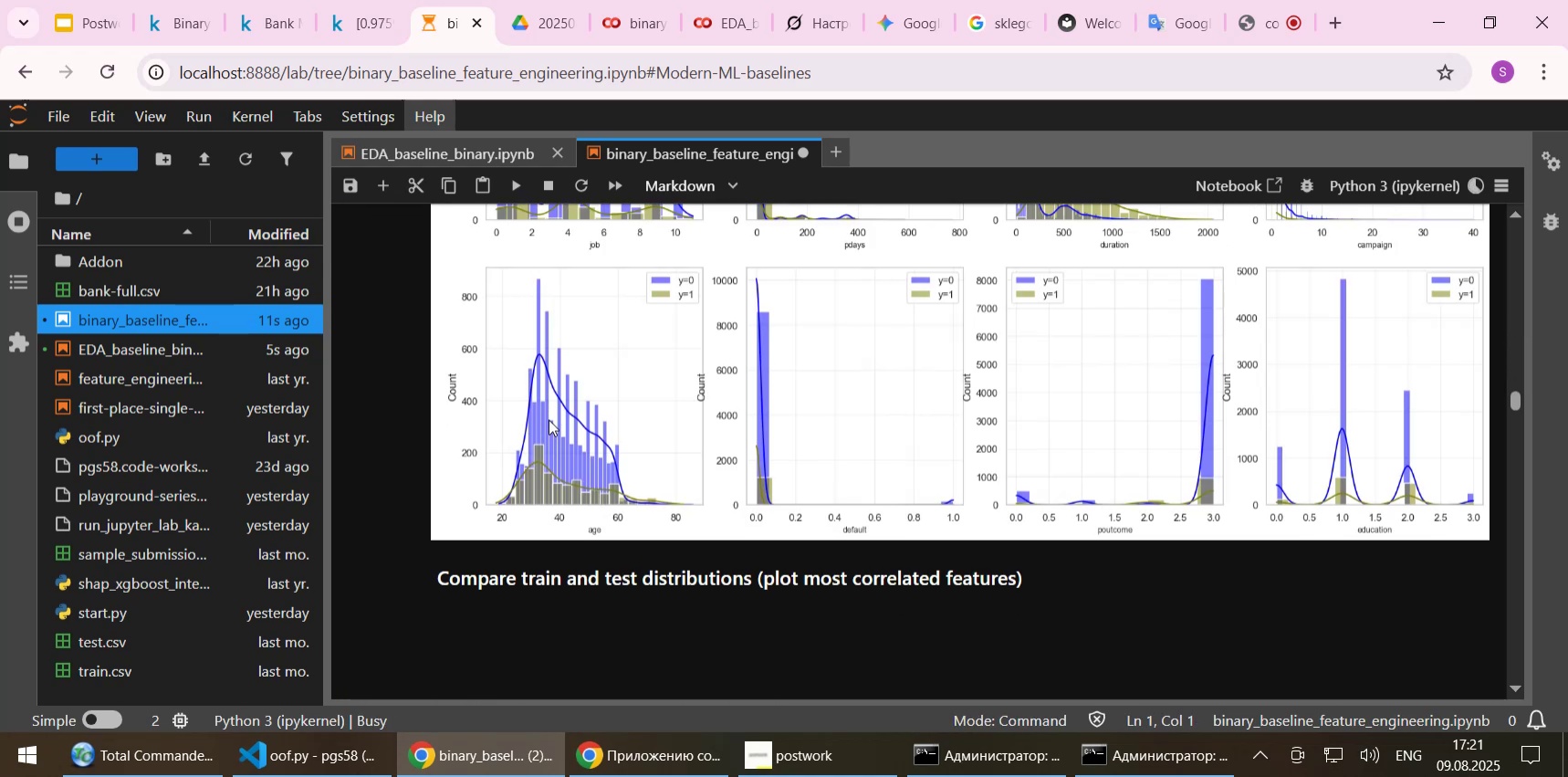 
scroll: coordinate [597, 498], scroll_direction: down, amount: 5.0
 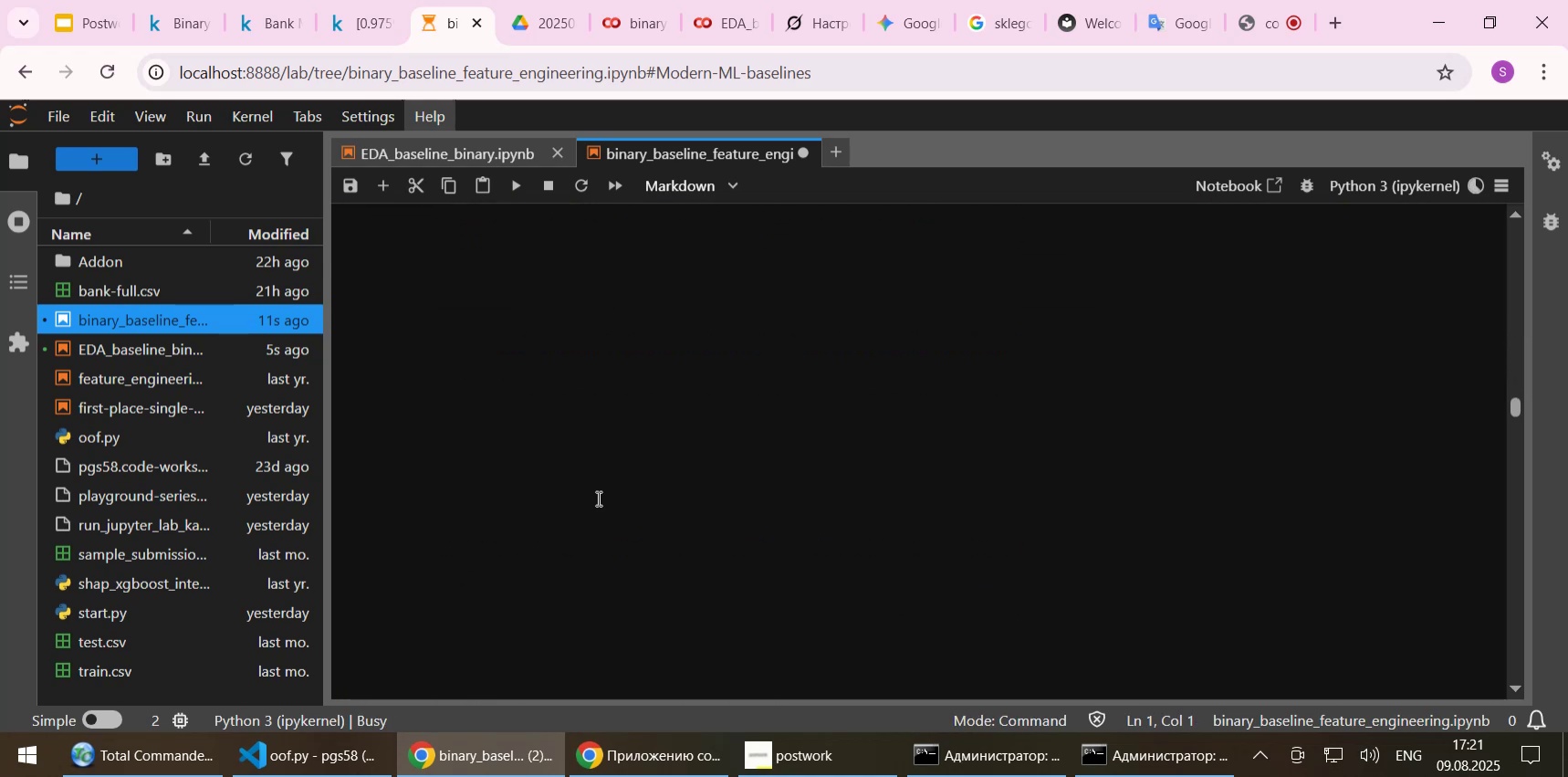 
scroll: coordinate [597, 495], scroll_direction: up, amount: 16.0
 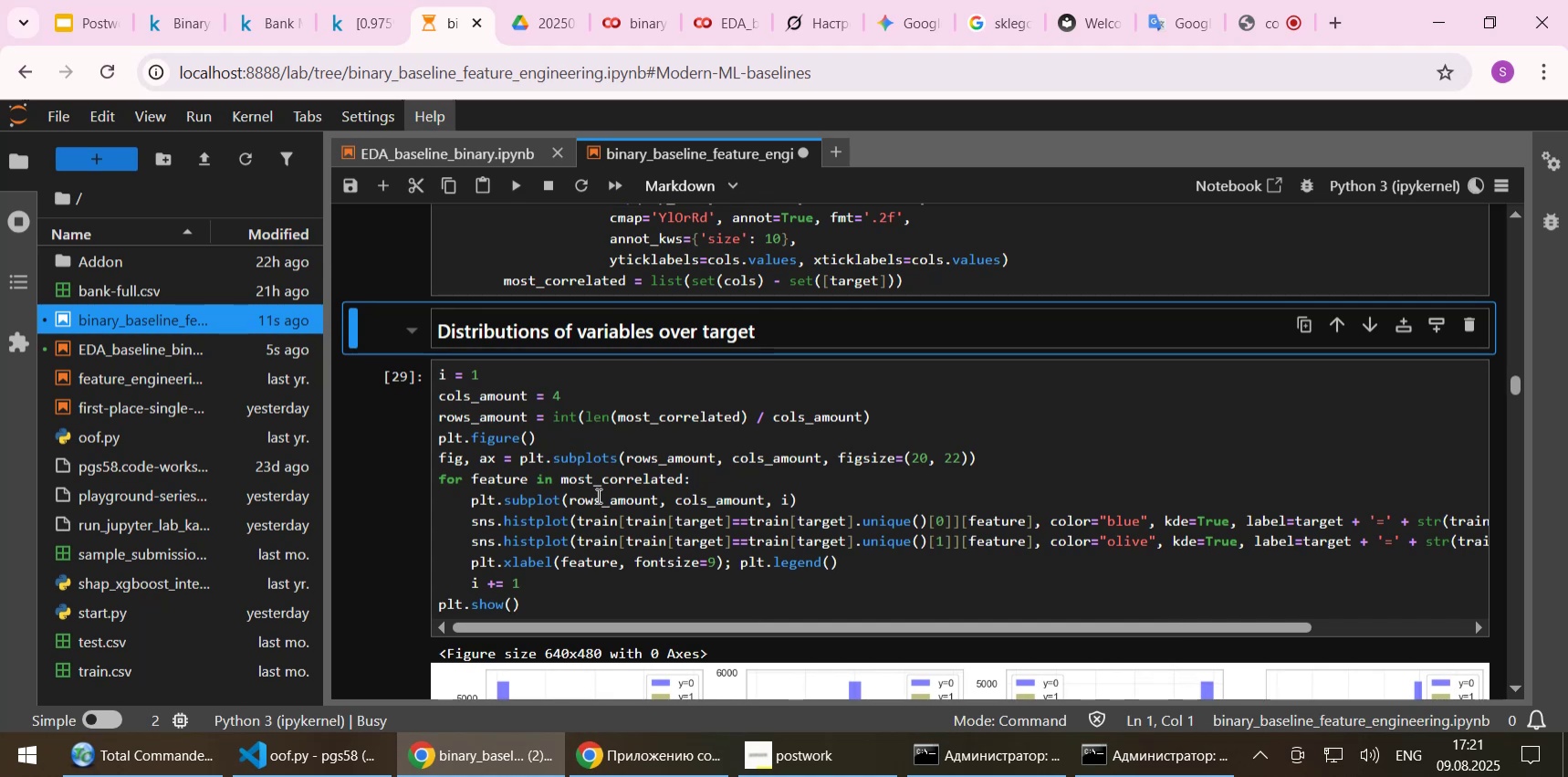 
key(Shift+Enter)
 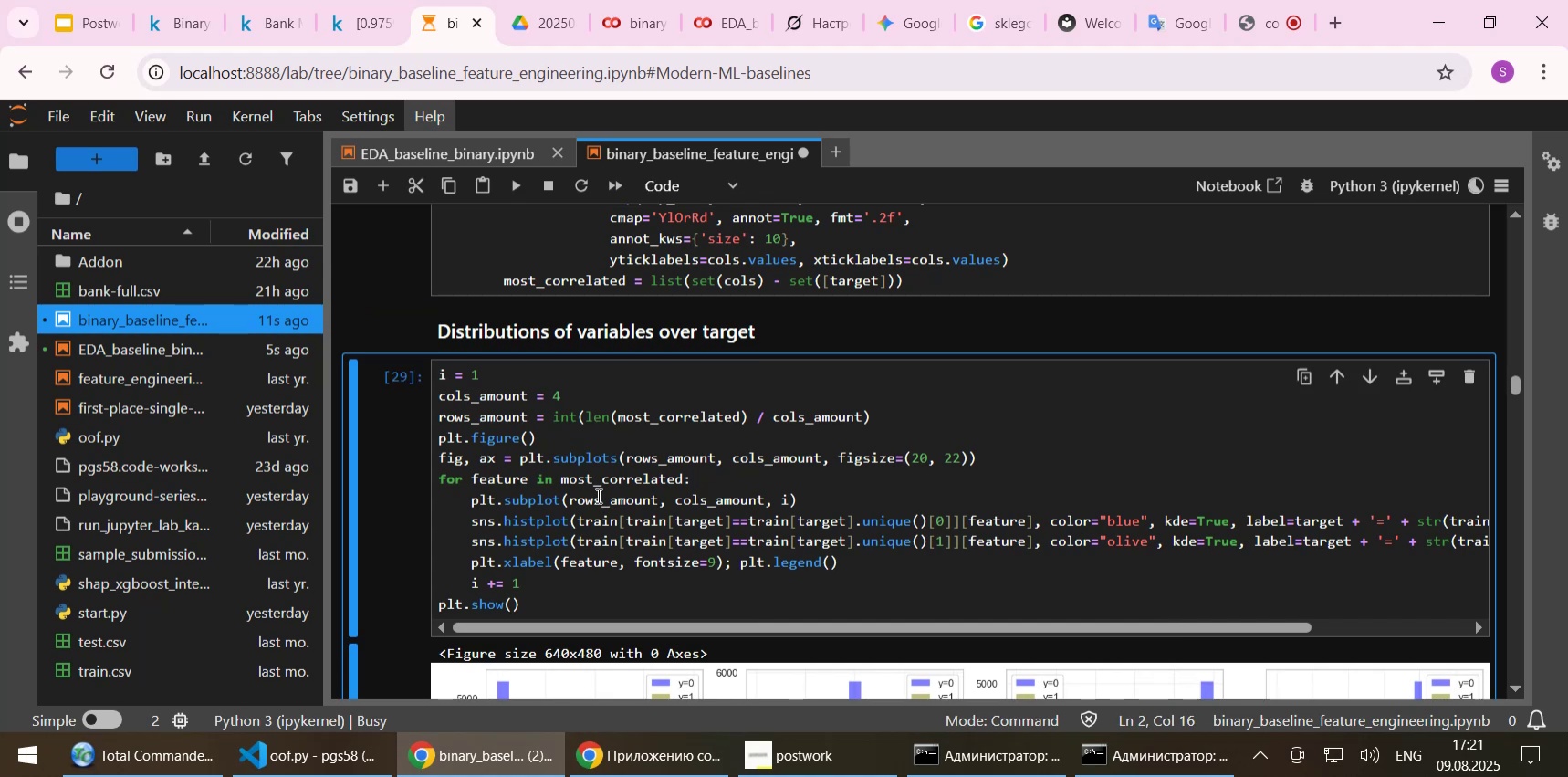 
key(Shift+Enter)
 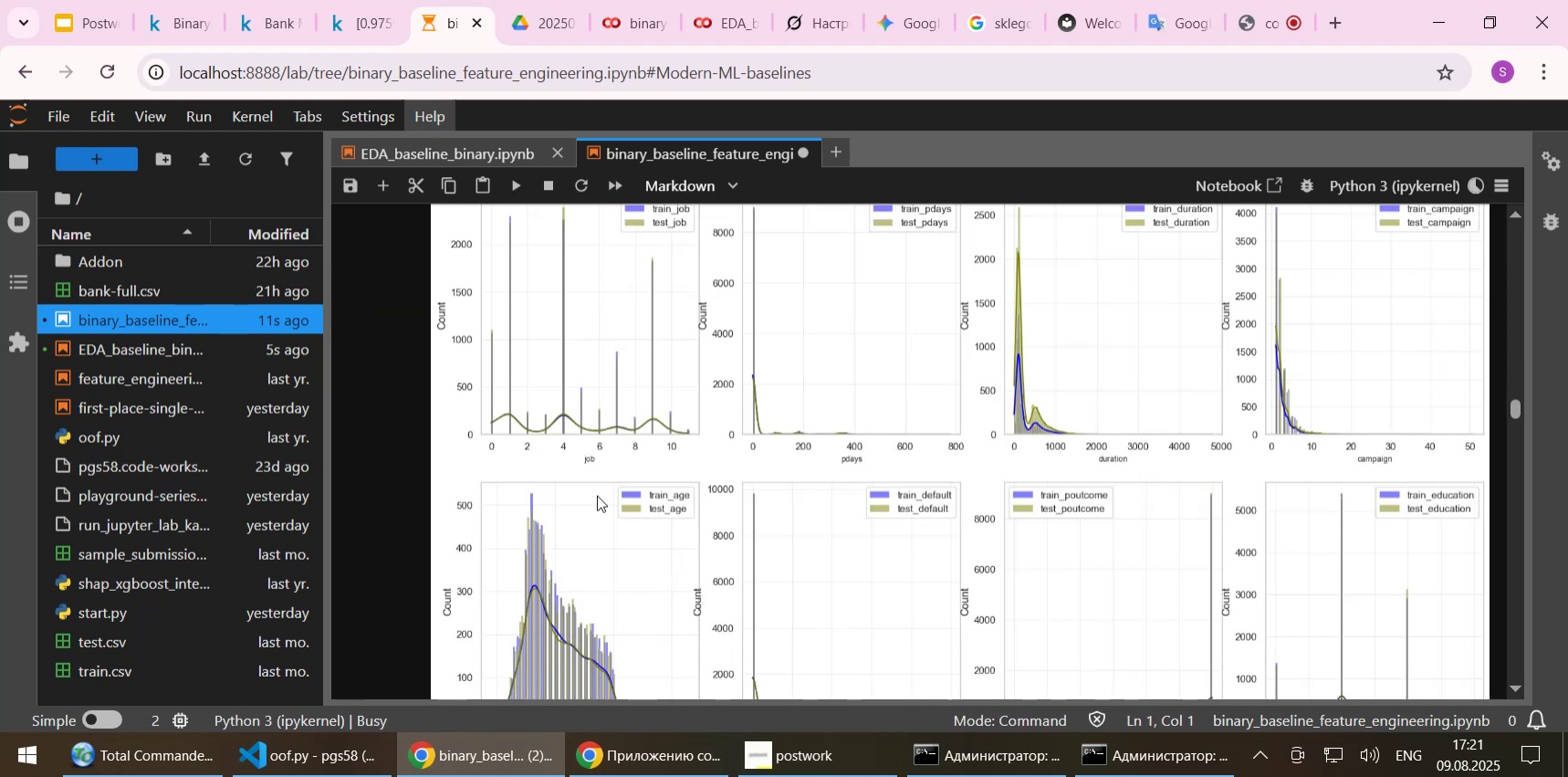 
key(Shift+Enter)
 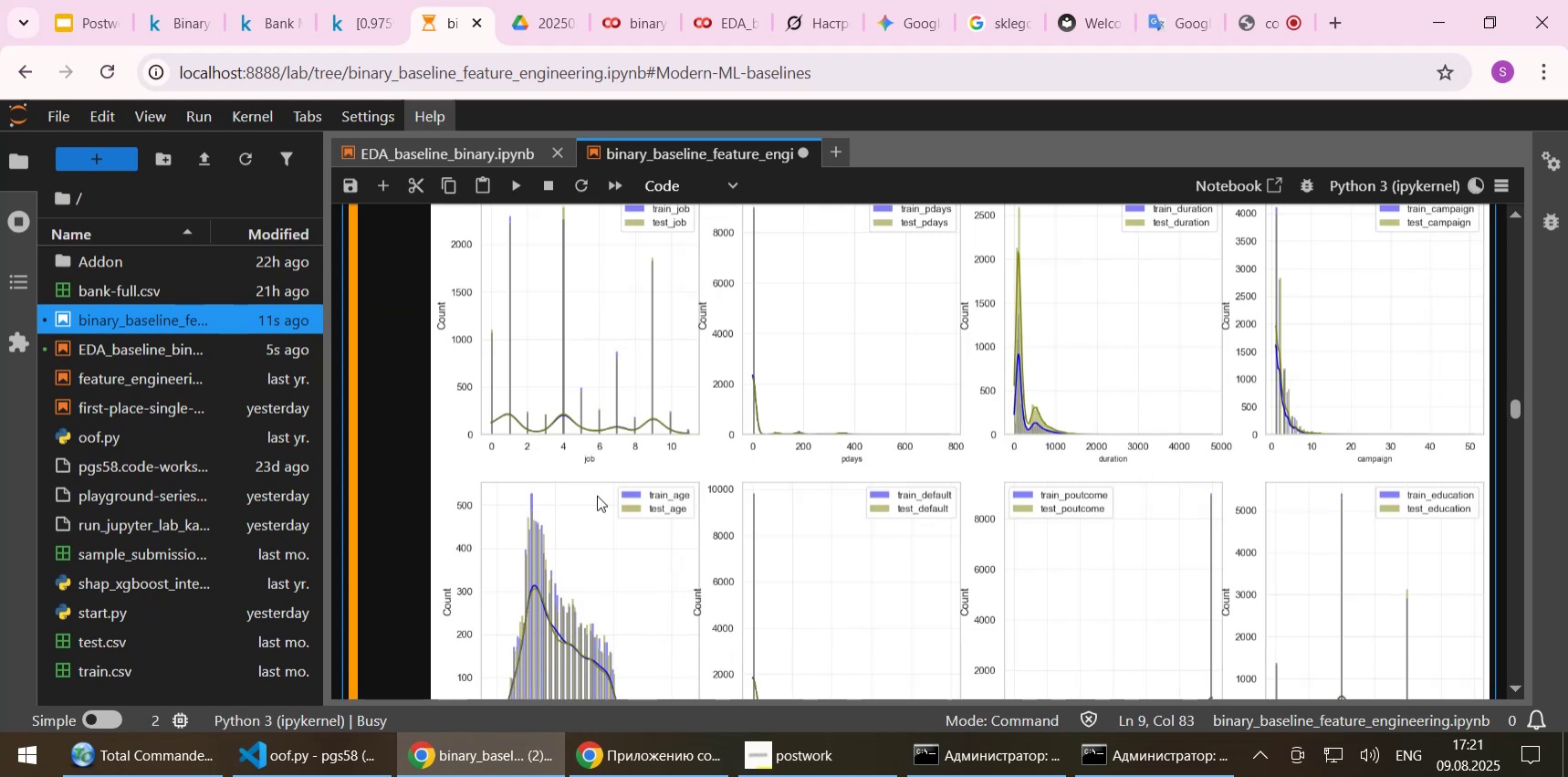 
key(Shift+Enter)
 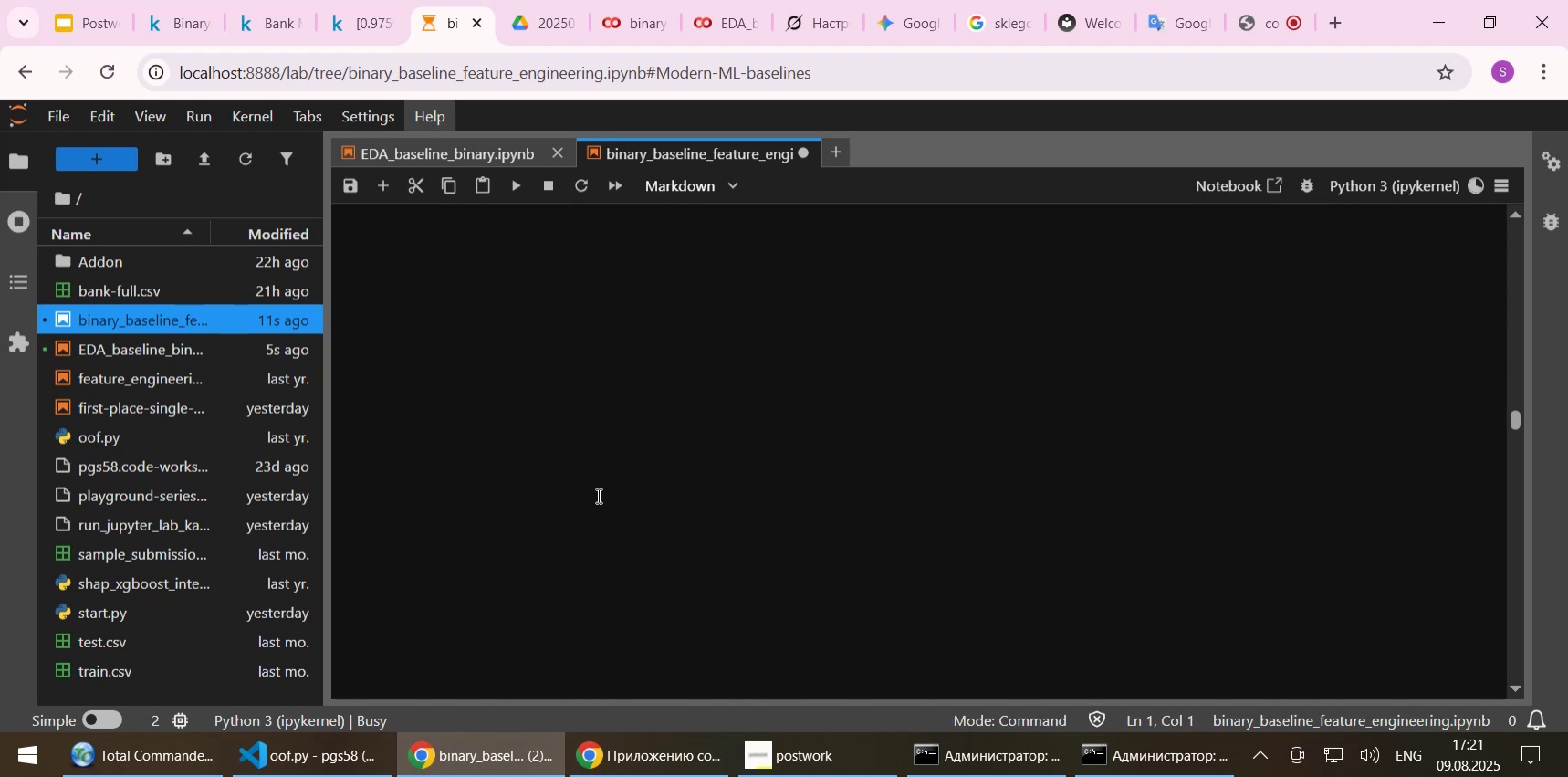 
key(Shift+Enter)
 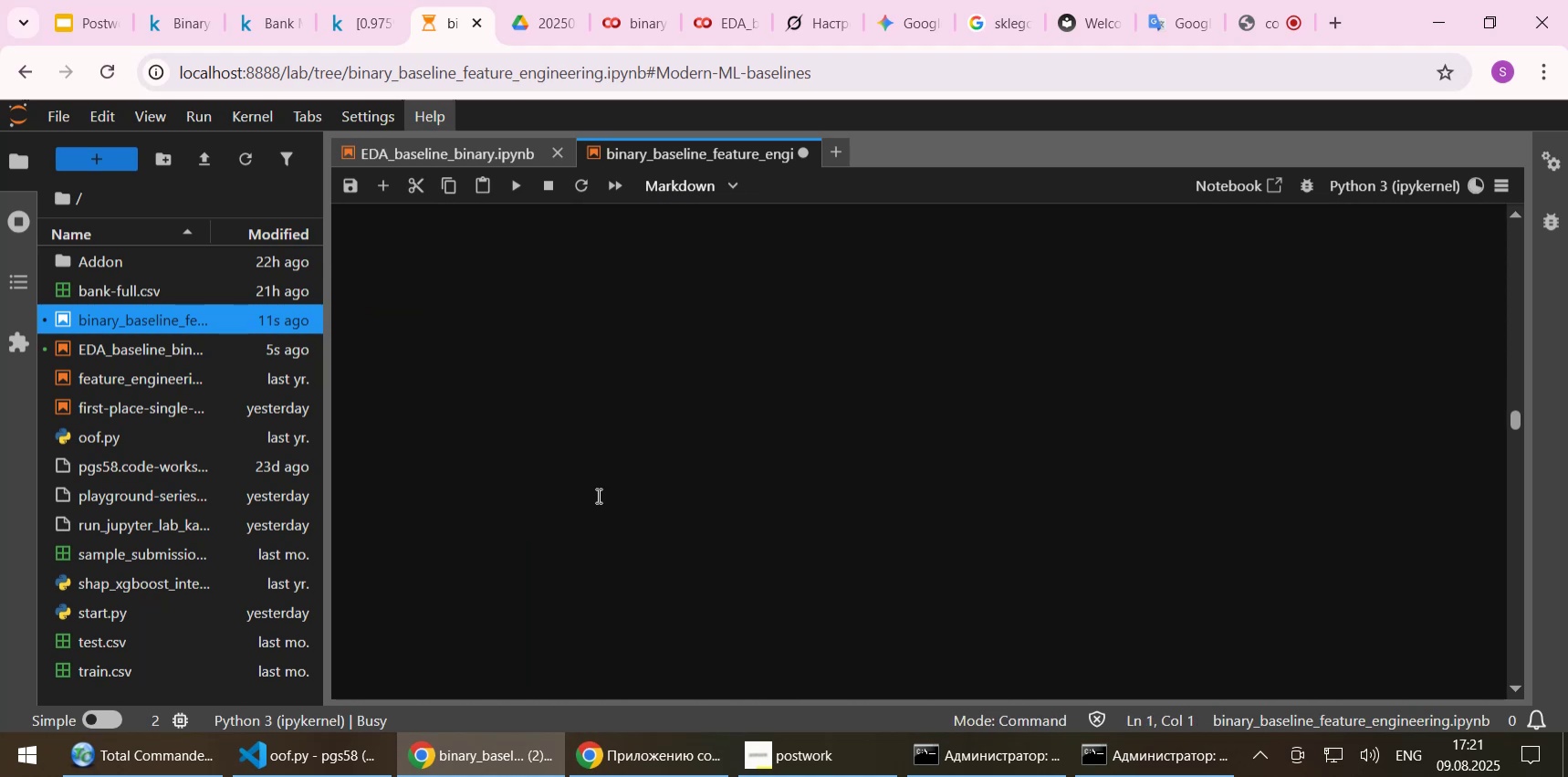 
key(Shift+ShiftLeft)
 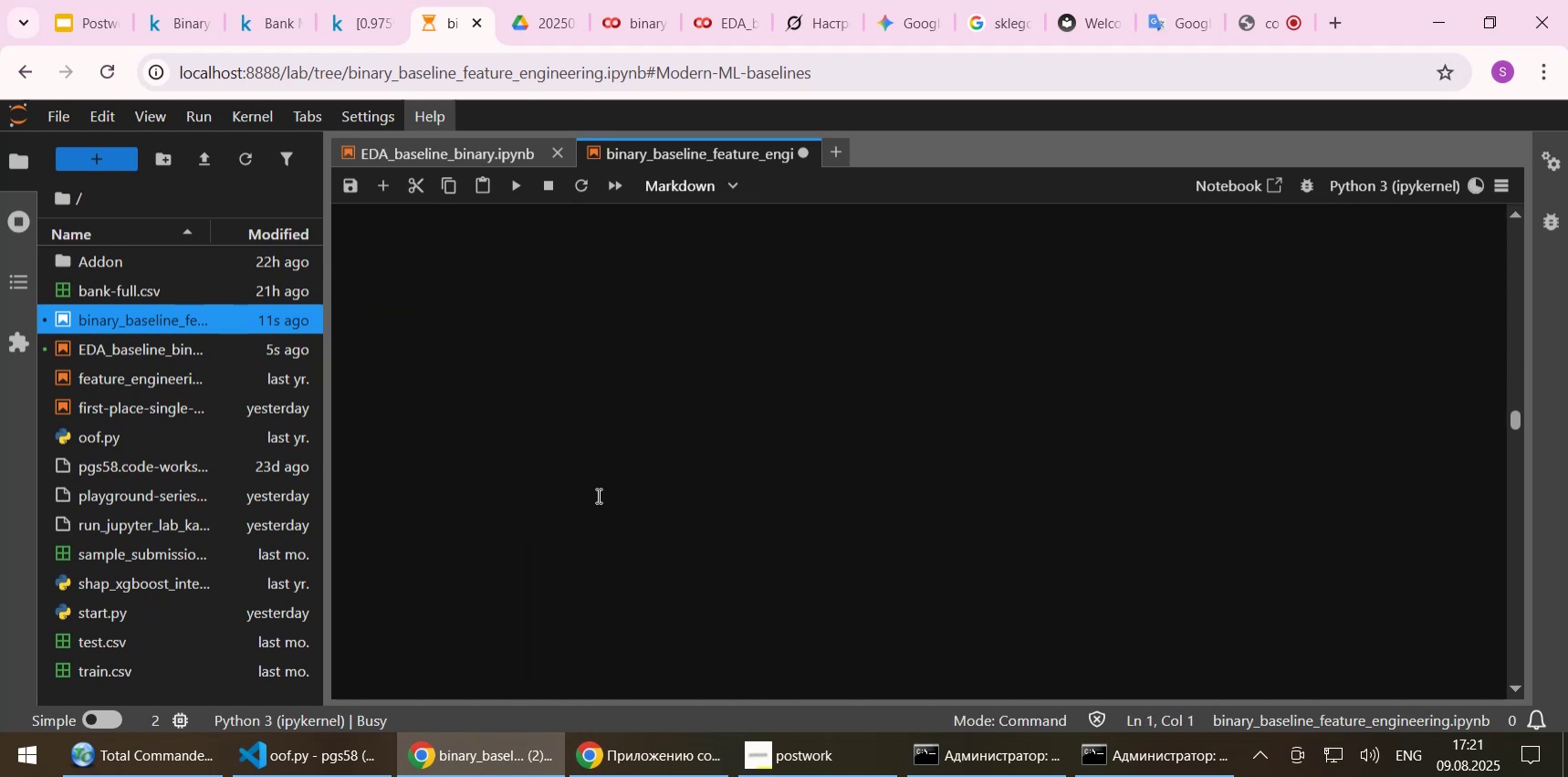 
key(Shift+Enter)
 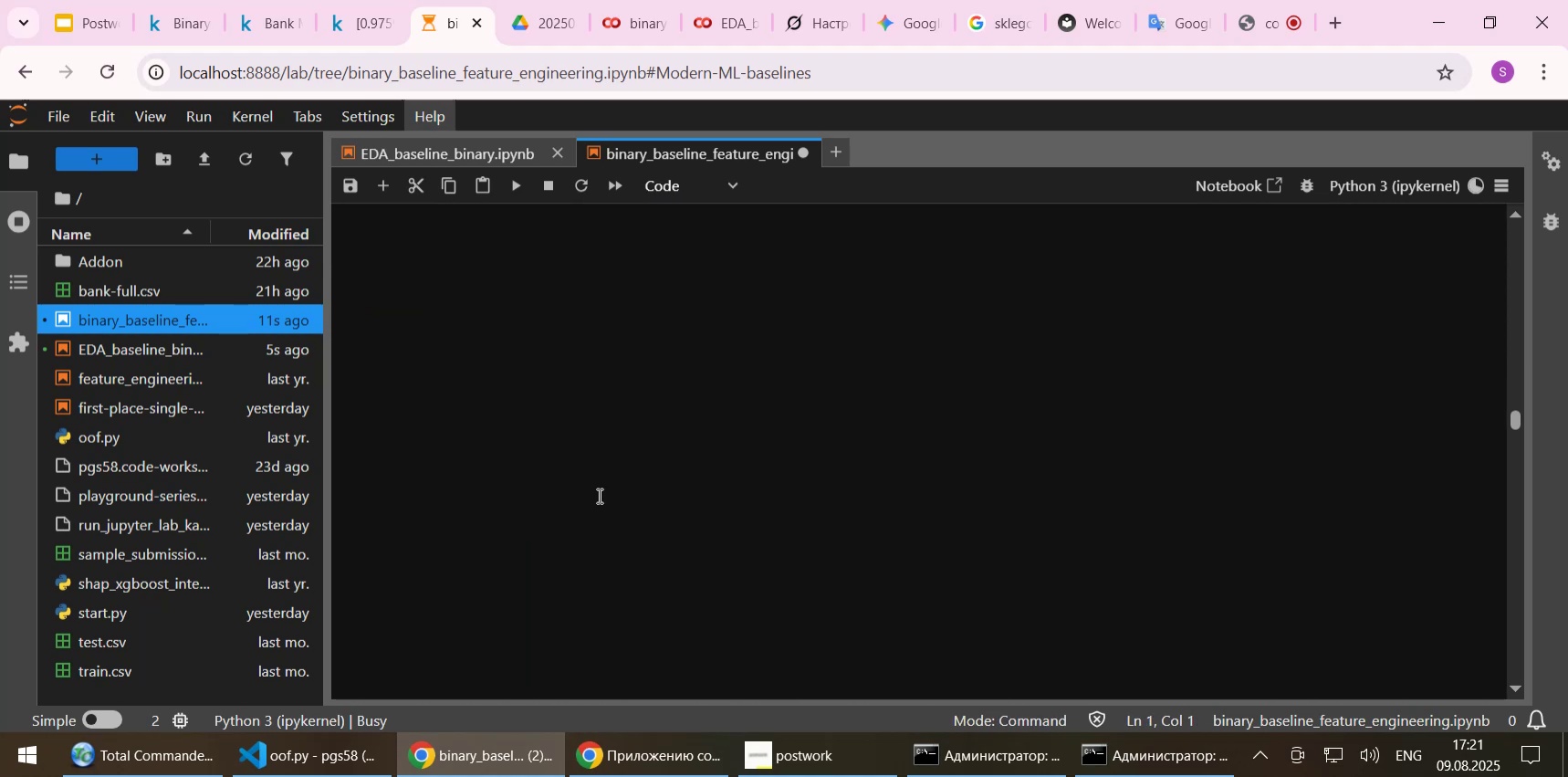 
scroll: coordinate [737, 474], scroll_direction: up, amount: 6.0
 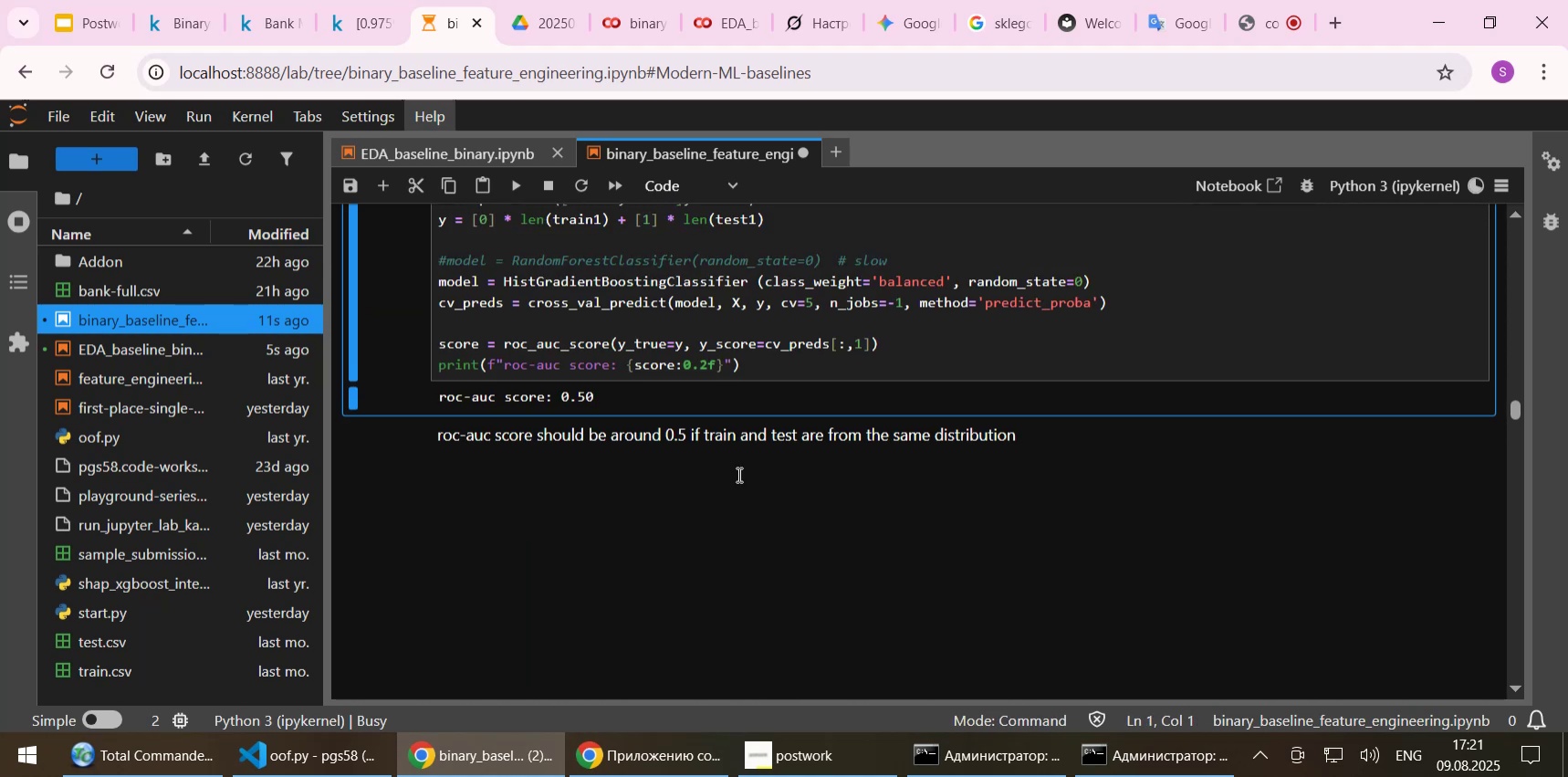 
key(Control+S)
 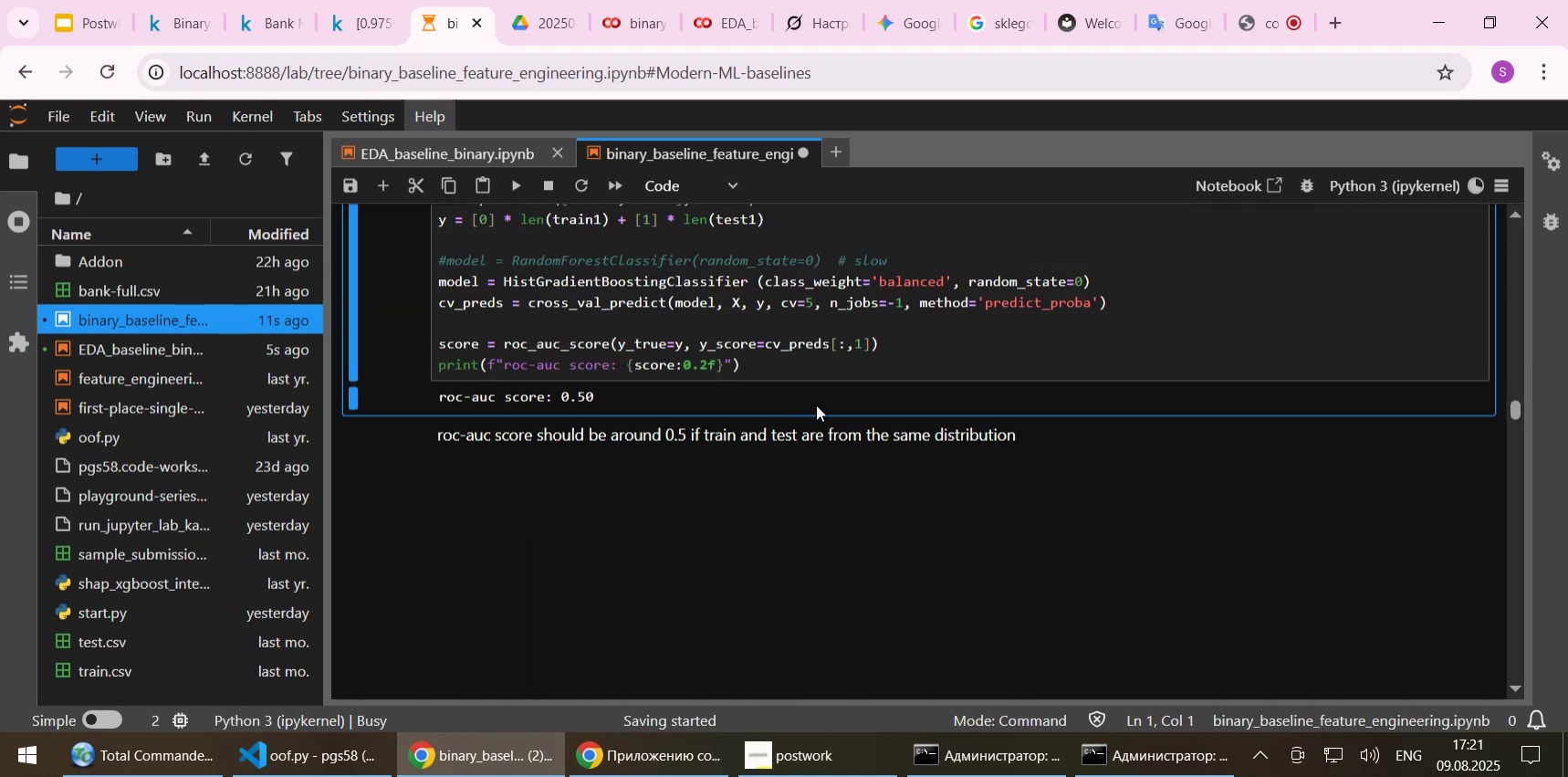 
scroll: coordinate [816, 404], scroll_direction: up, amount: 6.0
 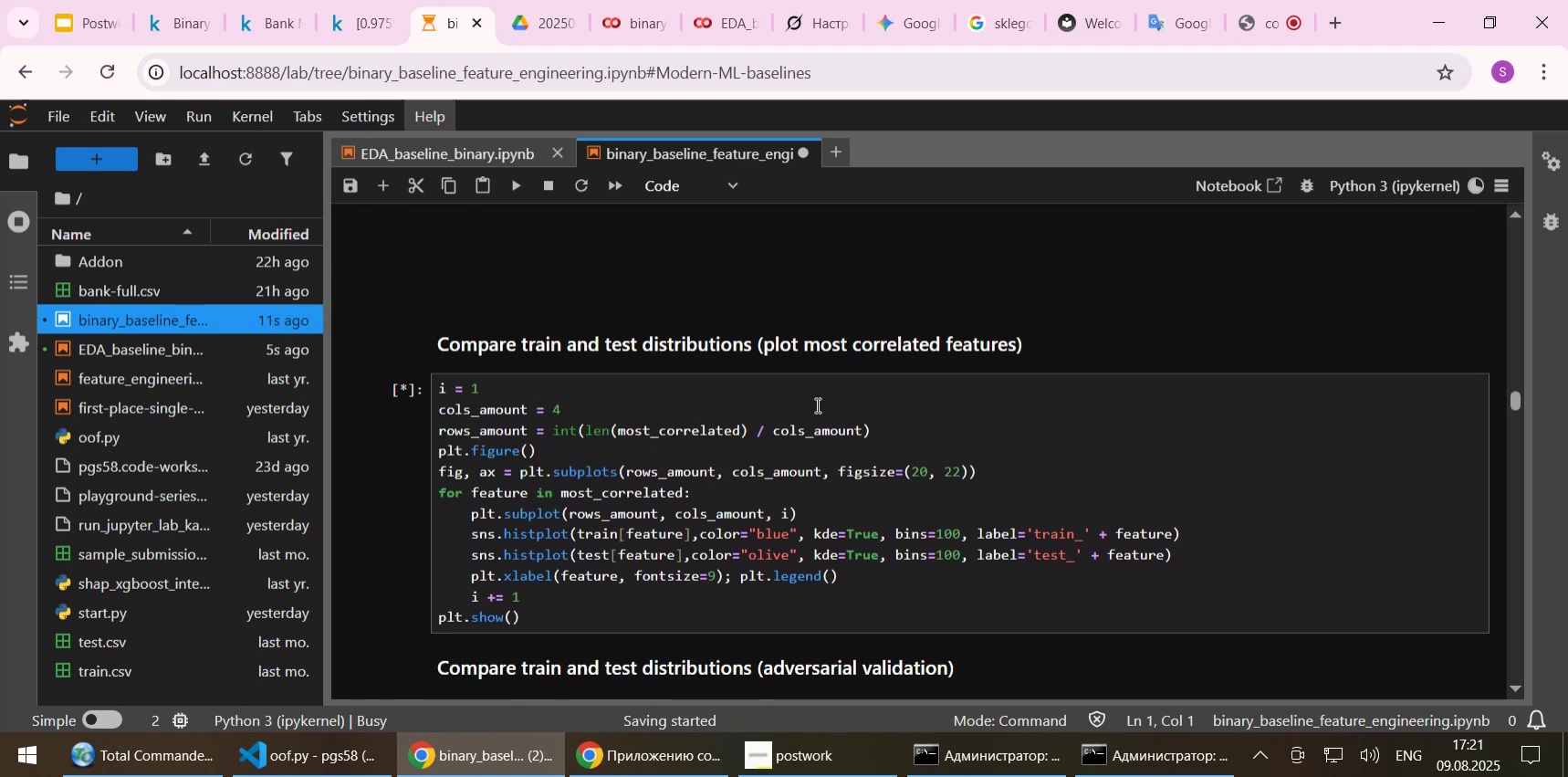 
scroll: coordinate [816, 404], scroll_direction: down, amount: 2.0
 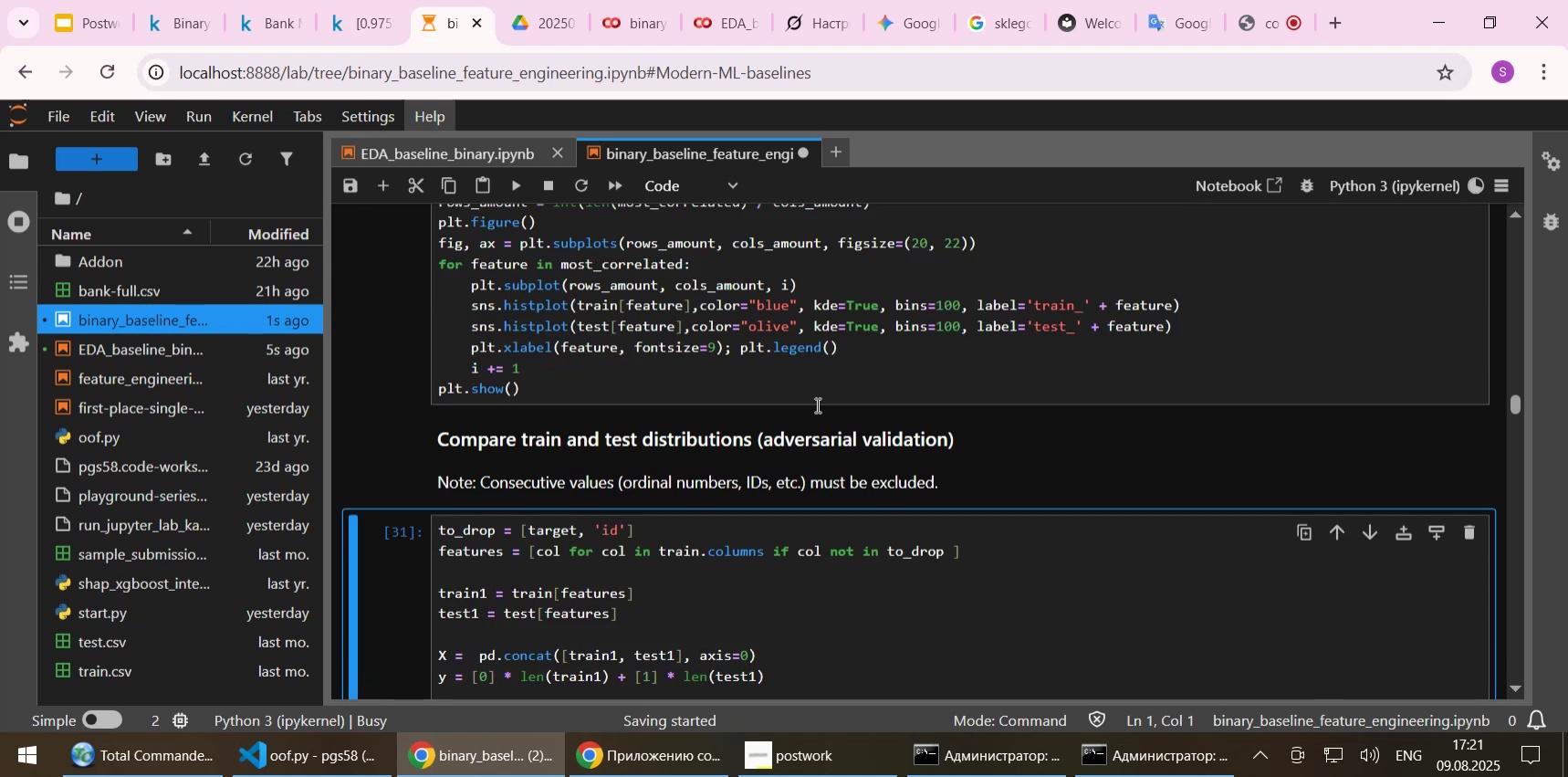 
key(Shift+Enter)
 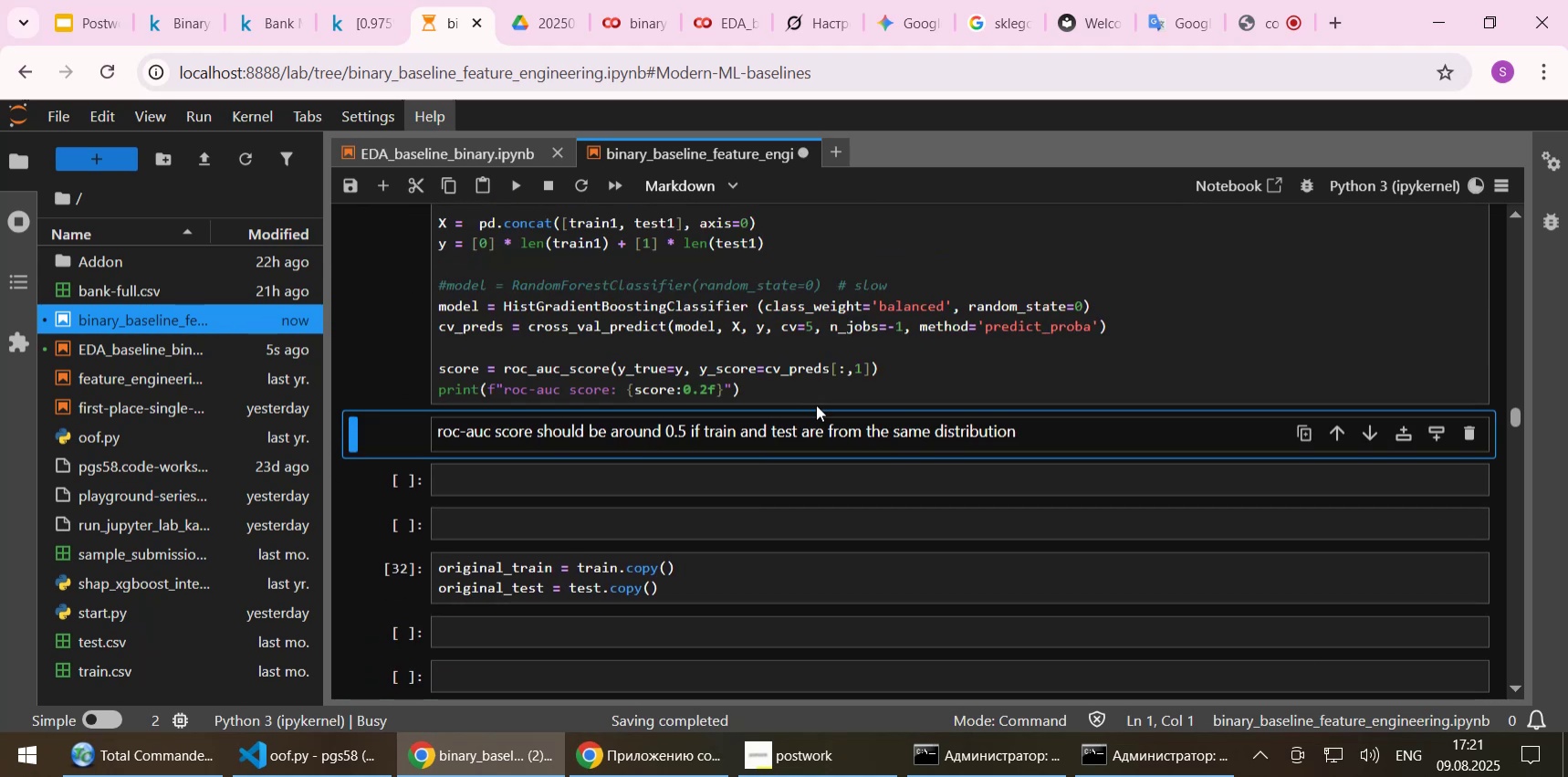 
scroll: coordinate [816, 404], scroll_direction: up, amount: 7.0
 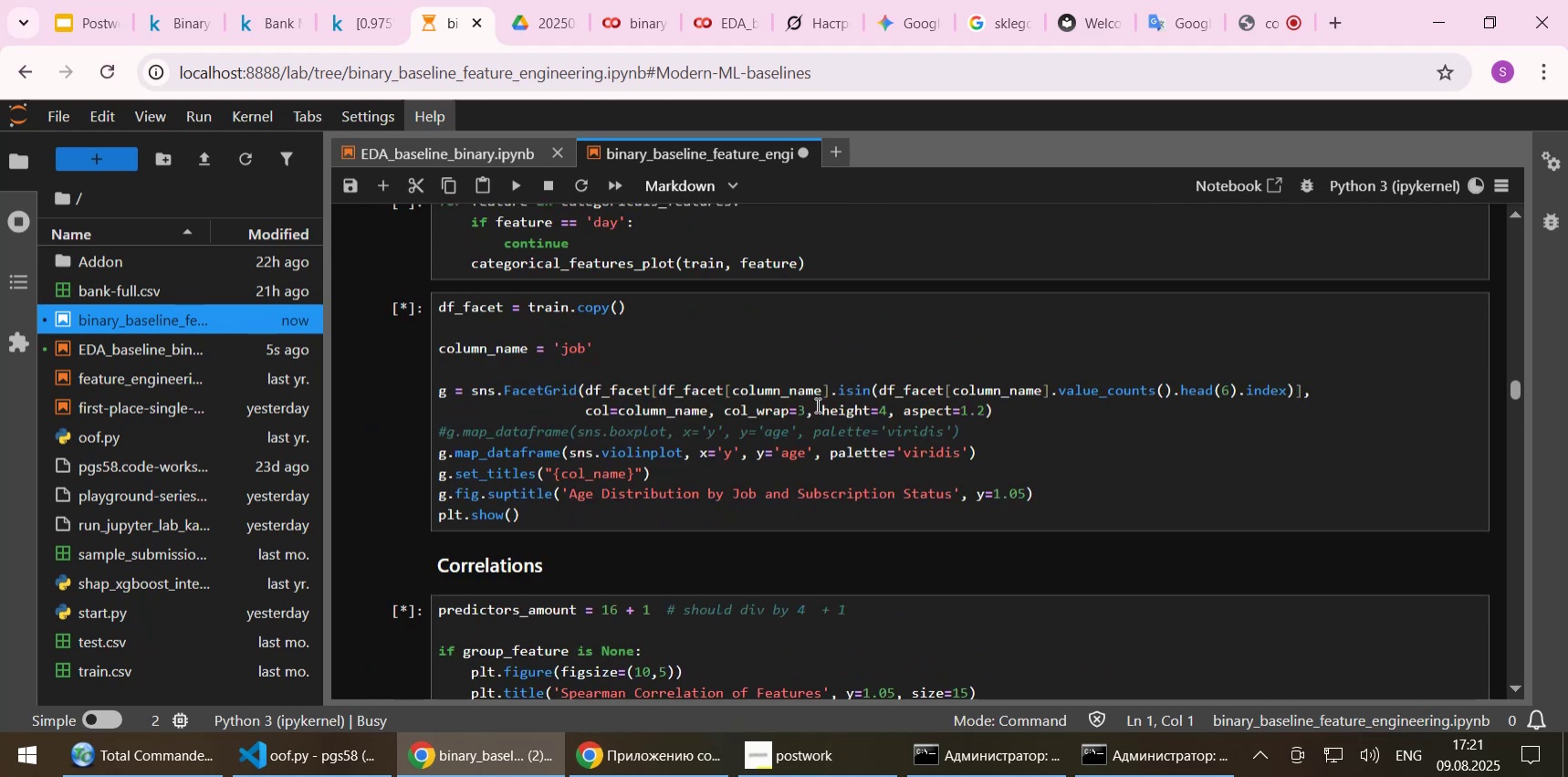 
scroll: coordinate [934, 269], scroll_direction: down, amount: 23.0
 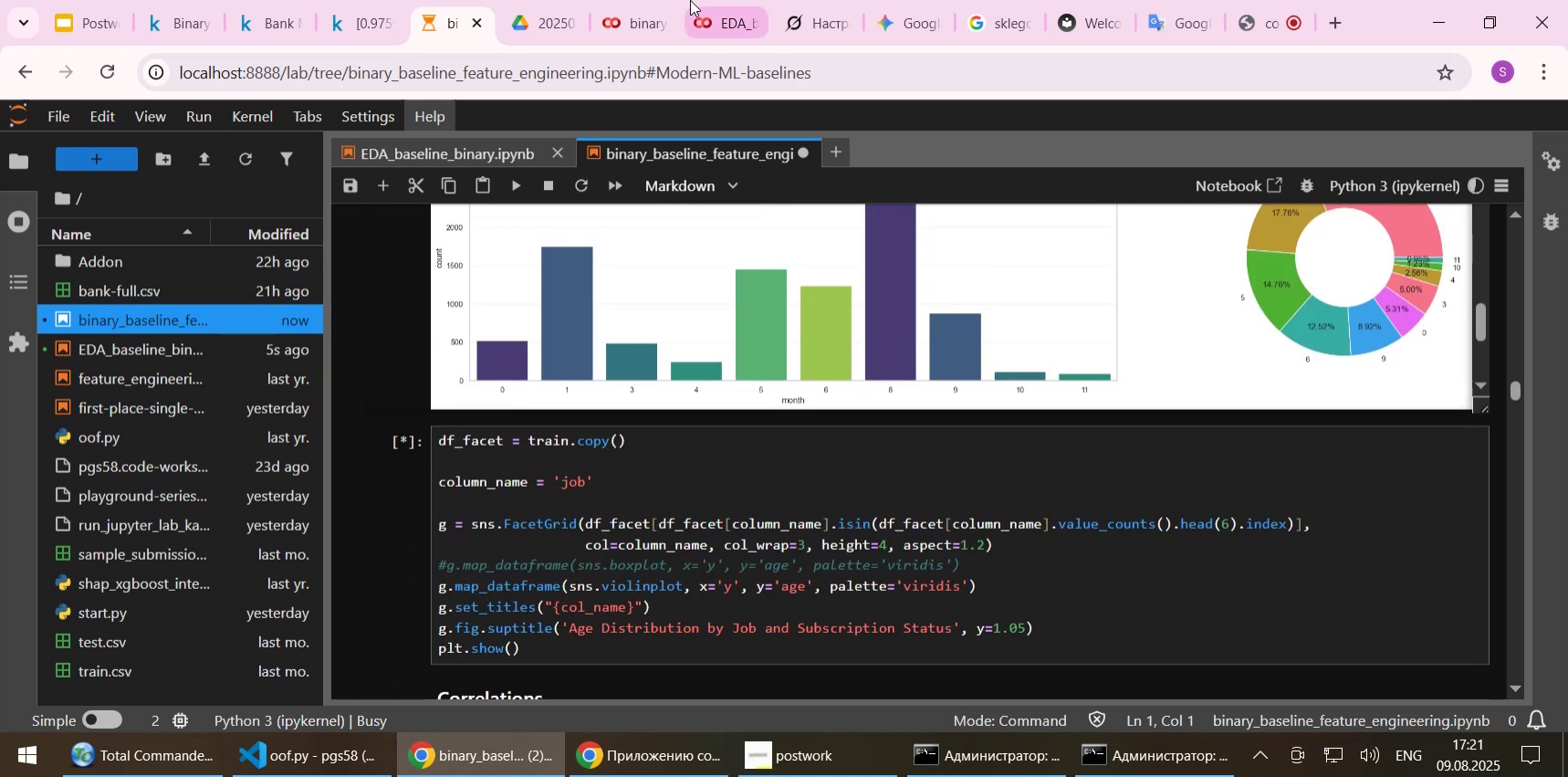 
left_click([634, 17])
 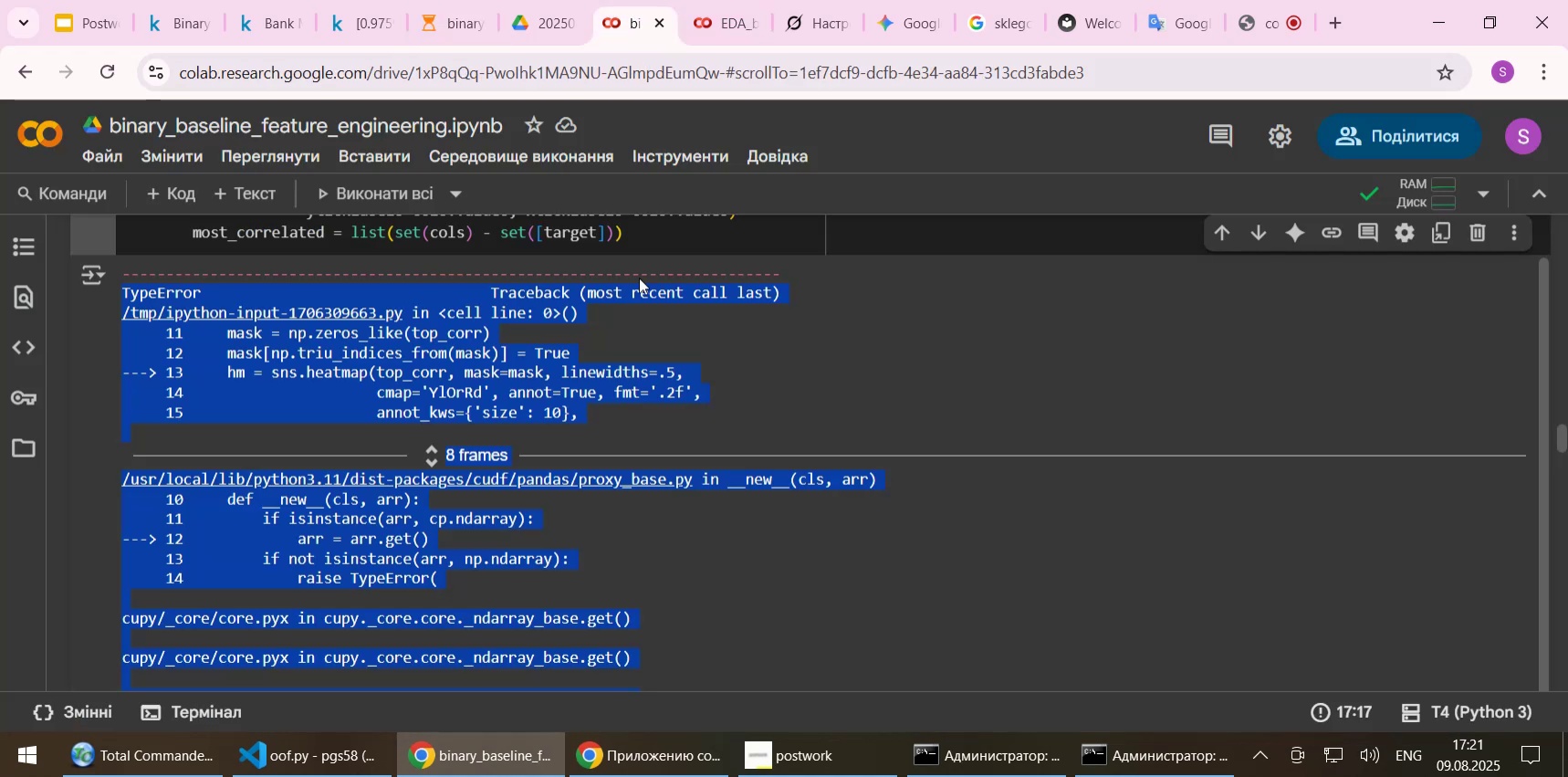 
scroll: coordinate [671, 382], scroll_direction: up, amount: 2.0
 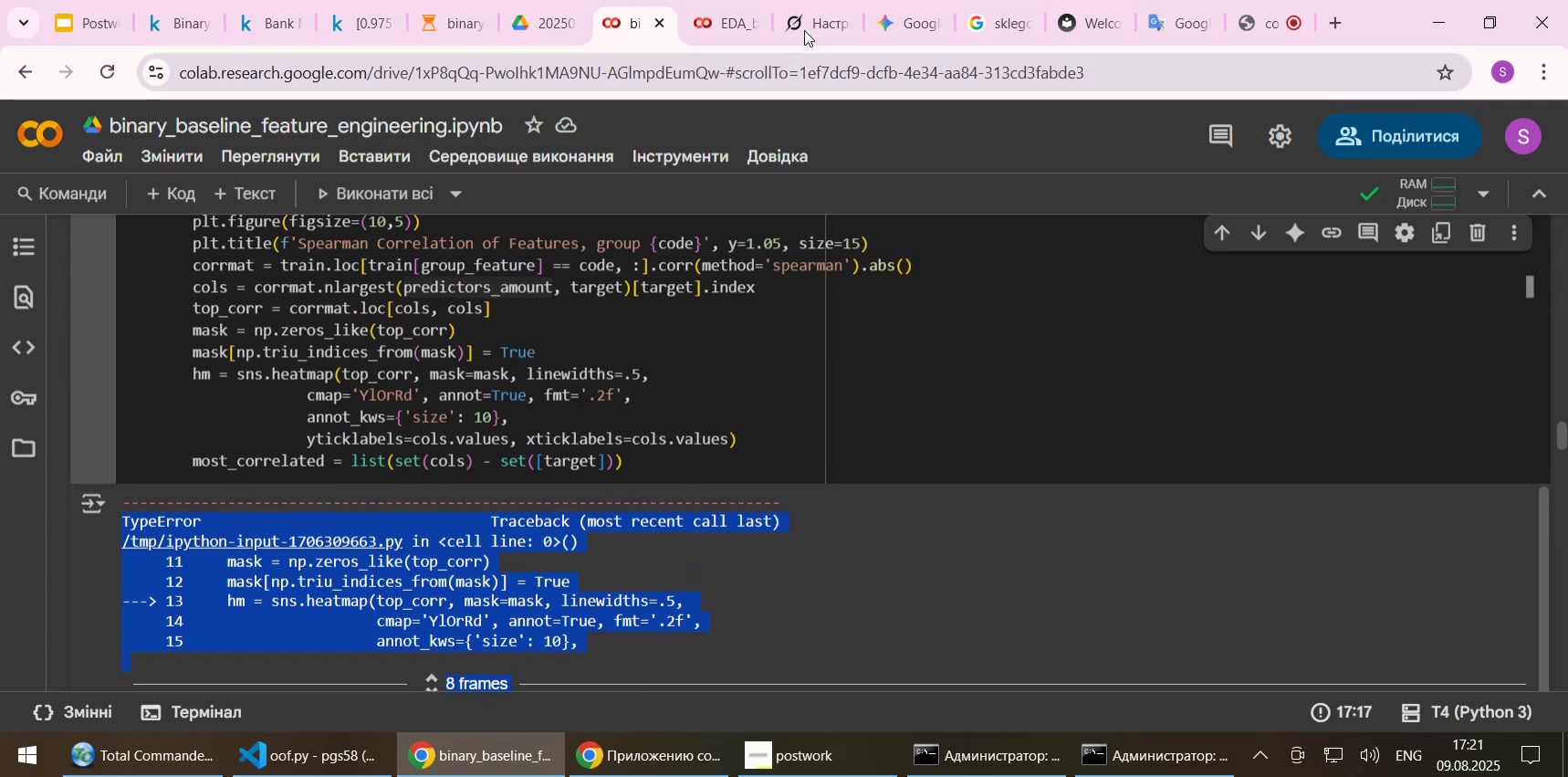 
left_click([804, 23])
 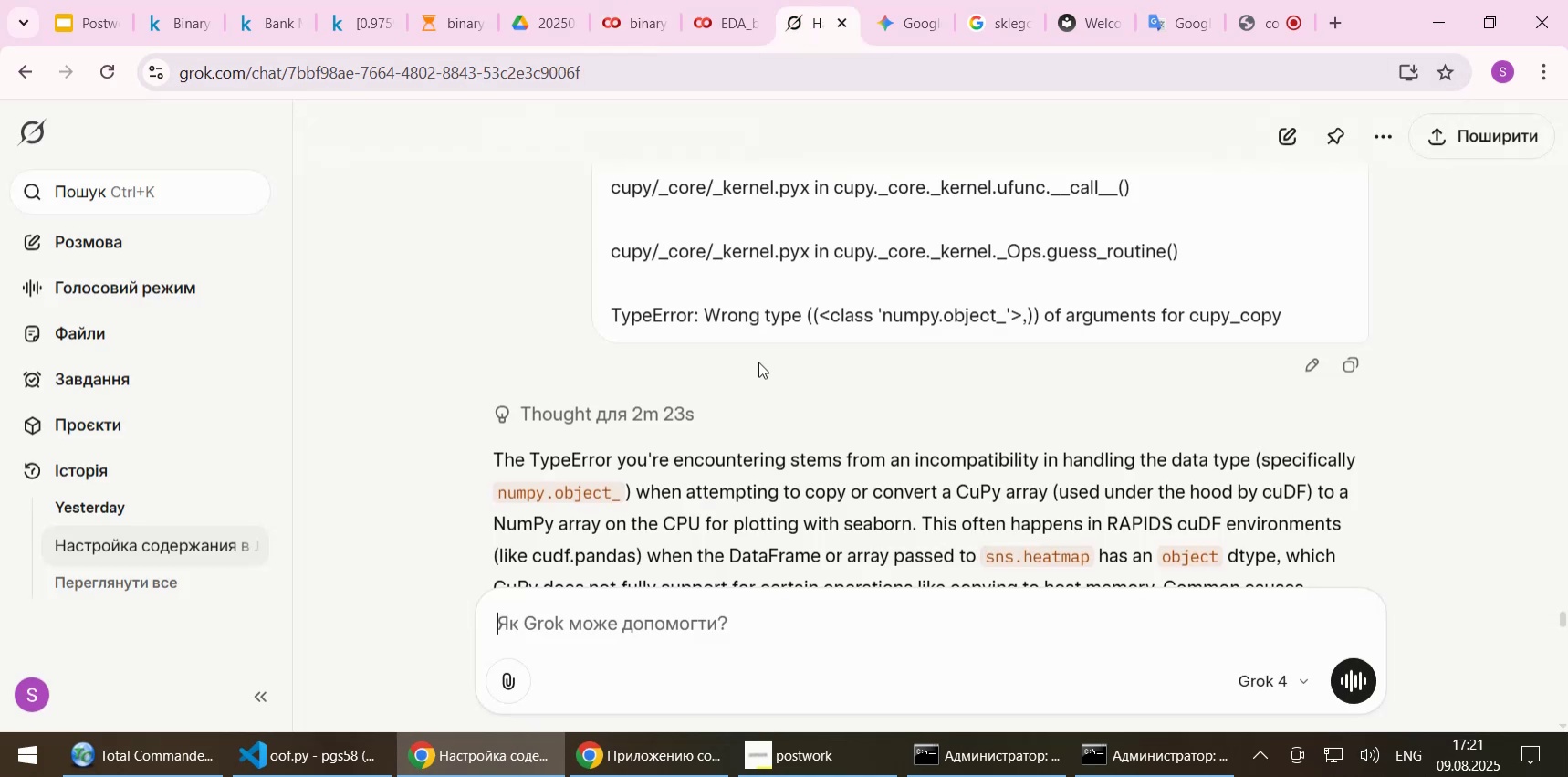 
scroll: coordinate [758, 362], scroll_direction: down, amount: 3.0
 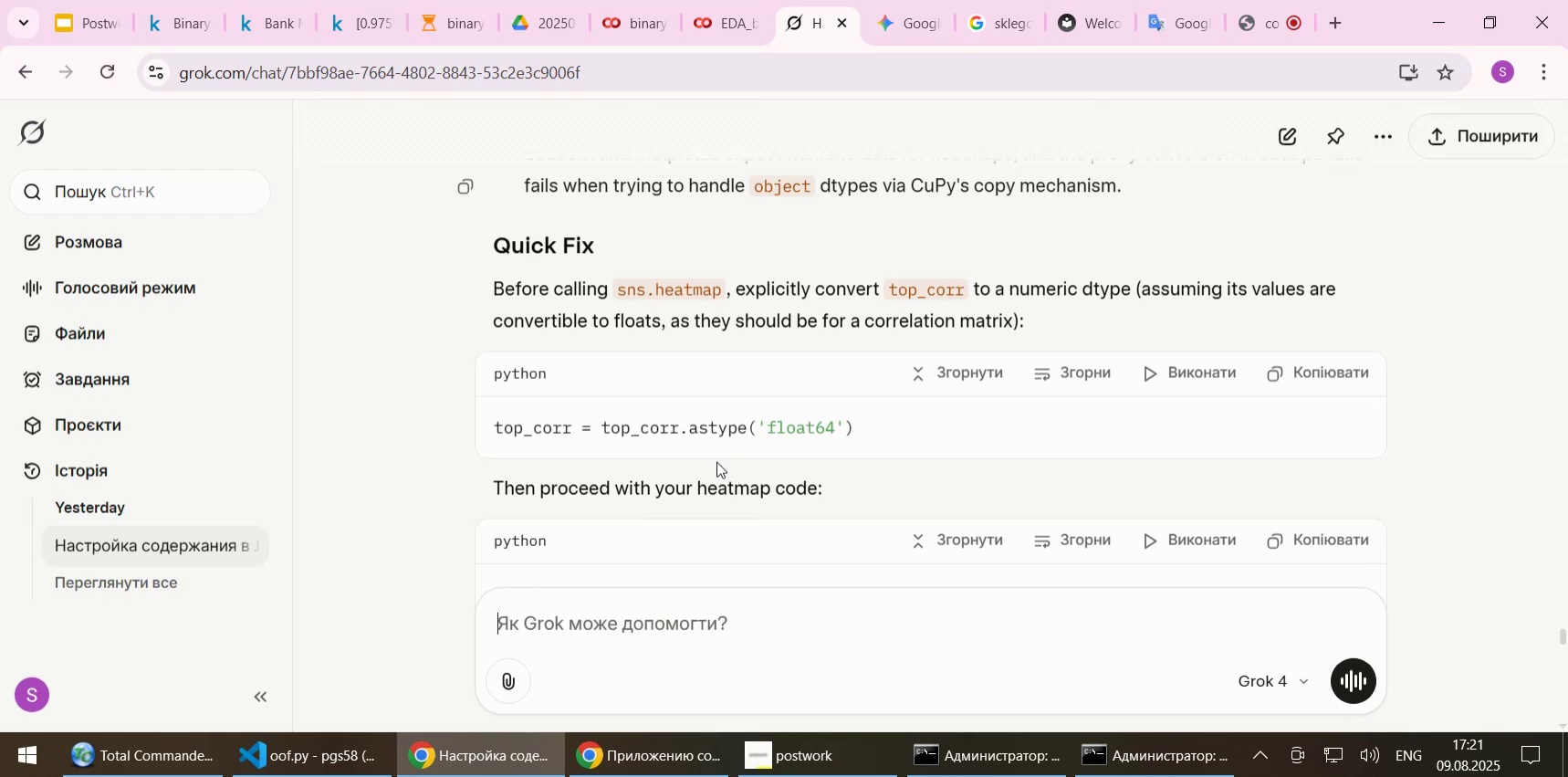 
wait(8.84)
 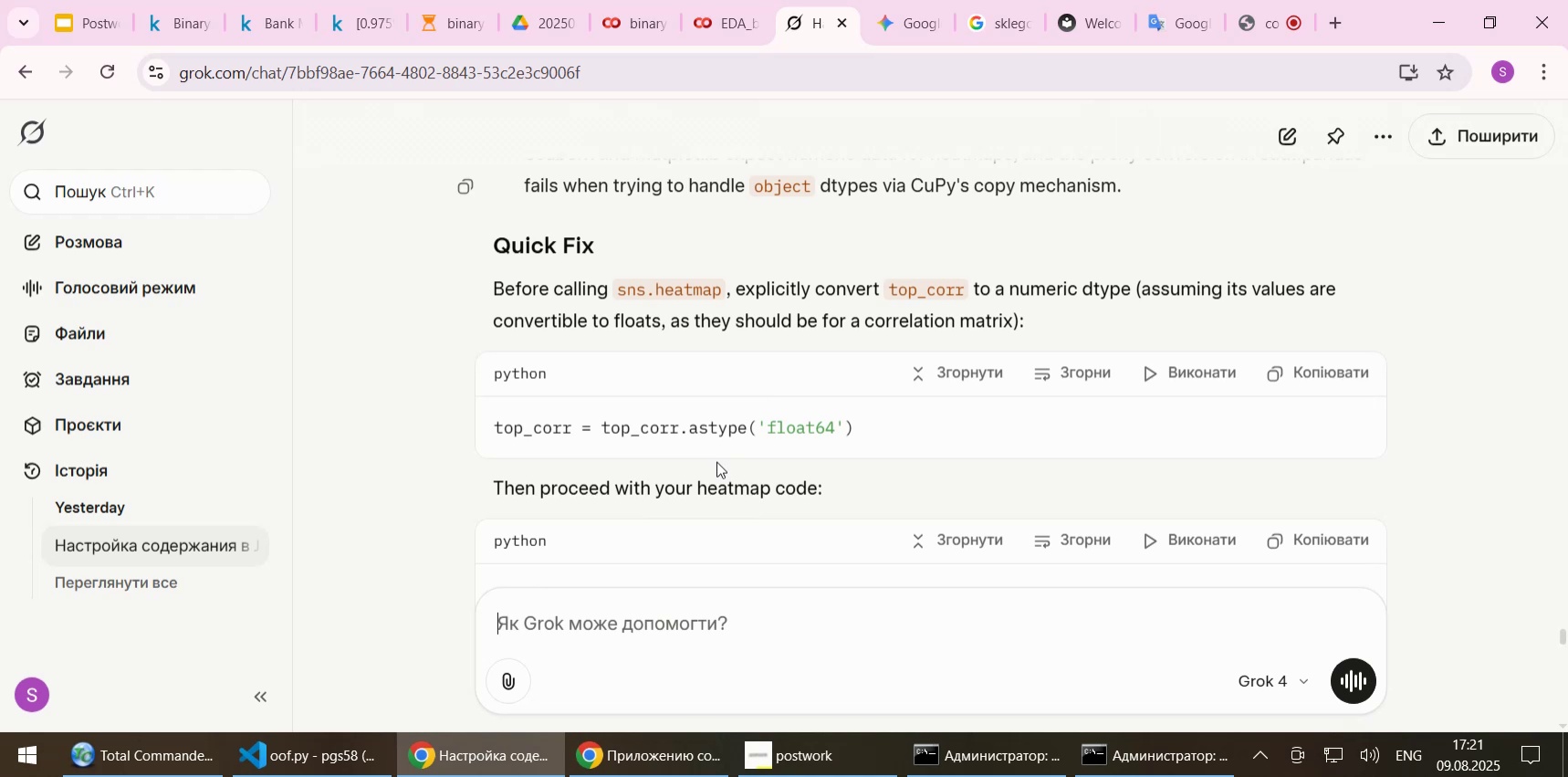 
left_click([435, 34])
 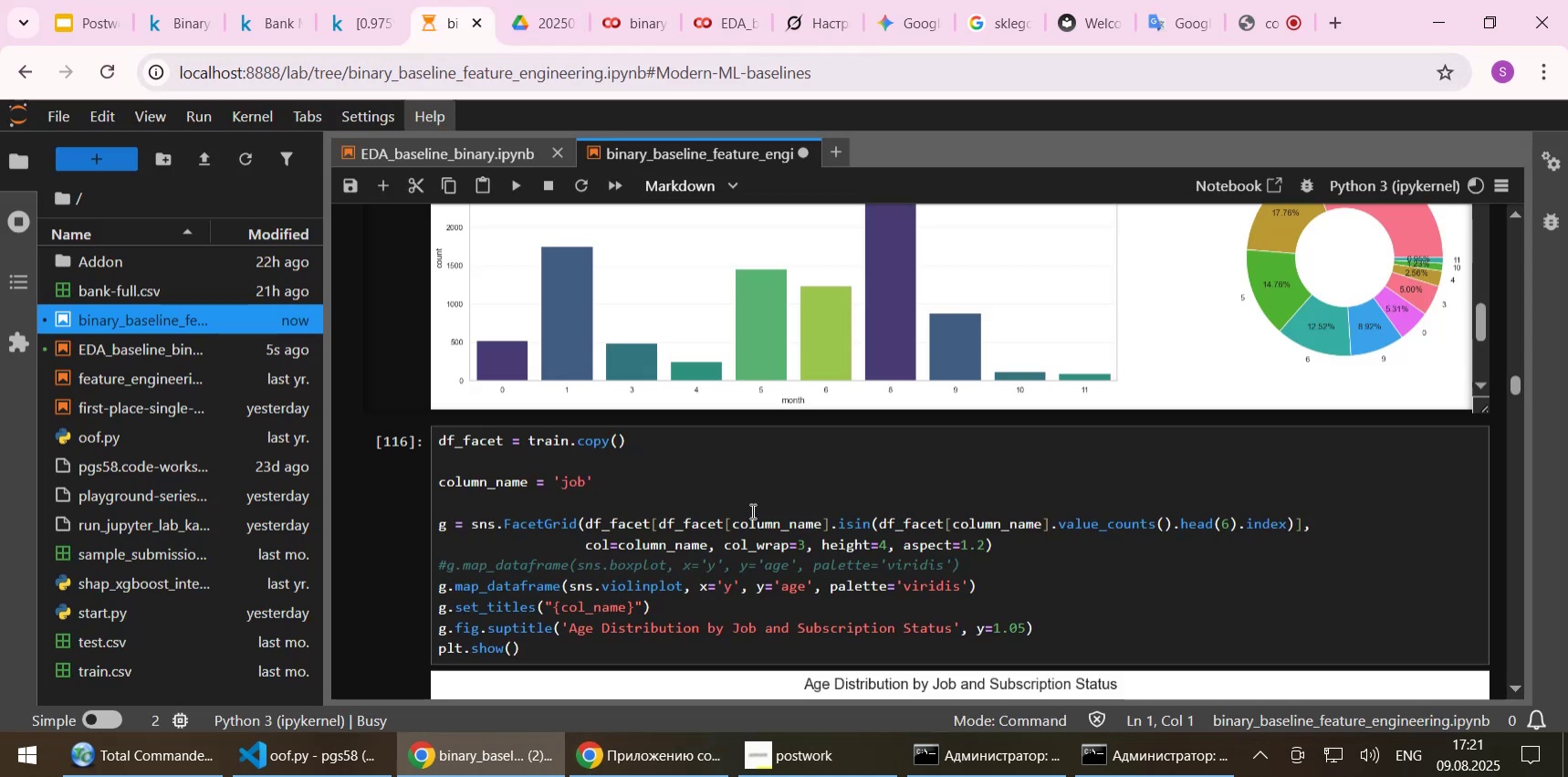 
scroll: coordinate [755, 511], scroll_direction: down, amount: 10.0
 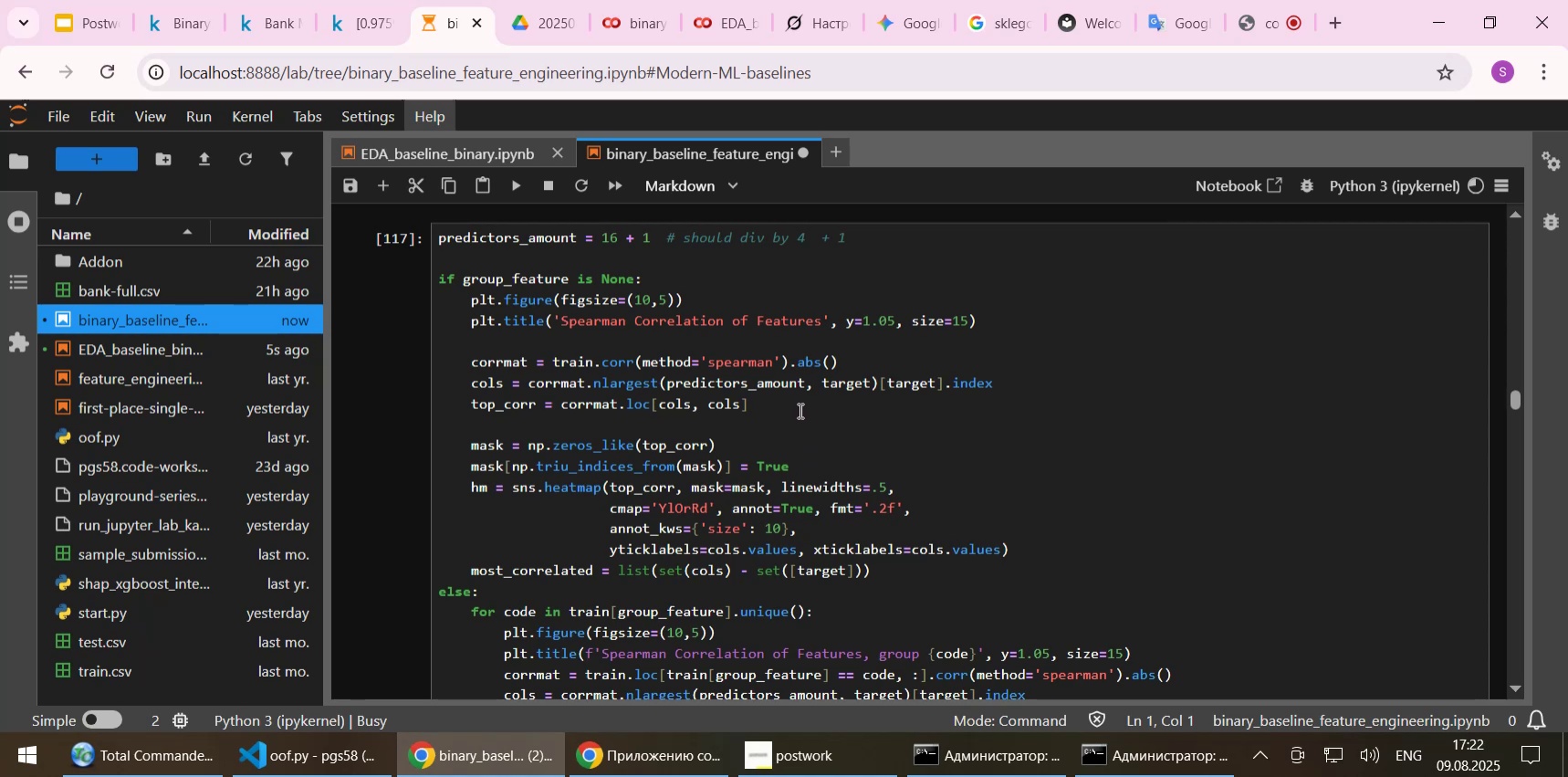 
wait(5.69)
 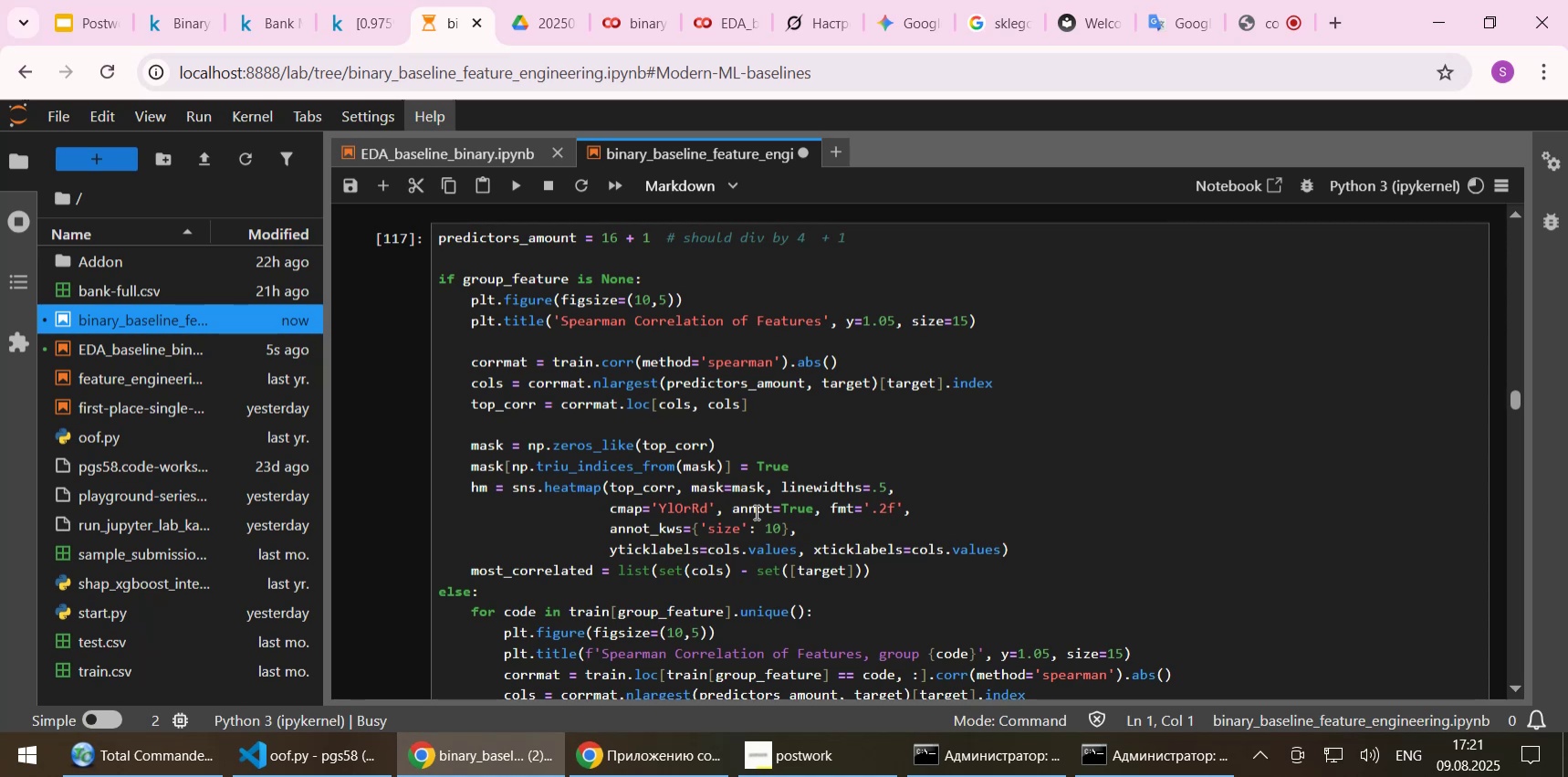 
scroll: coordinate [795, 403], scroll_direction: down, amount: 2.0
 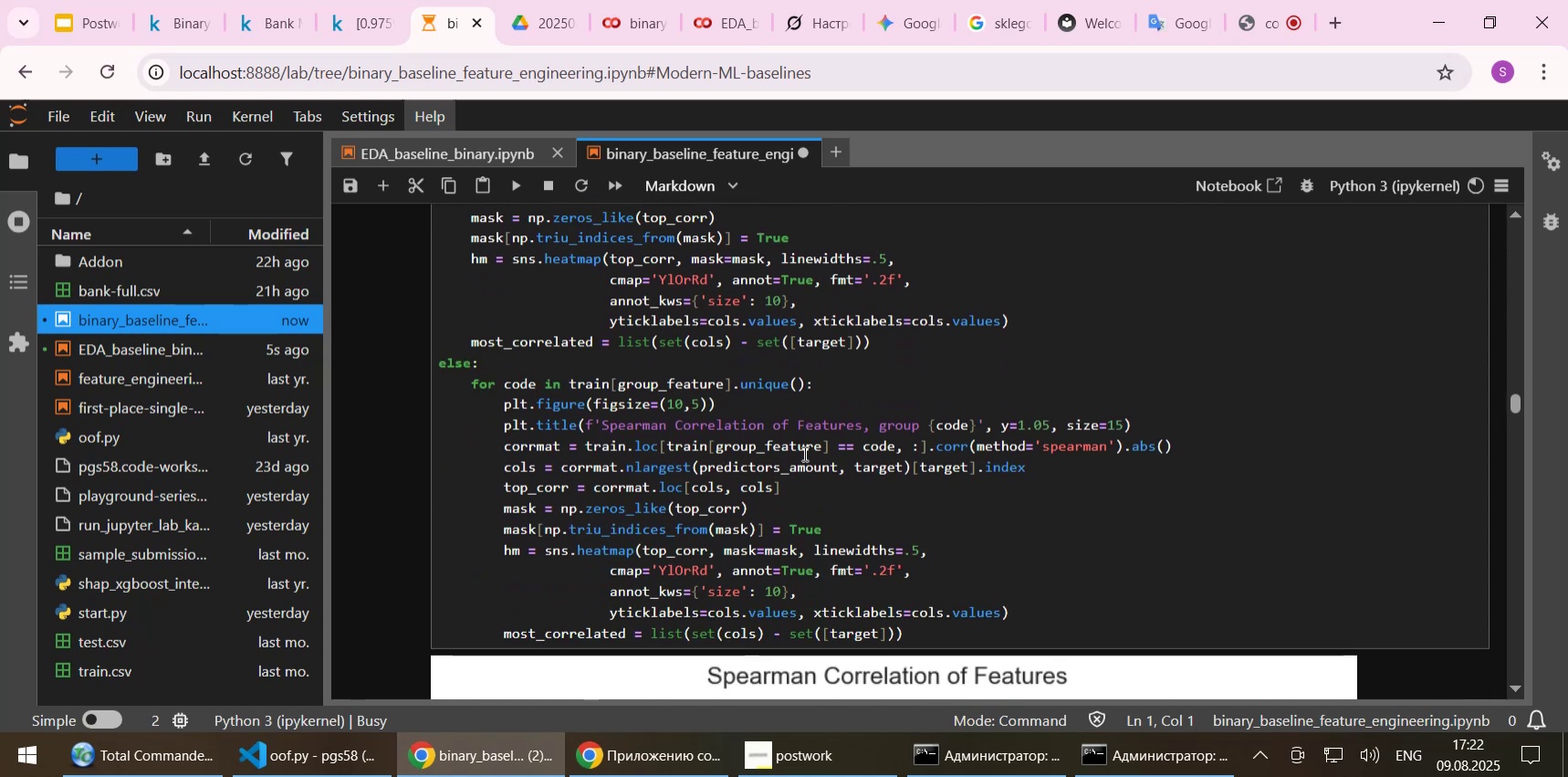 
left_click([805, 483])
 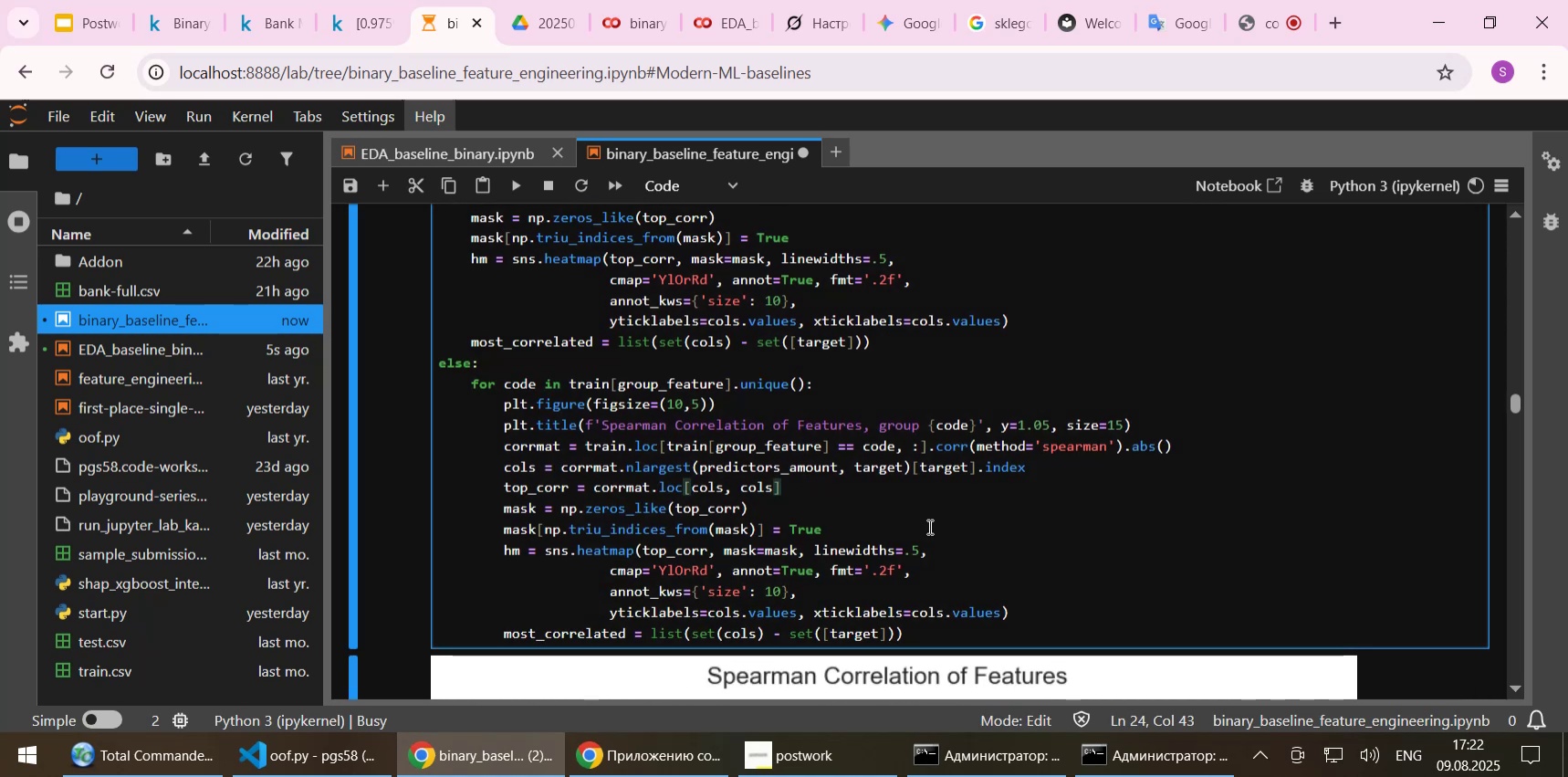 
key(Period)
 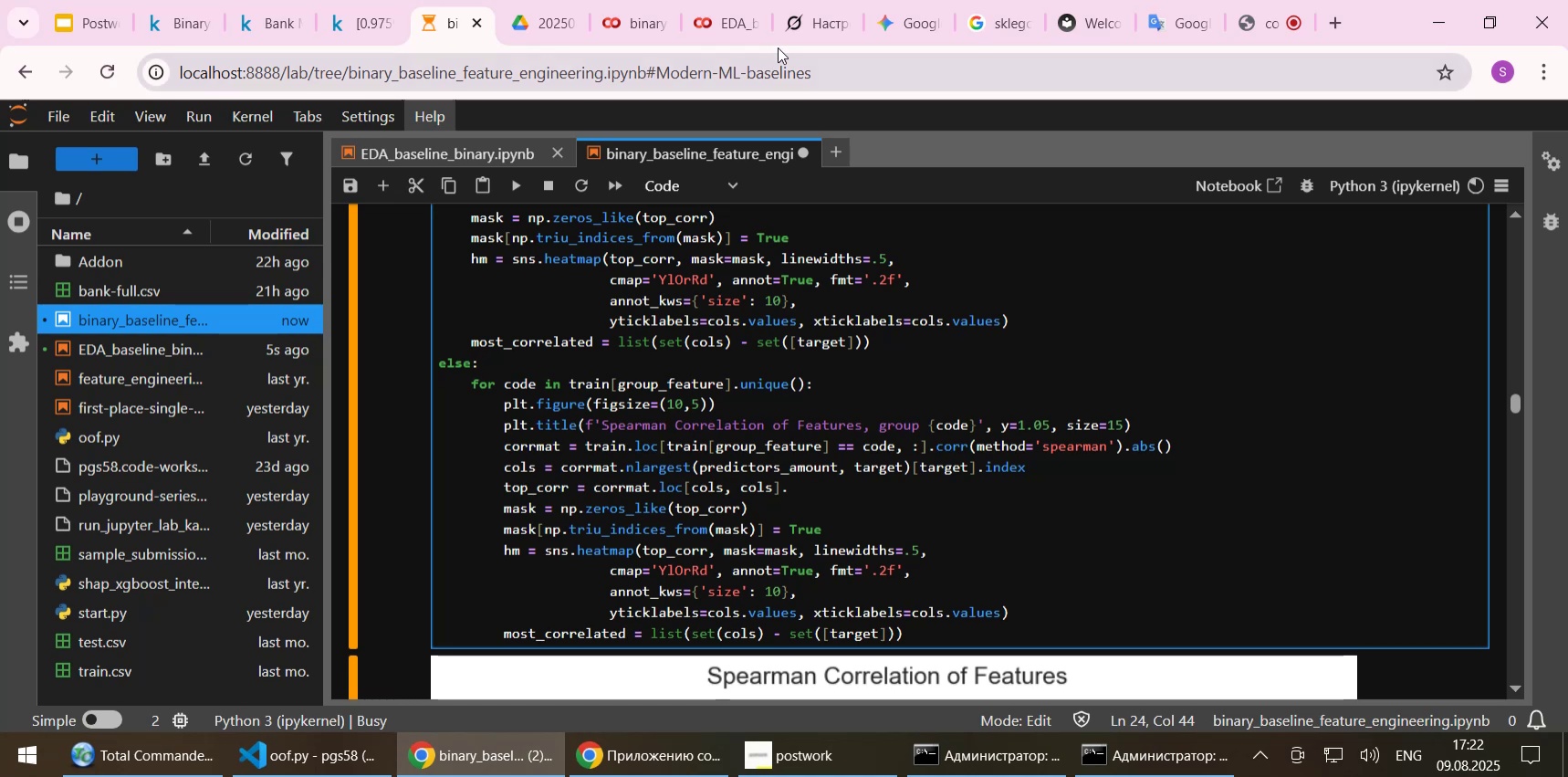 
left_click([819, 18])
 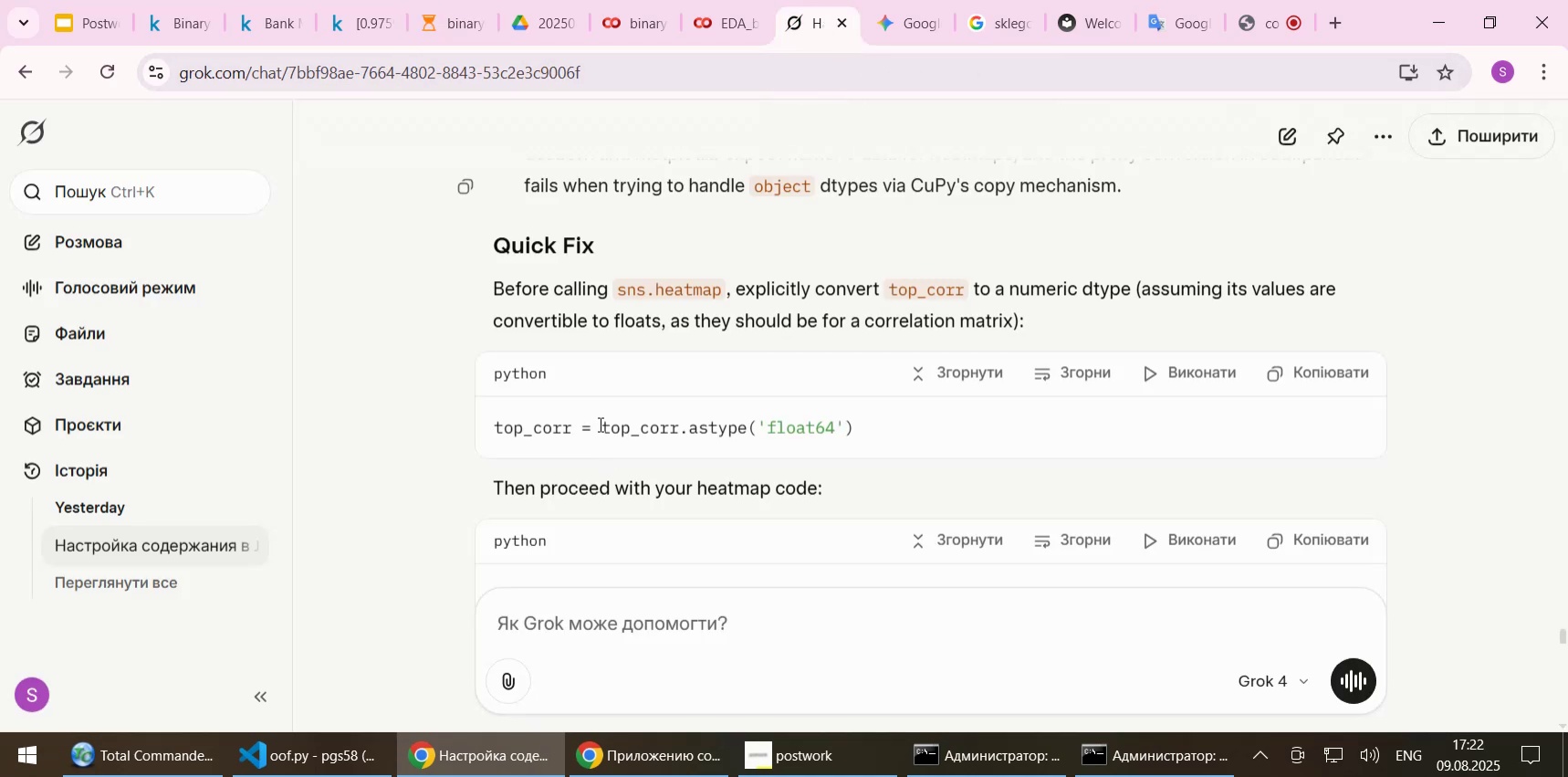 
left_click_drag(start_coordinate=[604, 426], to_coordinate=[727, 426])
 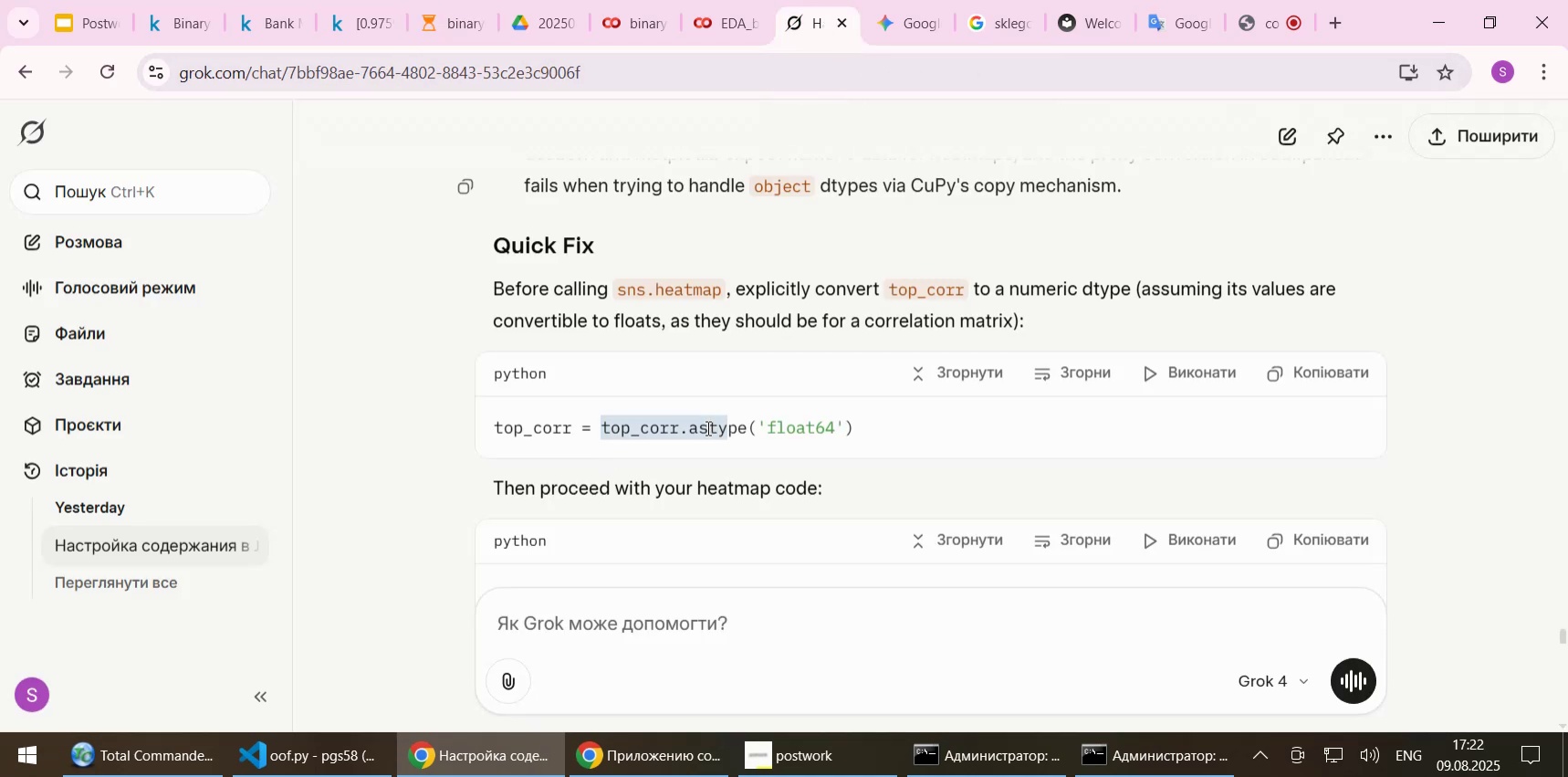 
left_click([706, 427])
 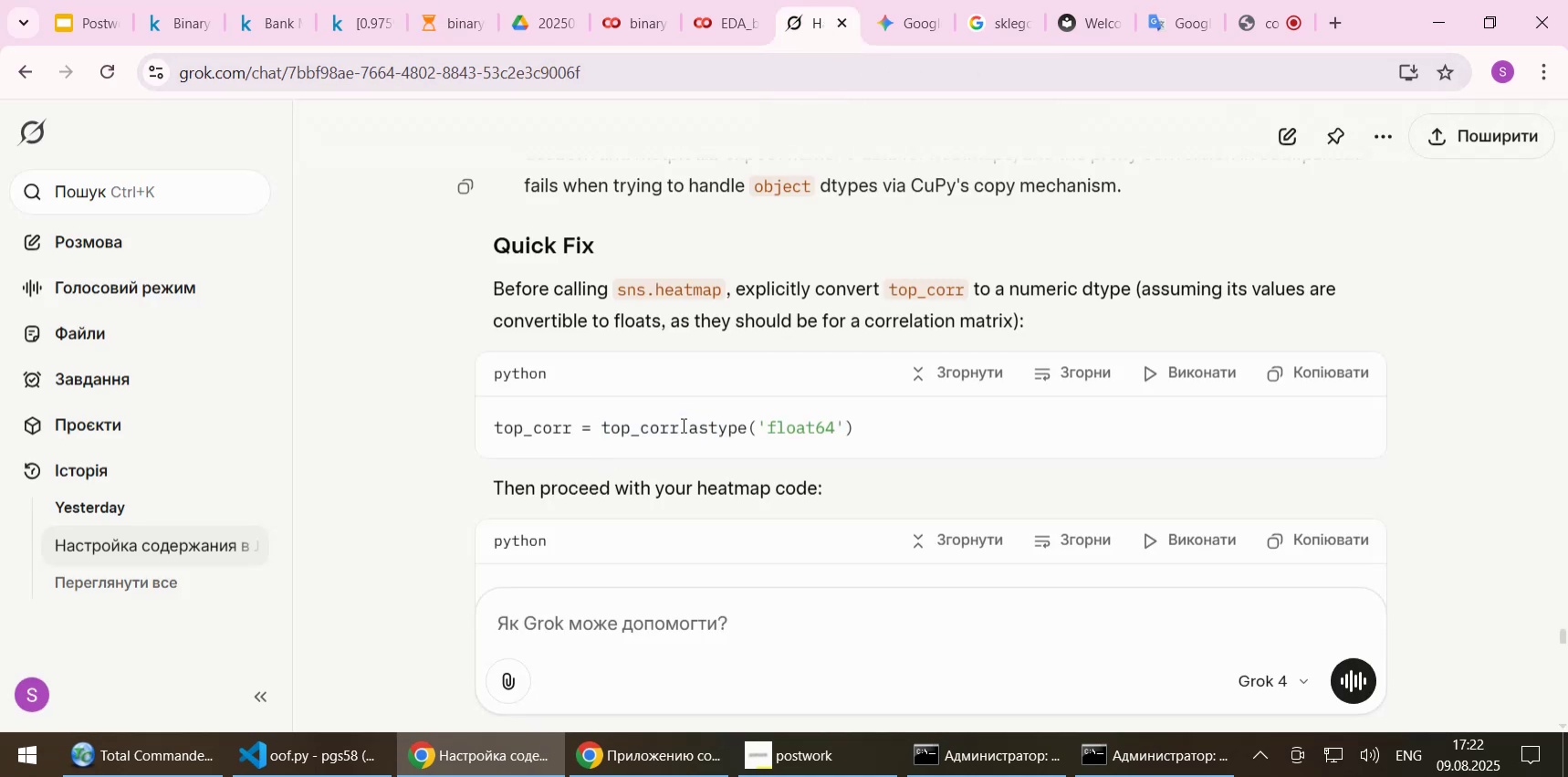 
left_click_drag(start_coordinate=[682, 425], to_coordinate=[871, 425])
 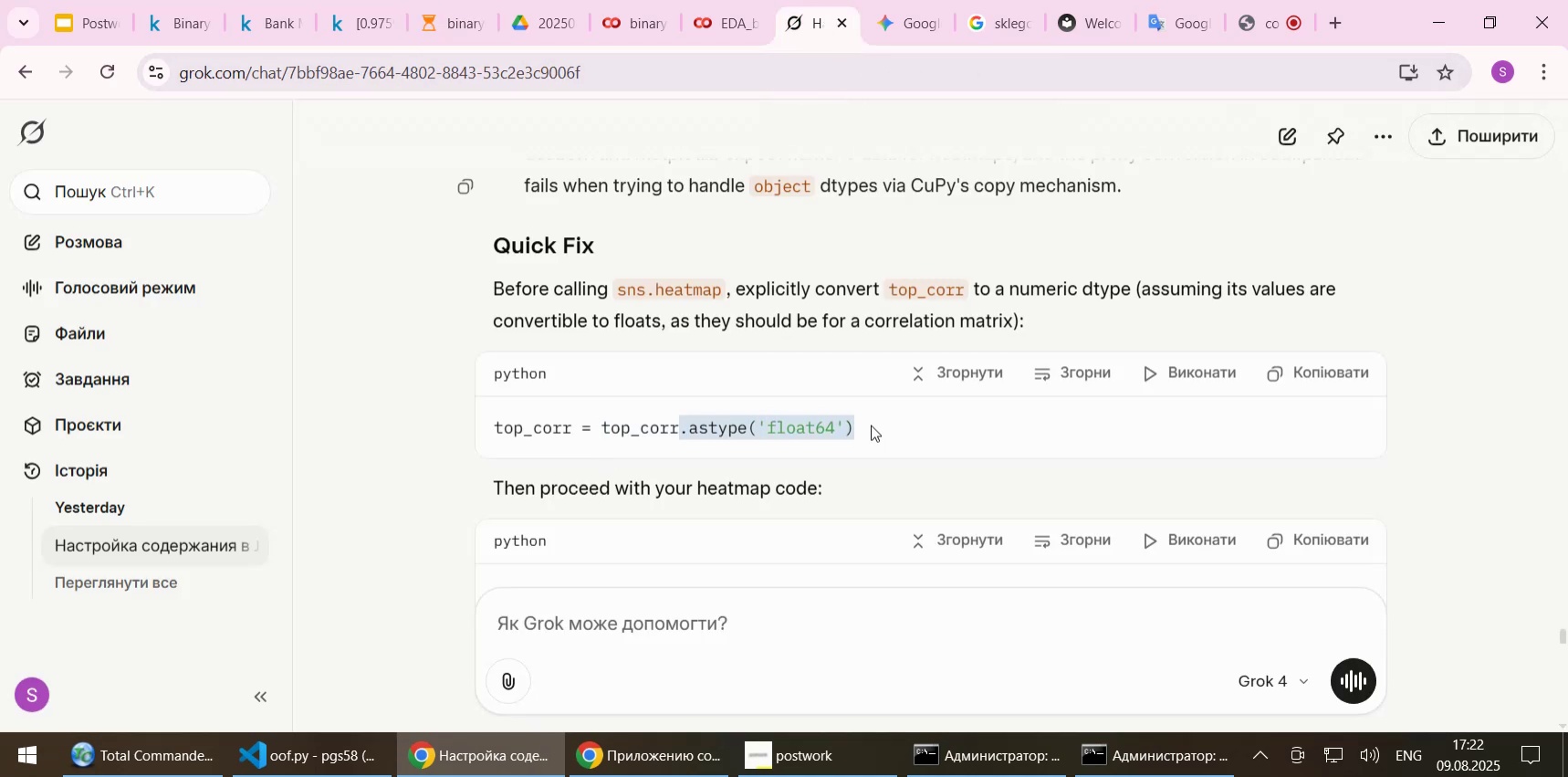 
key(Control+C)
 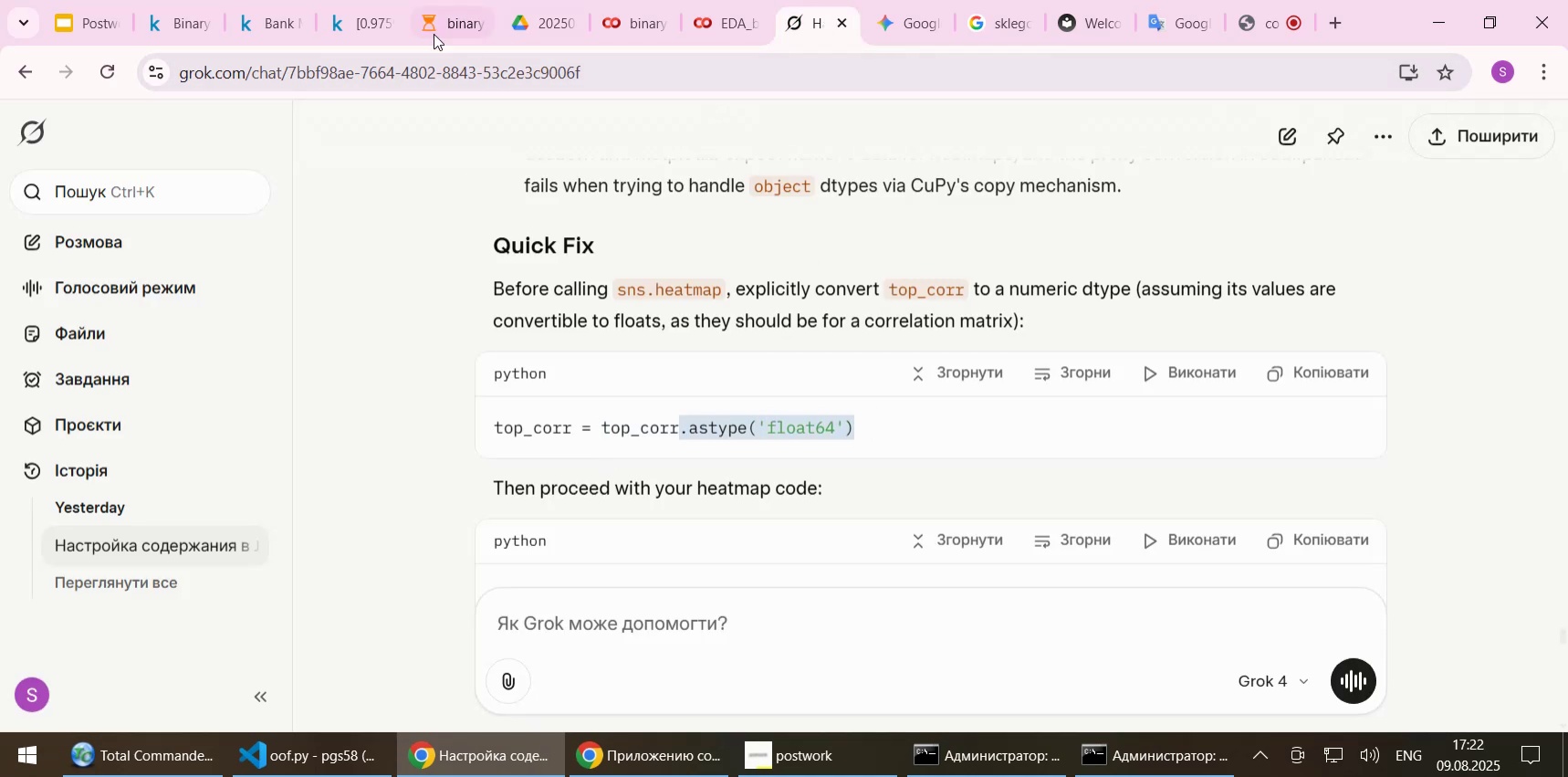 
left_click([423, 18])
 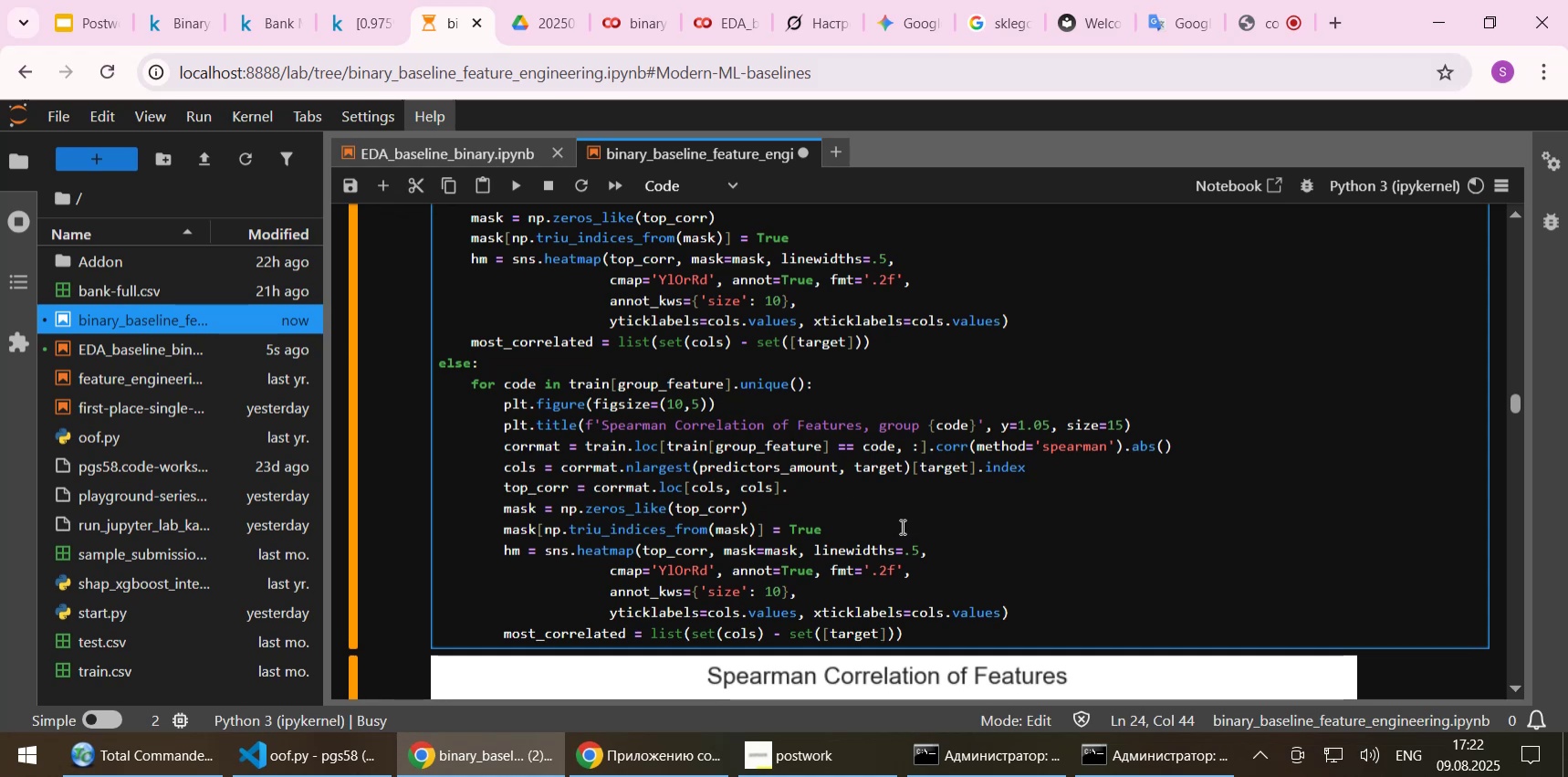 
key(Control+ControlLeft)
 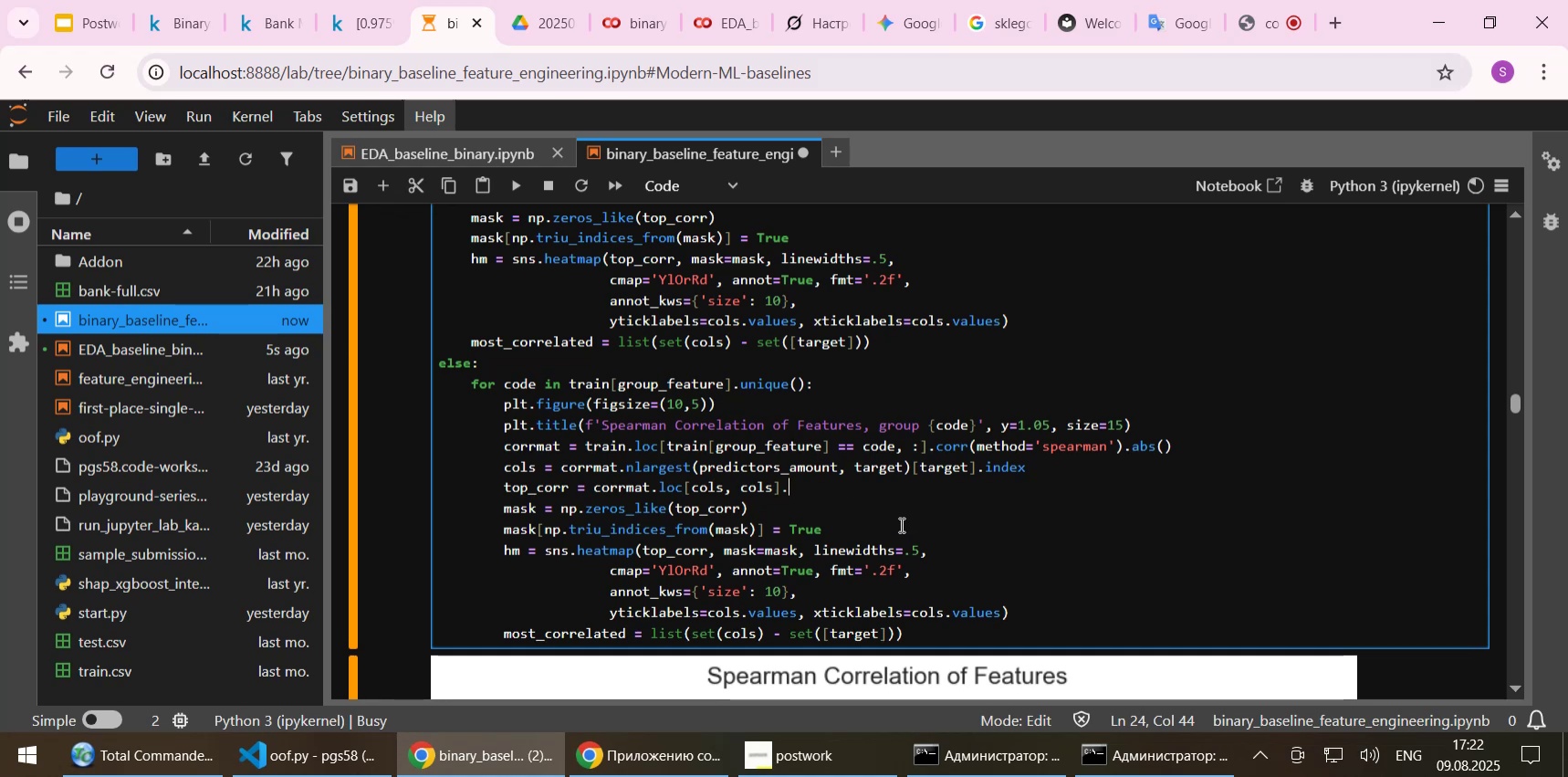 
key(Control+V)
 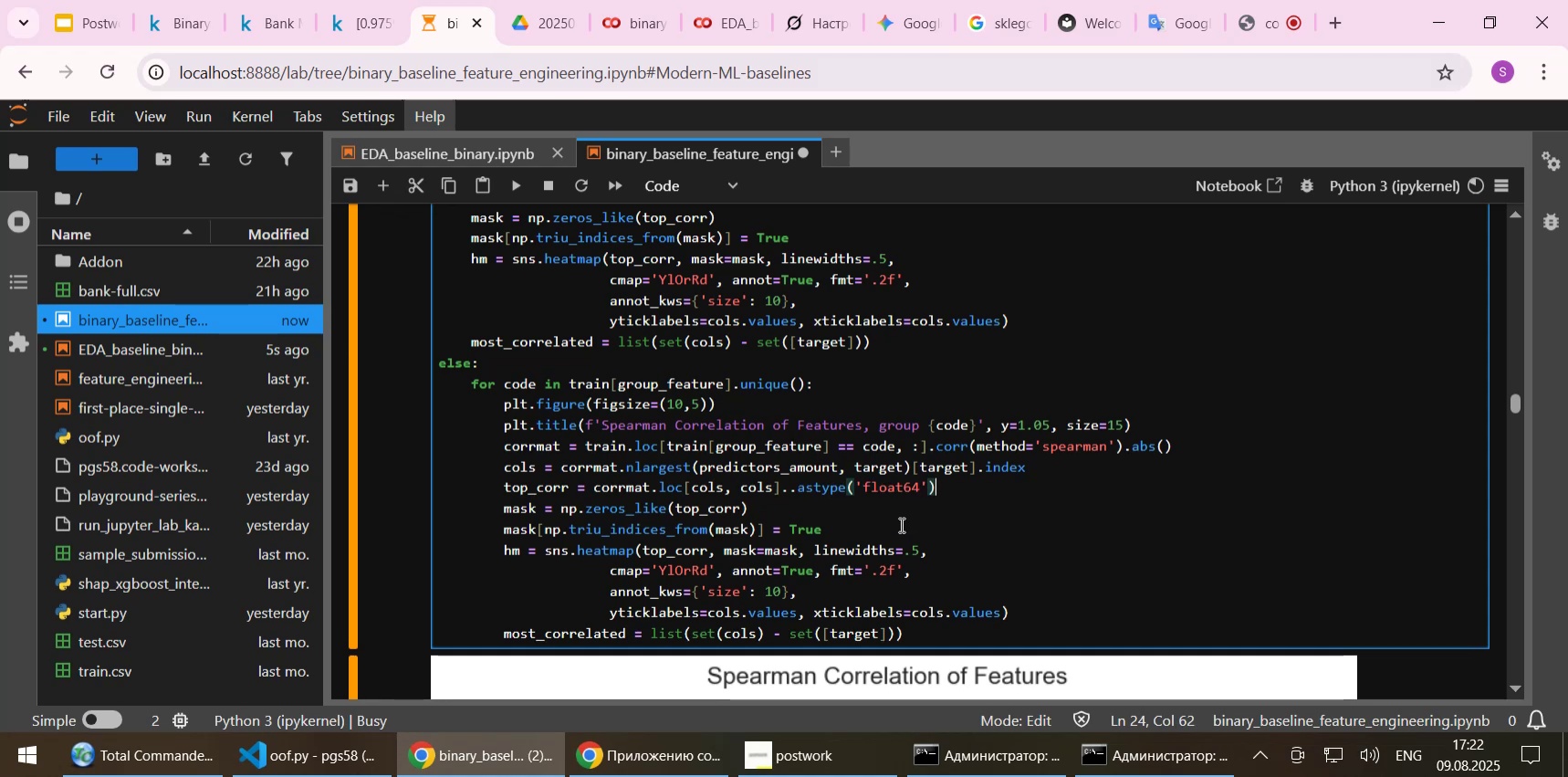 
key(Control+ControlLeft)
 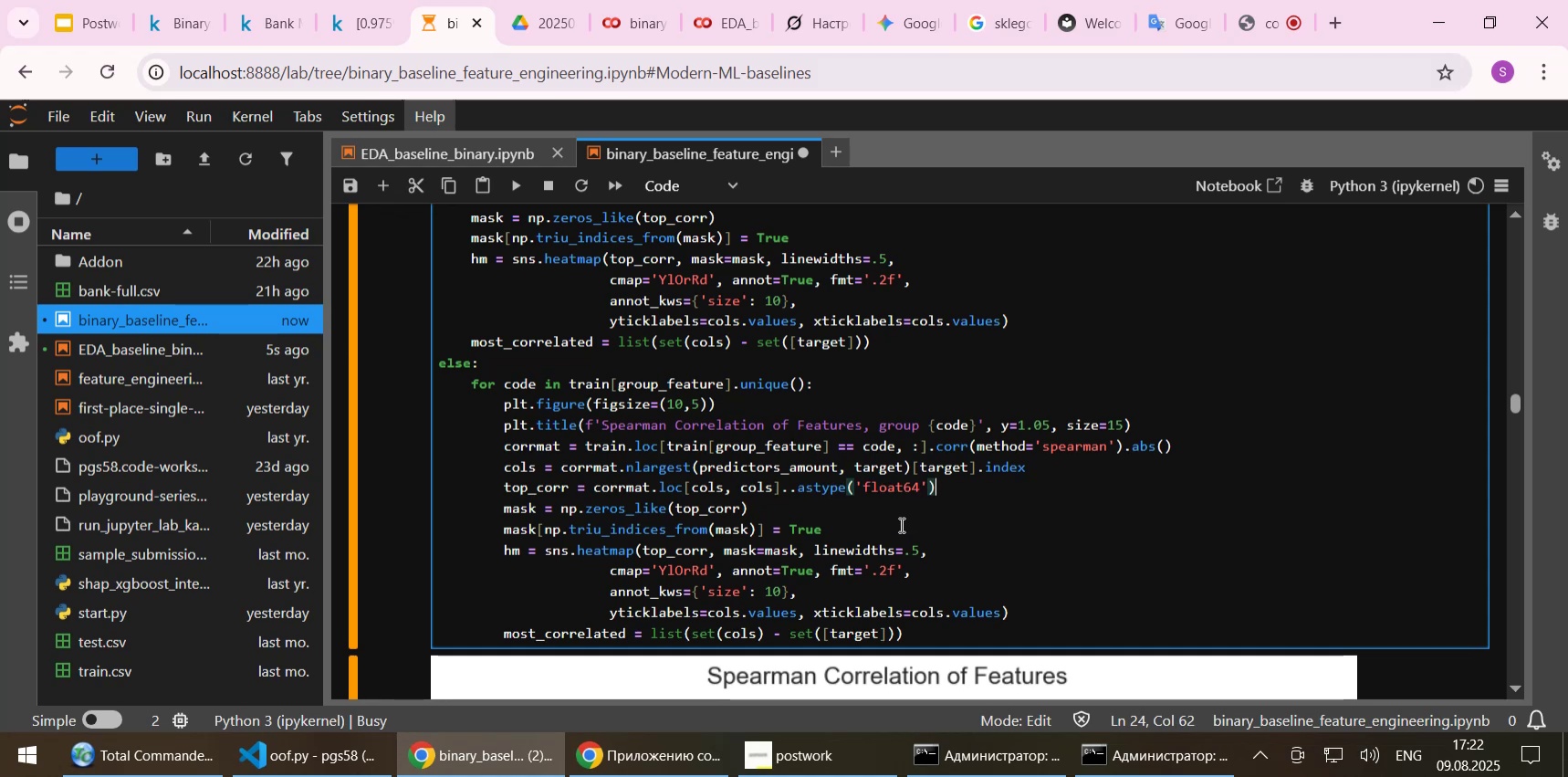 
key(Control+S)
 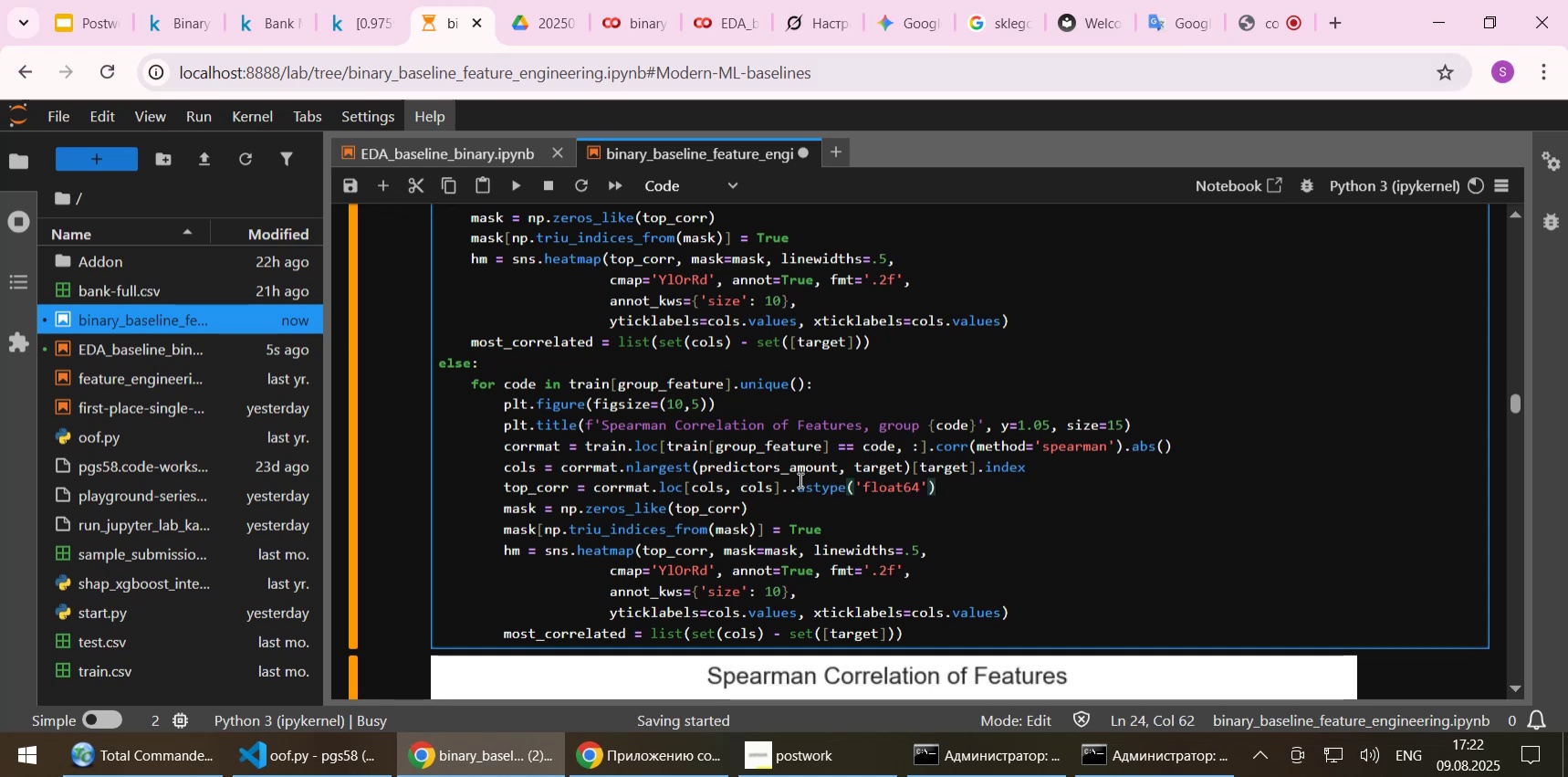 
left_click([785, 481])
 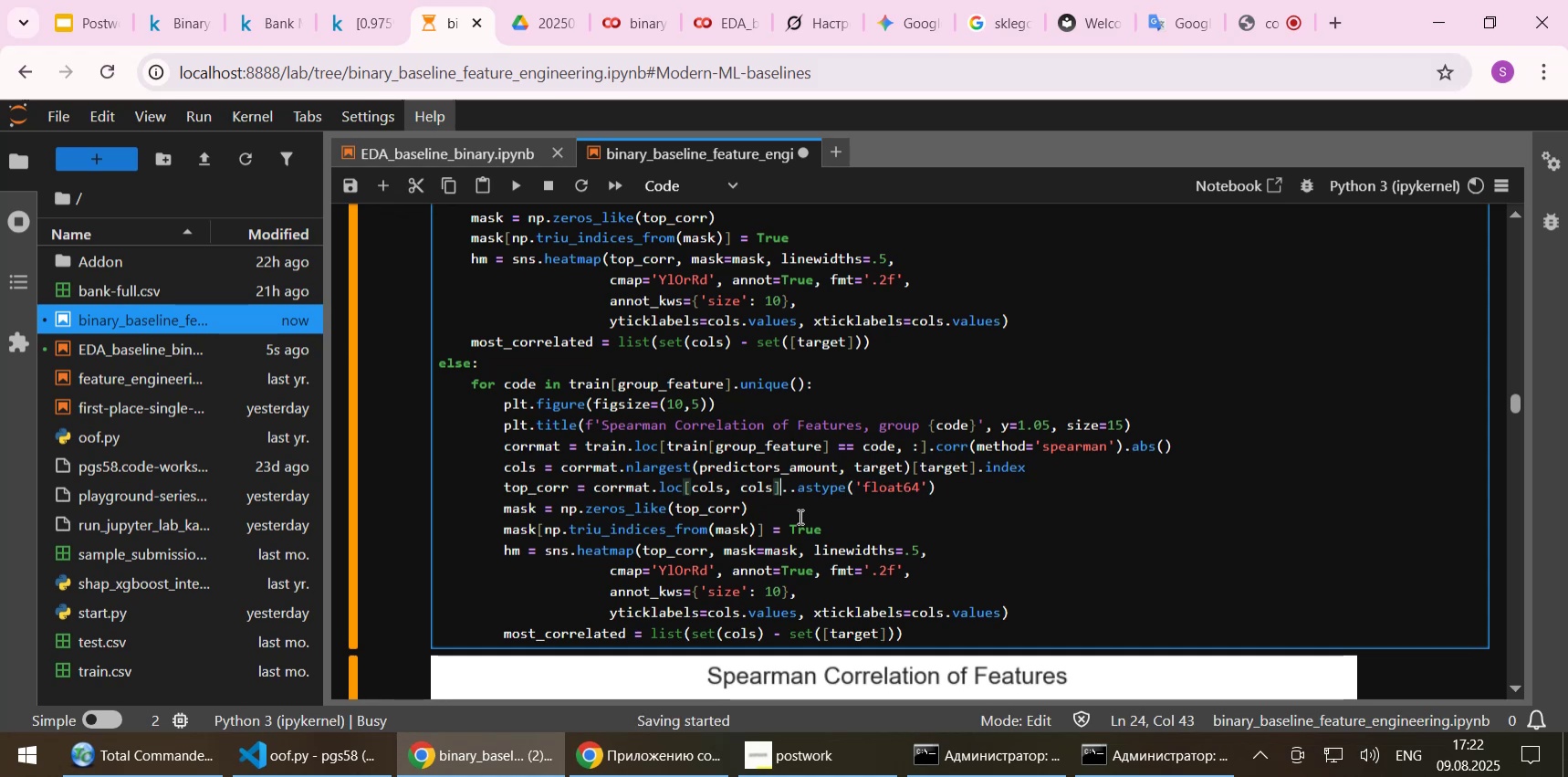 
key(Delete)
 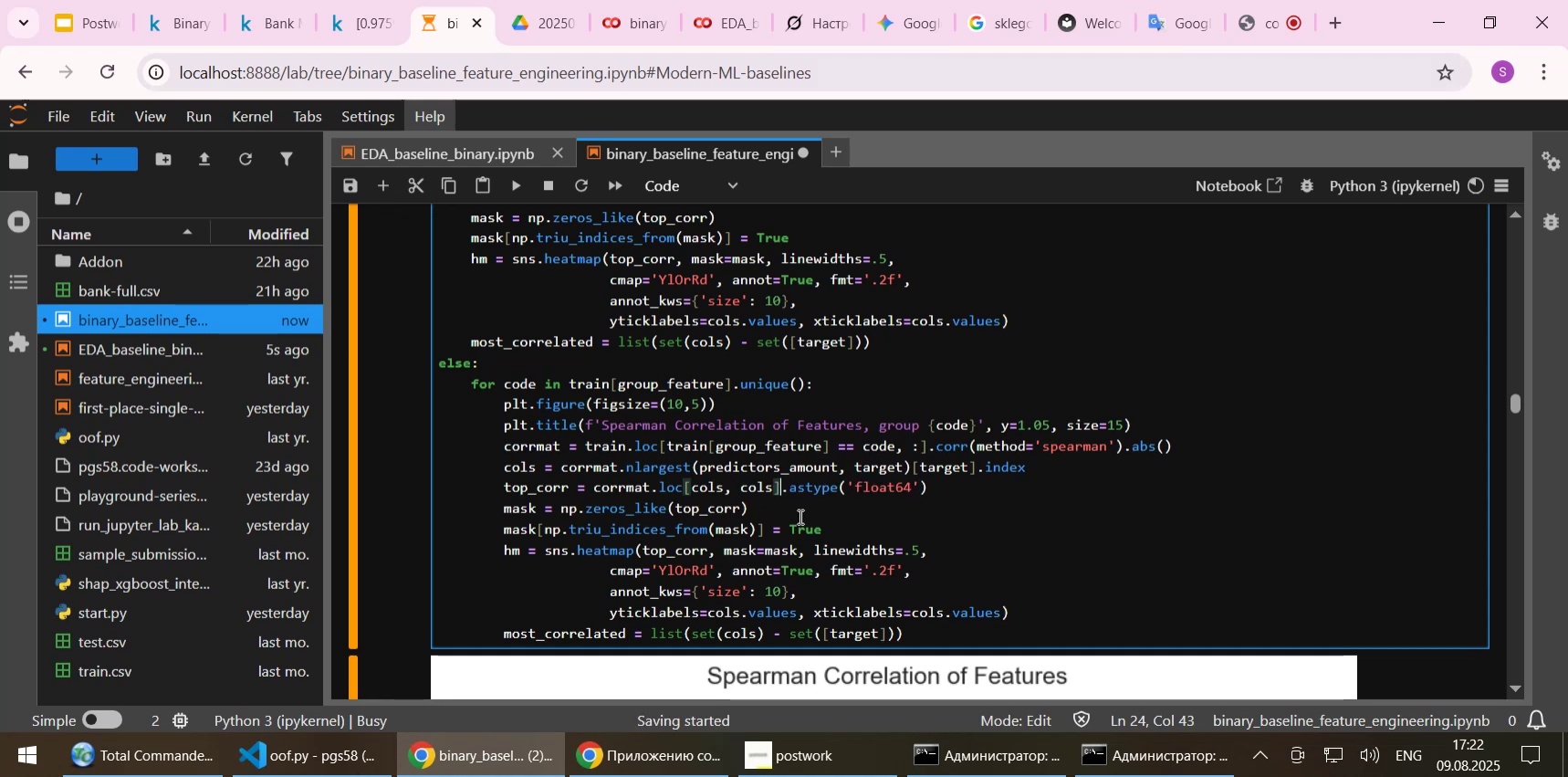 
key(Control+S)
 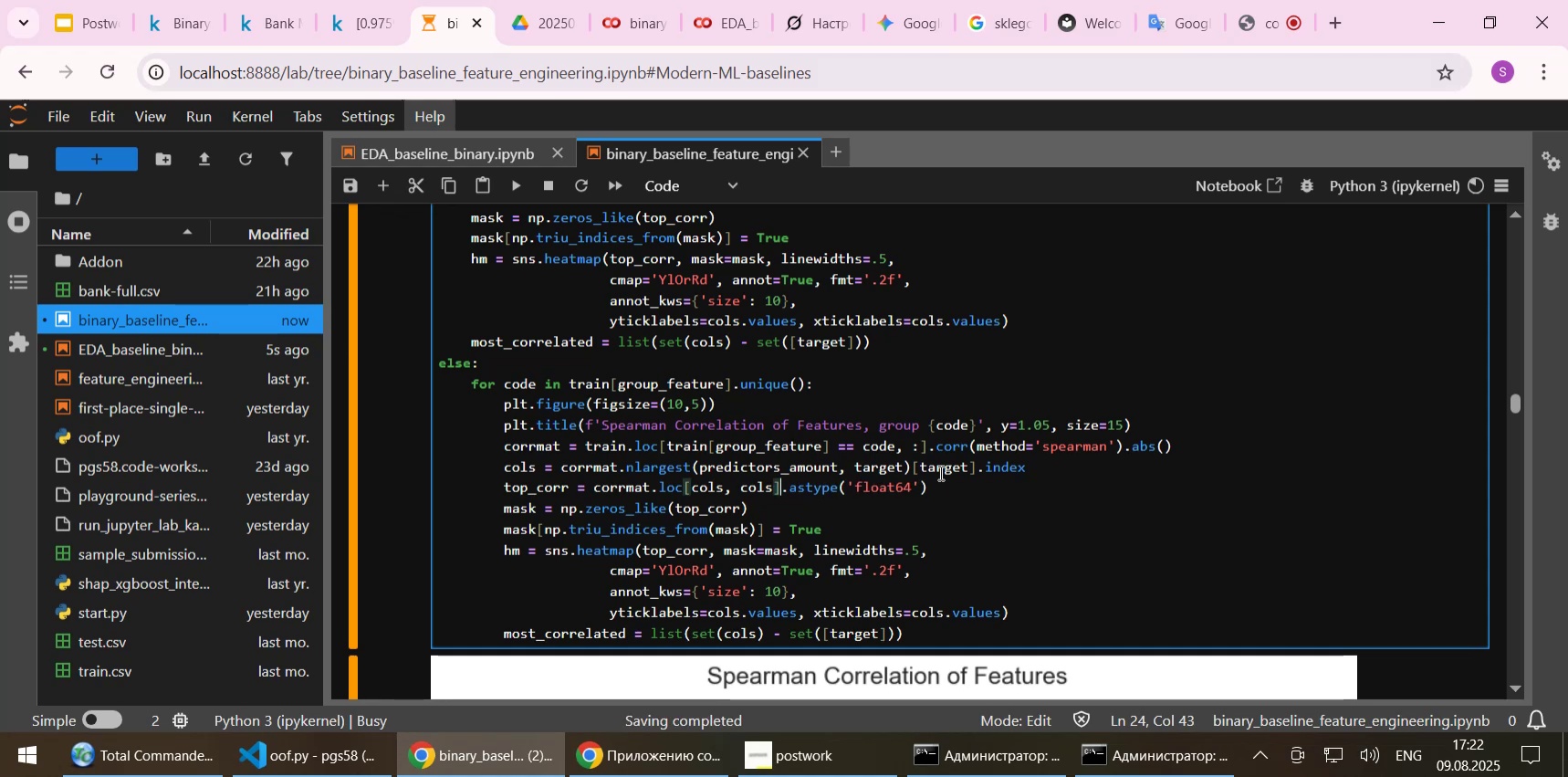 
left_click([942, 472])
 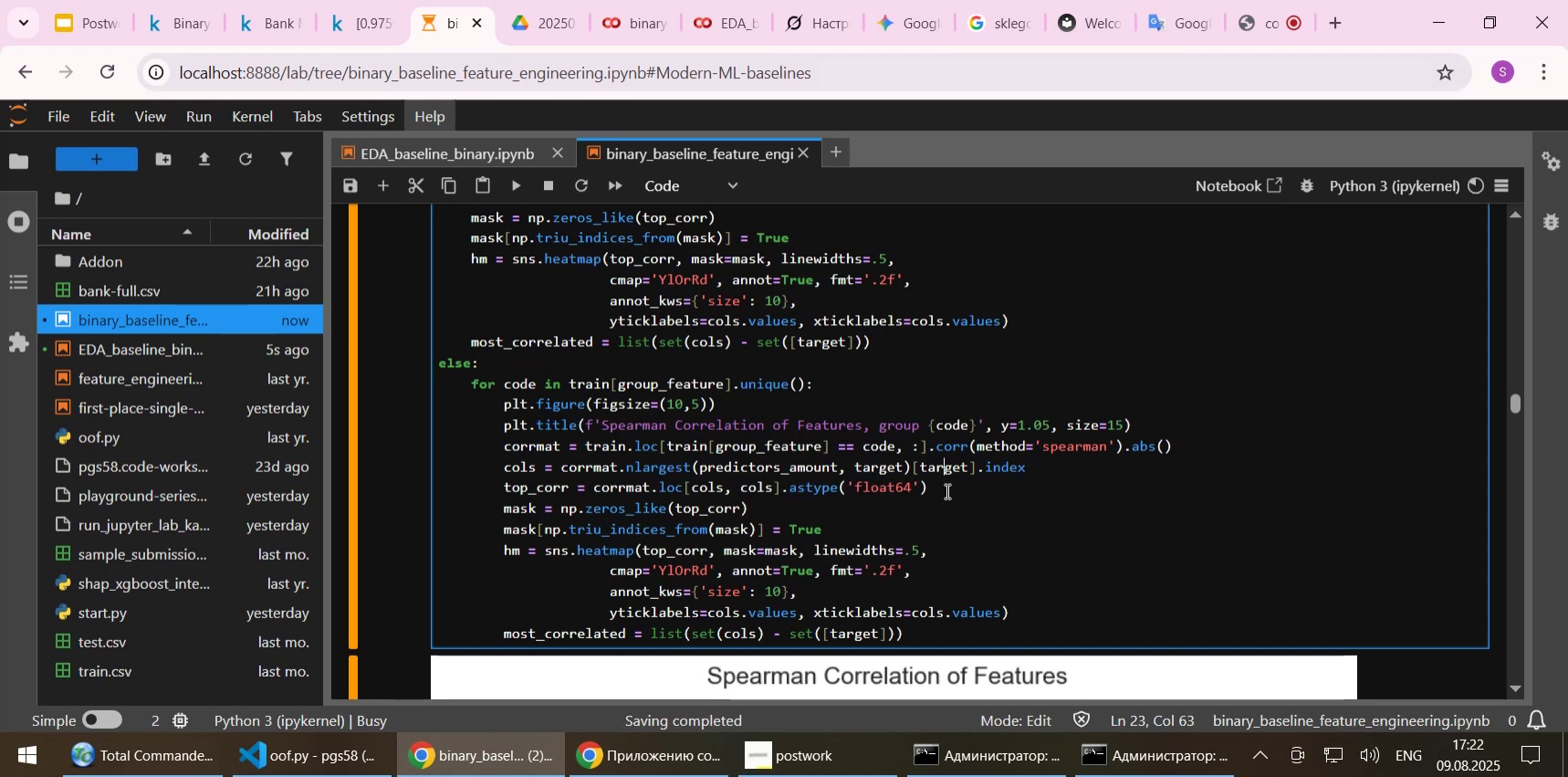 
left_click([946, 490])
 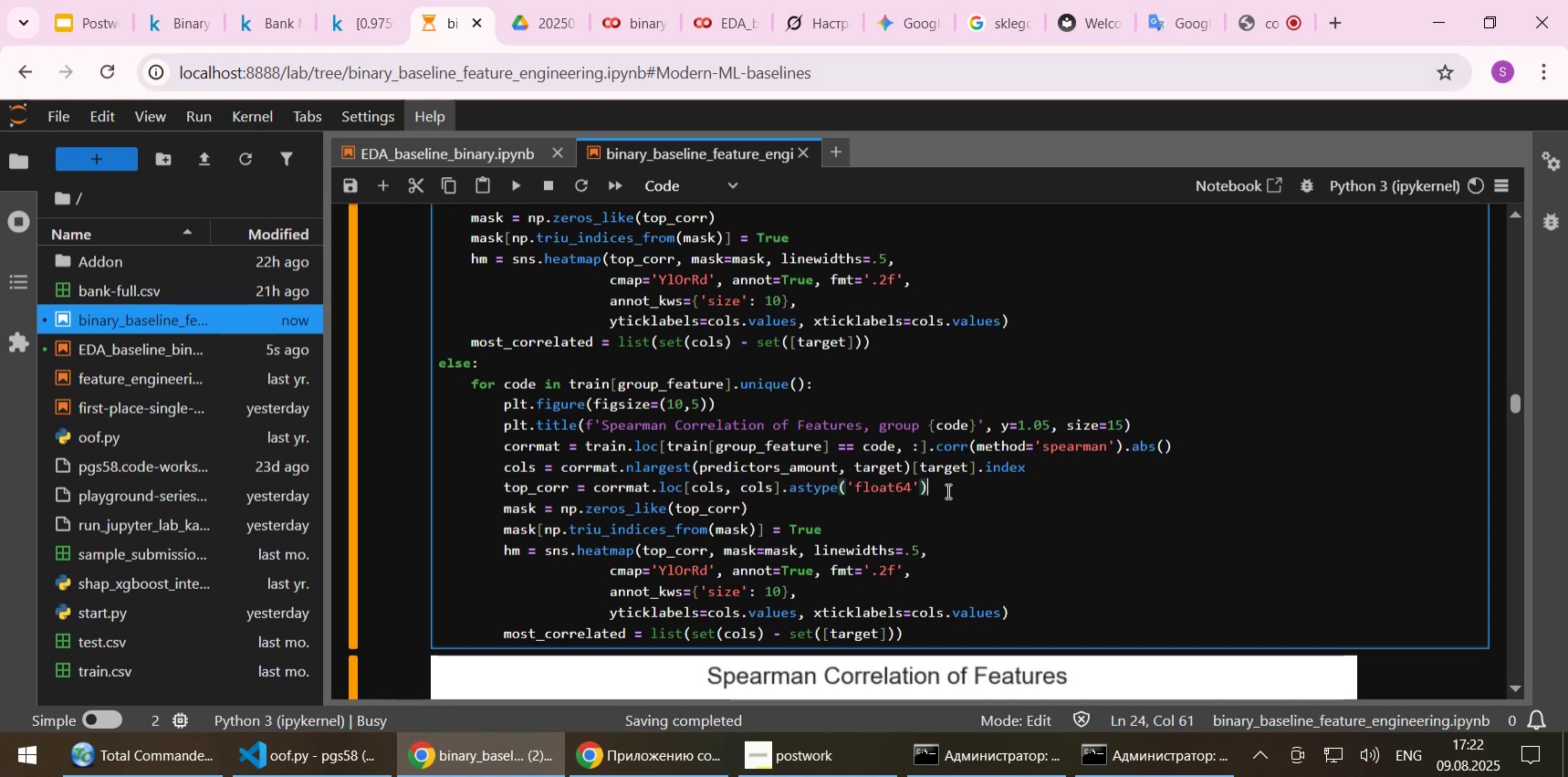 
scroll: coordinate [956, 492], scroll_direction: up, amount: 4.0
 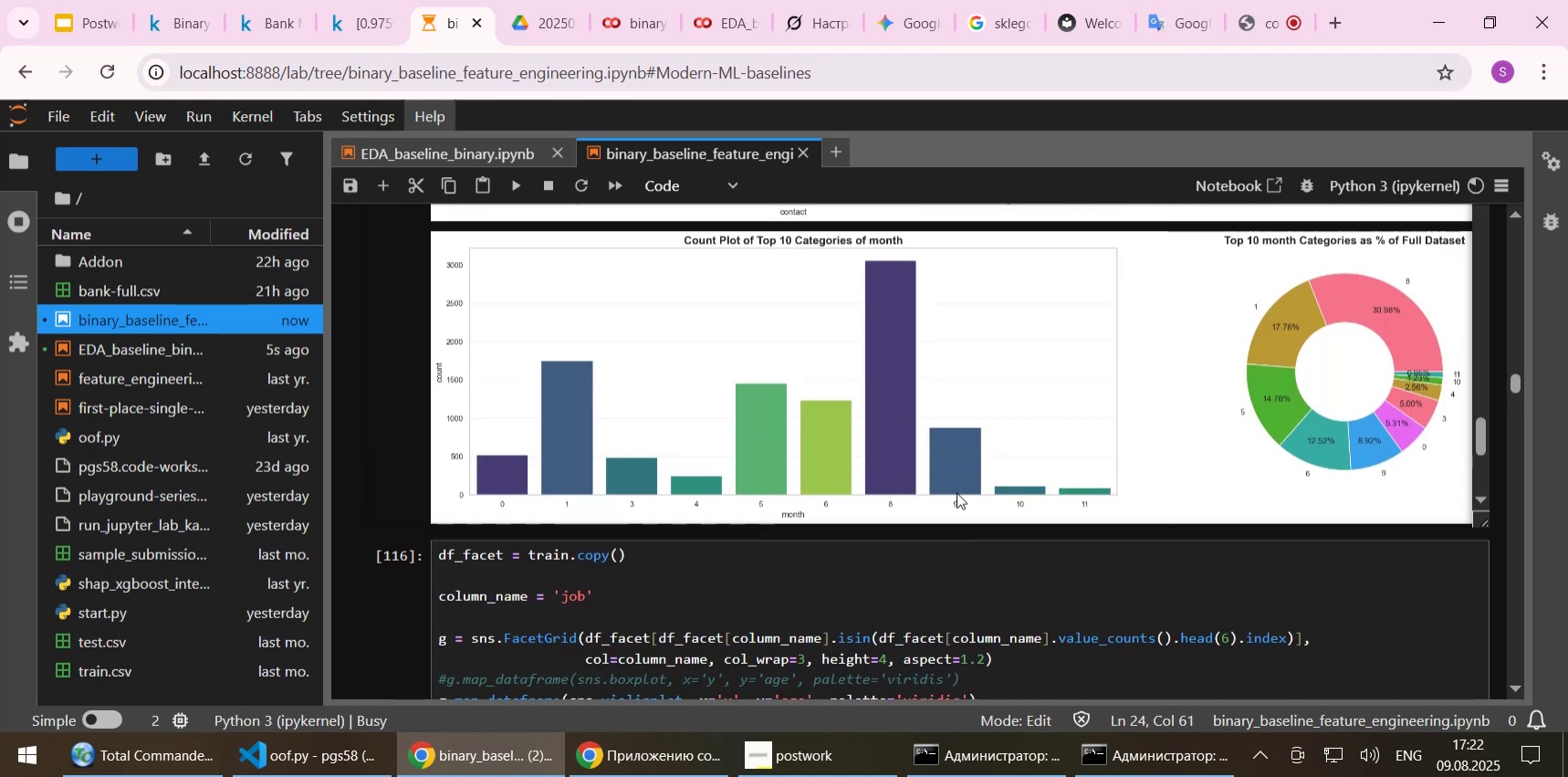 
scroll: coordinate [366, 600], scroll_direction: down, amount: 24.0
 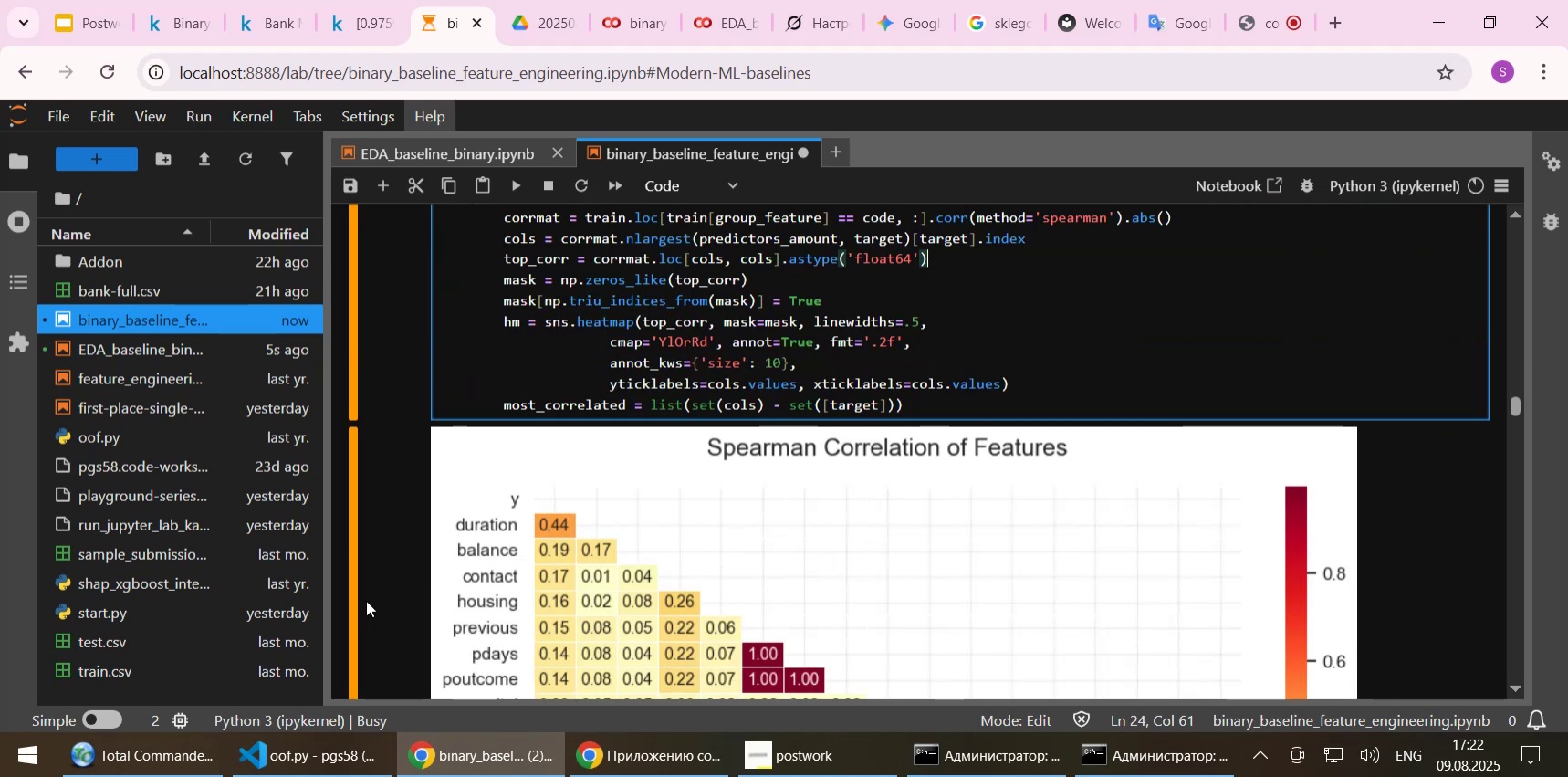 
scroll: coordinate [366, 600], scroll_direction: up, amount: 3.0
 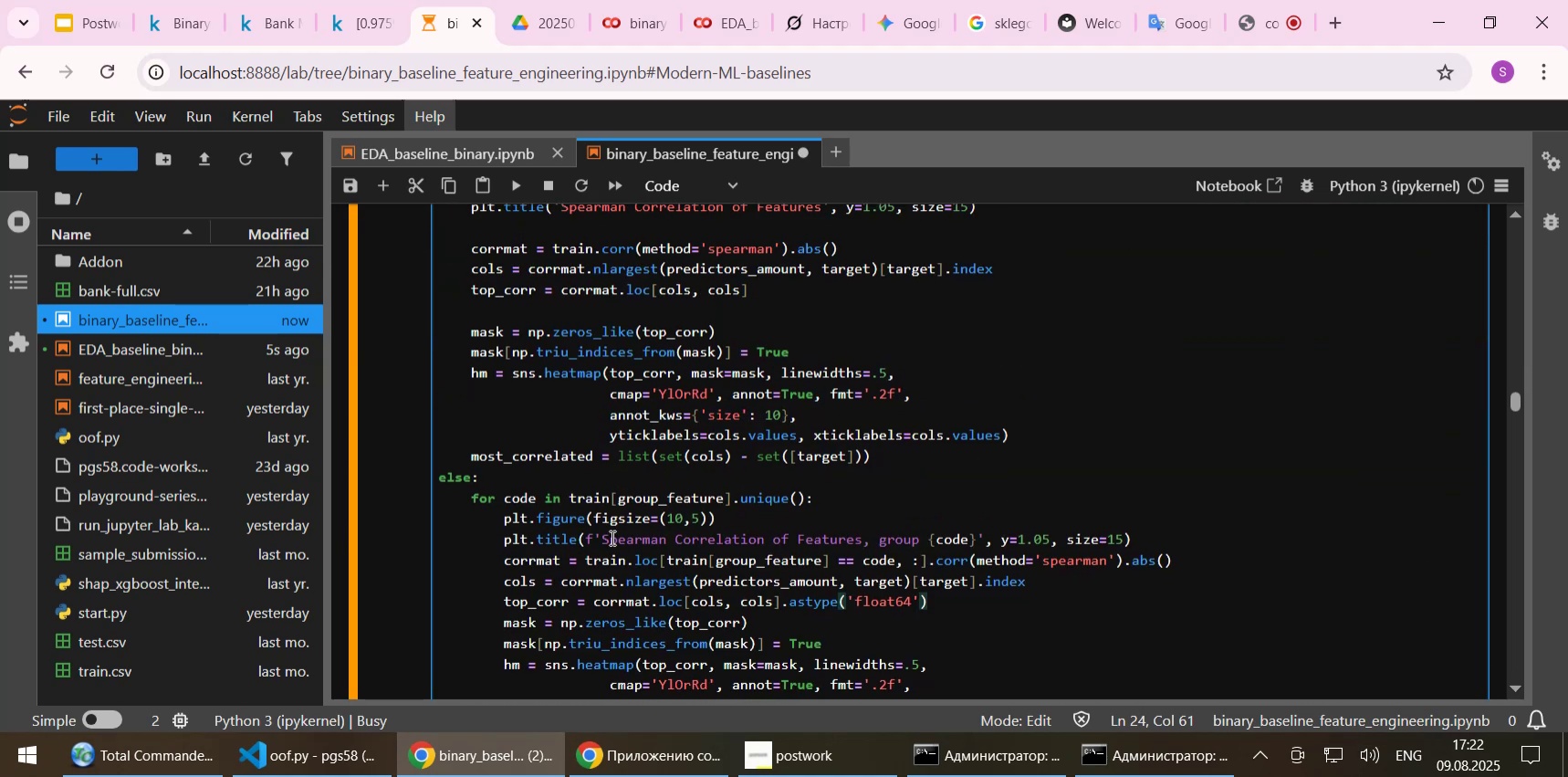 
left_click([1027, 494])
 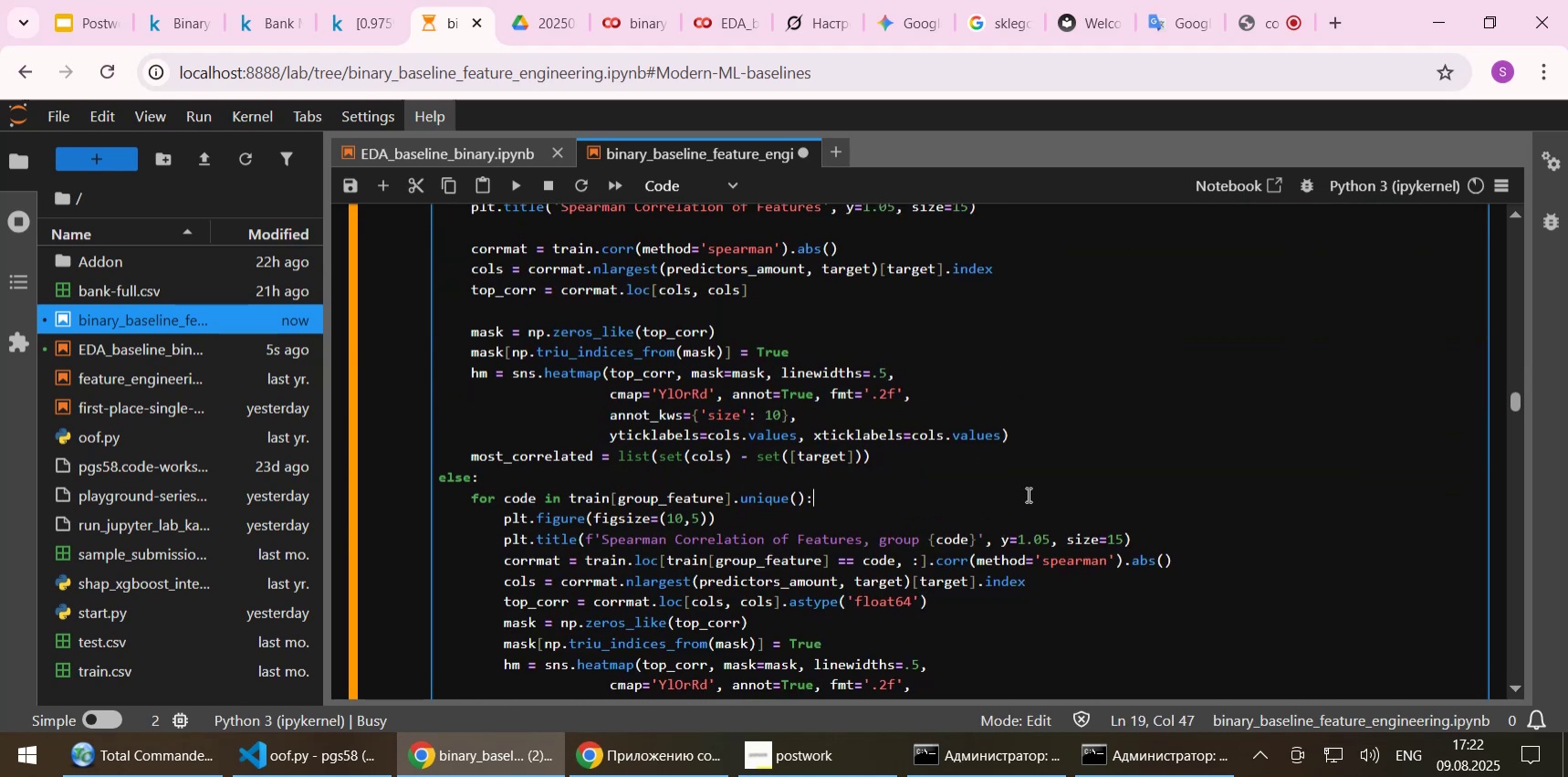 
key(Shift+Enter)
 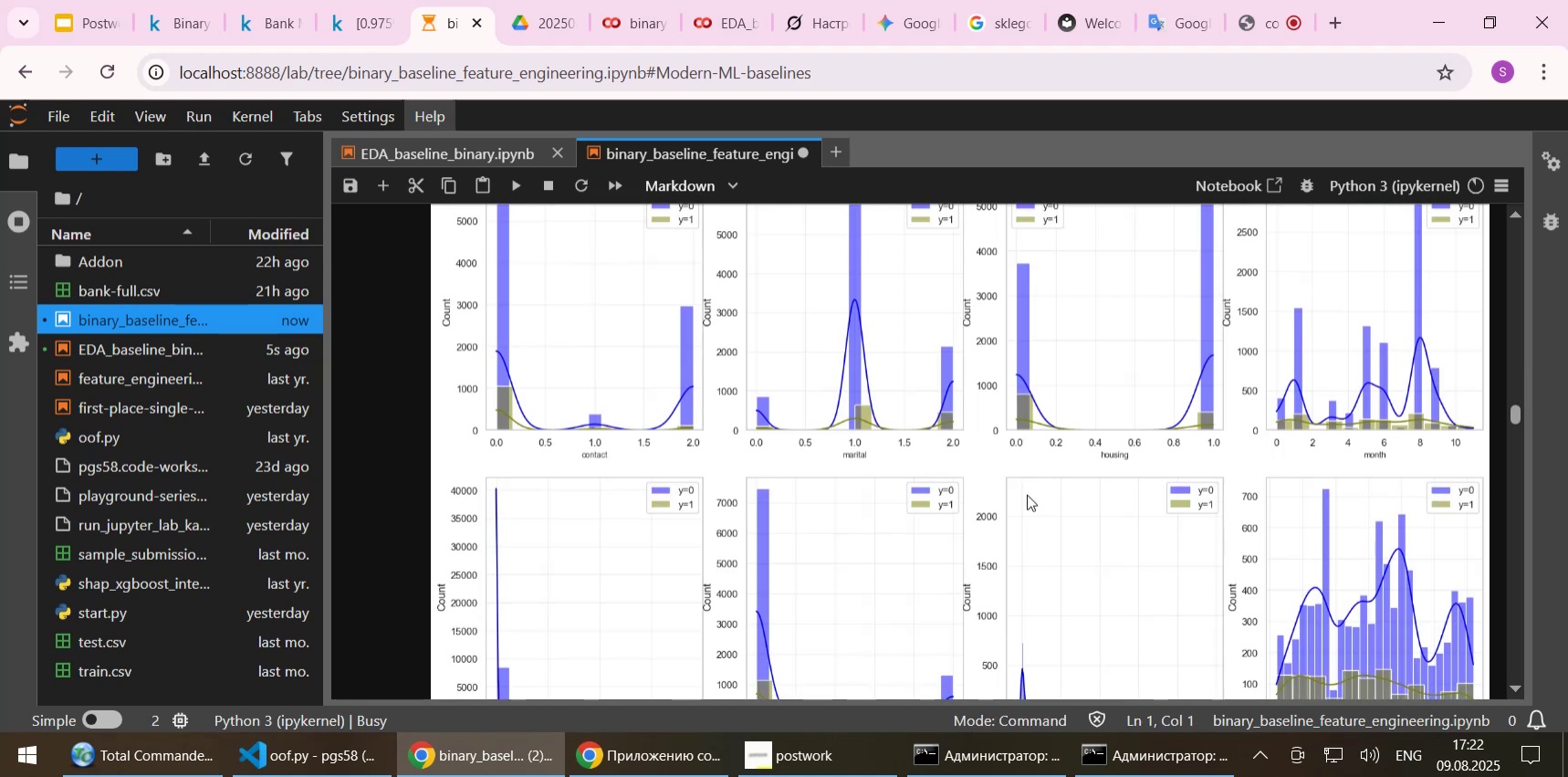 
scroll: coordinate [1027, 494], scroll_direction: up, amount: 6.0
 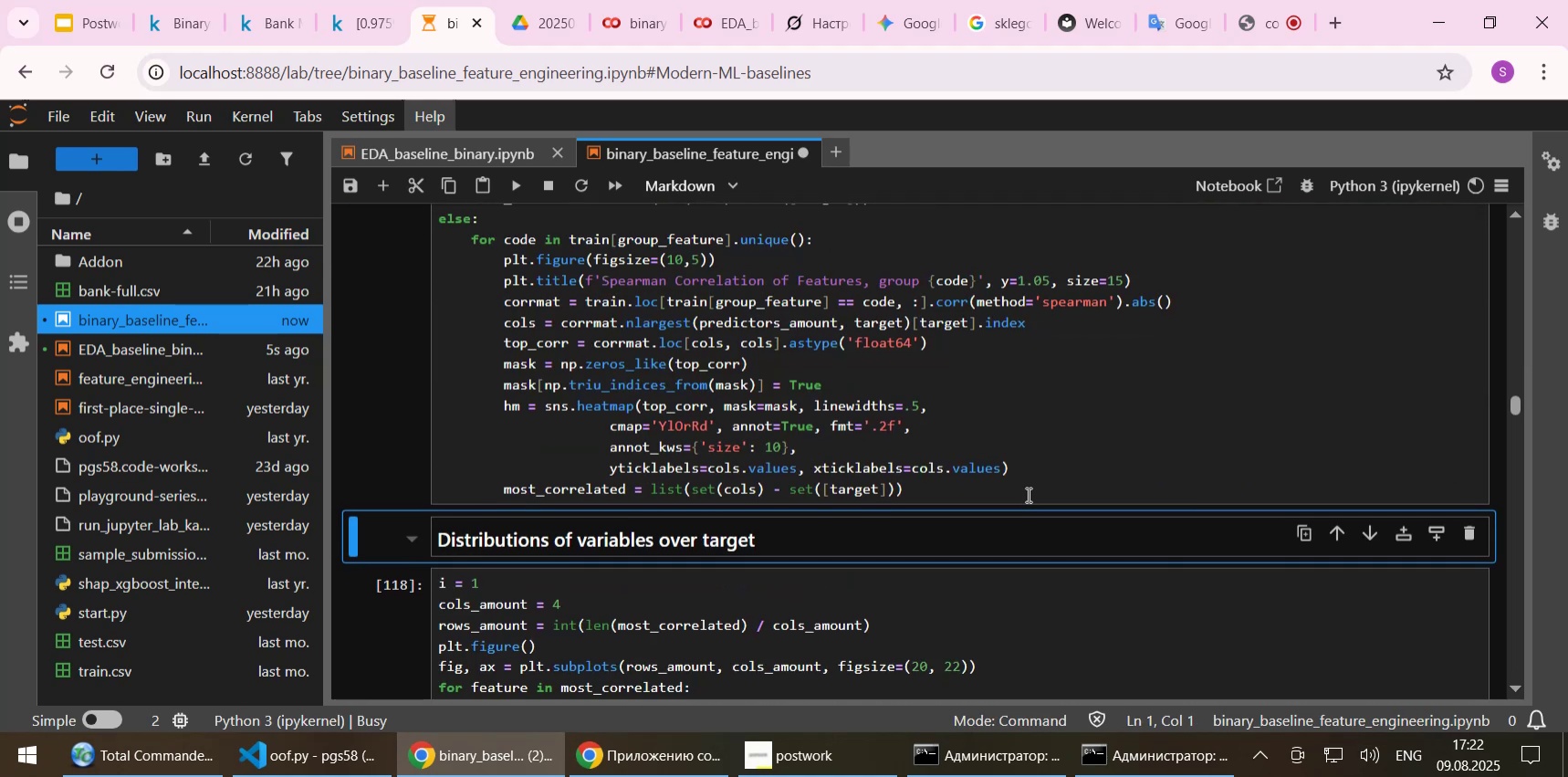 
scroll: coordinate [1027, 494], scroll_direction: down, amount: 3.0
 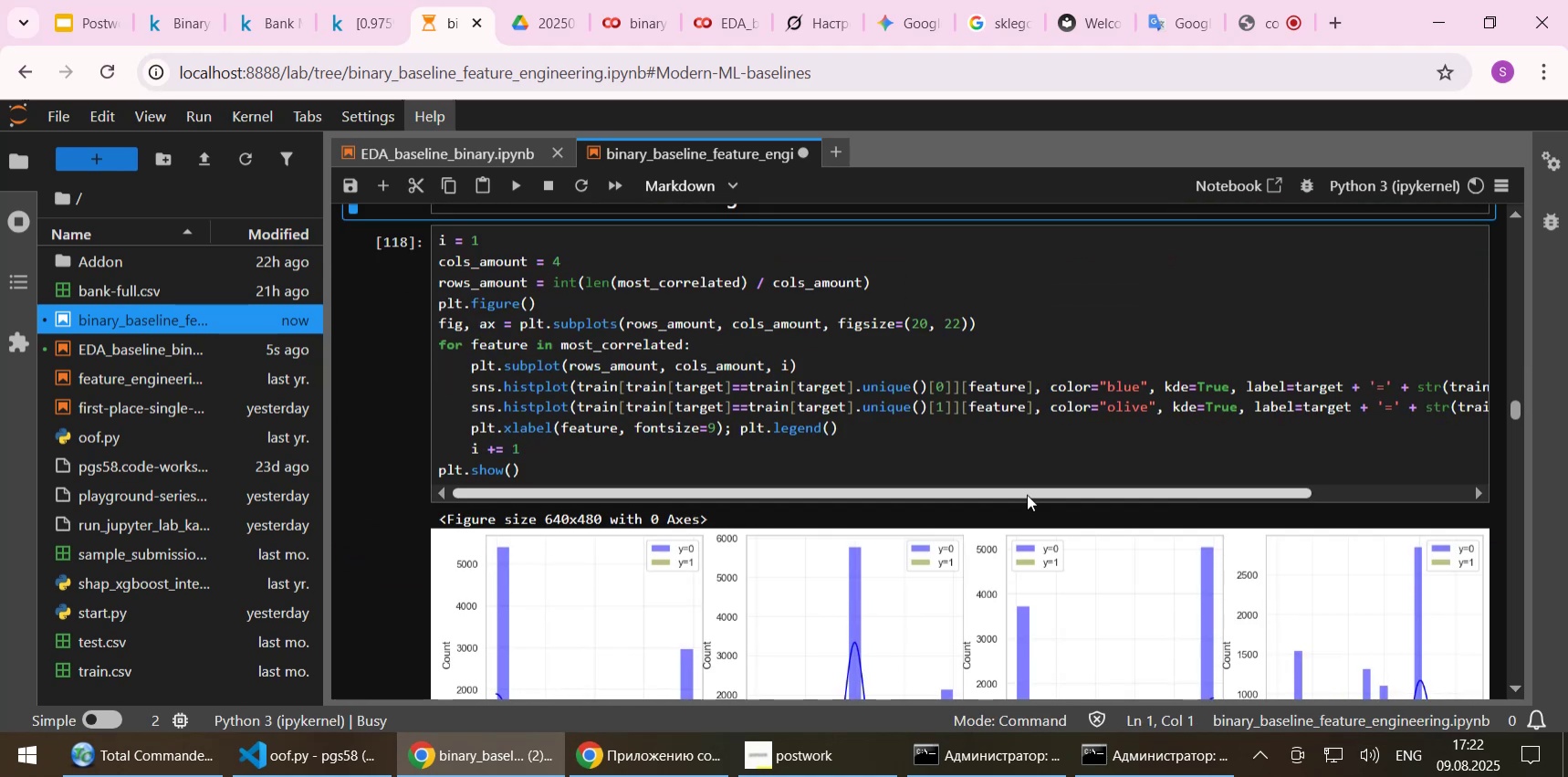 
scroll: coordinate [1027, 494], scroll_direction: up, amount: 4.0
 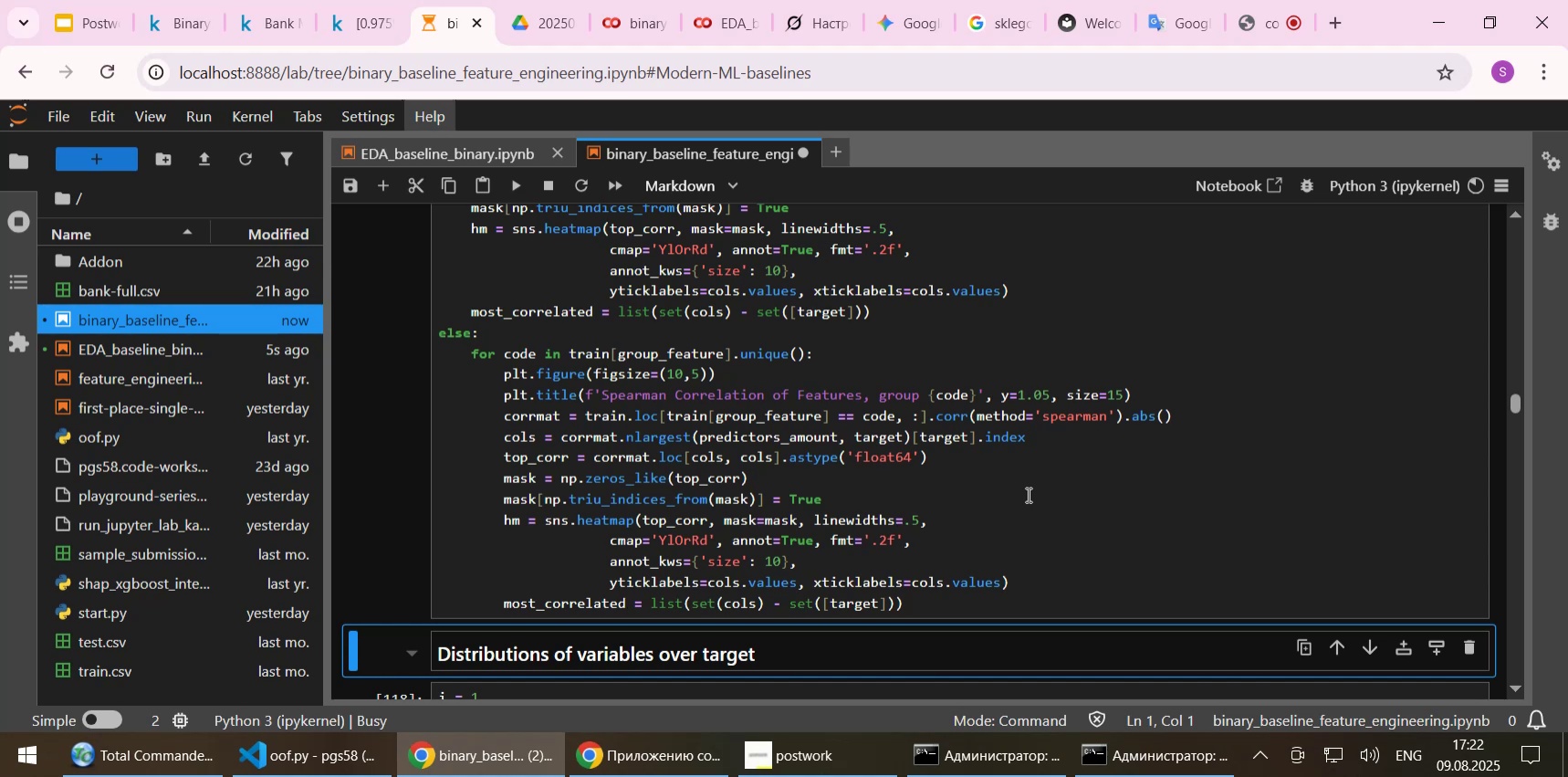 
scroll: coordinate [1027, 496], scroll_direction: down, amount: 2.0
 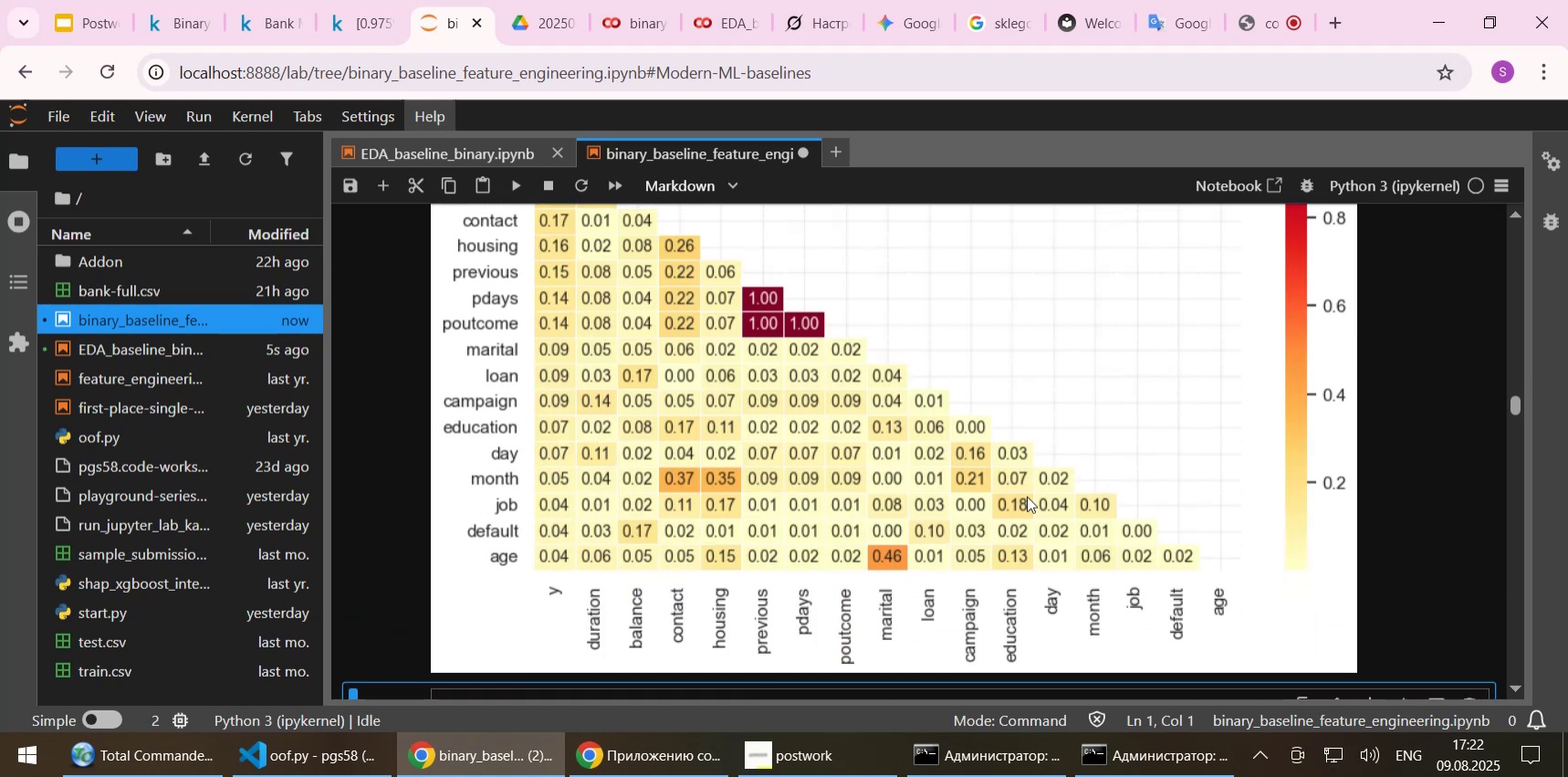 
scroll: coordinate [1027, 496], scroll_direction: up, amount: 4.0
 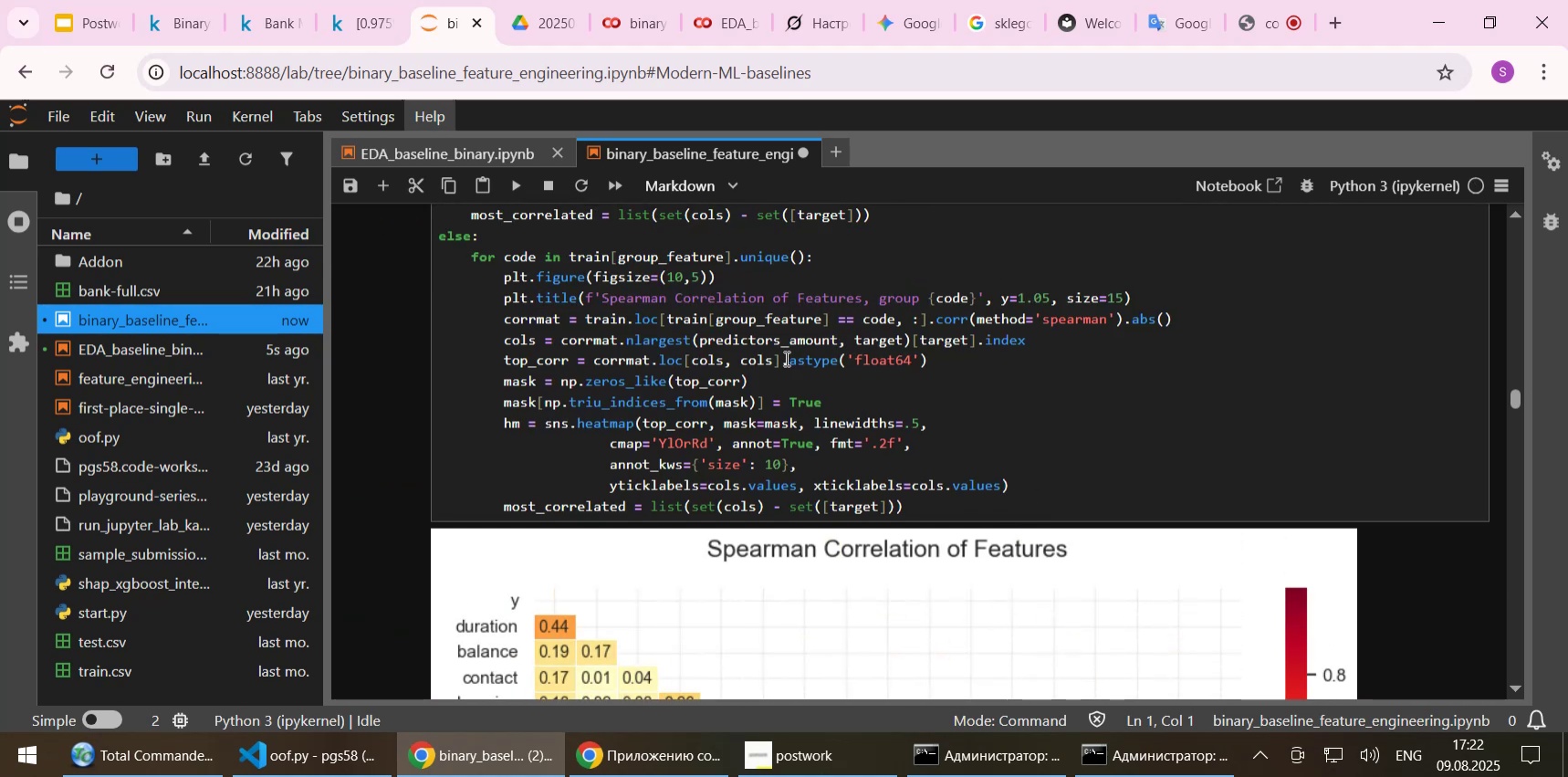 
left_click_drag(start_coordinate=[784, 358], to_coordinate=[927, 352])
 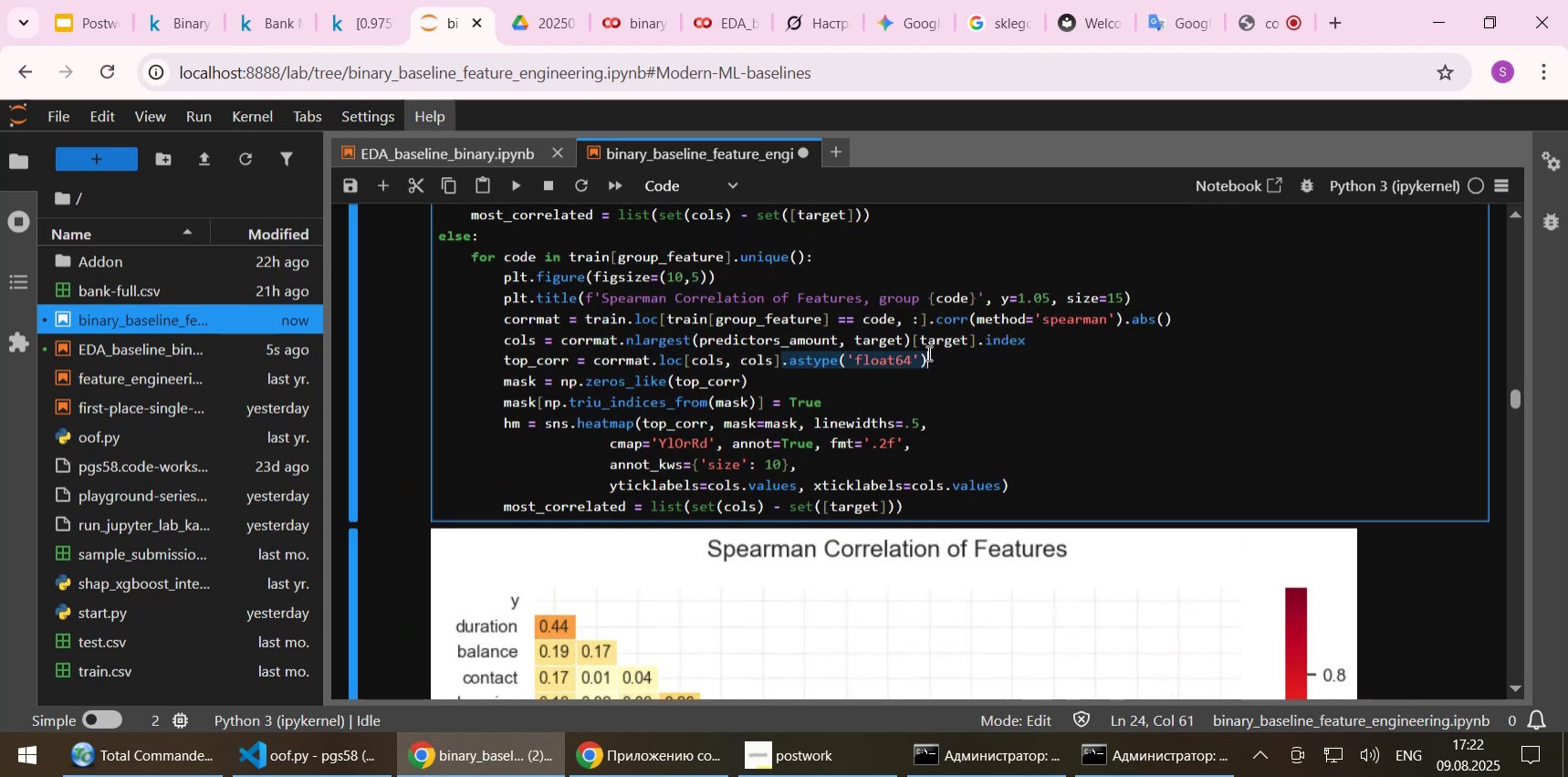 
key(Control+C)
 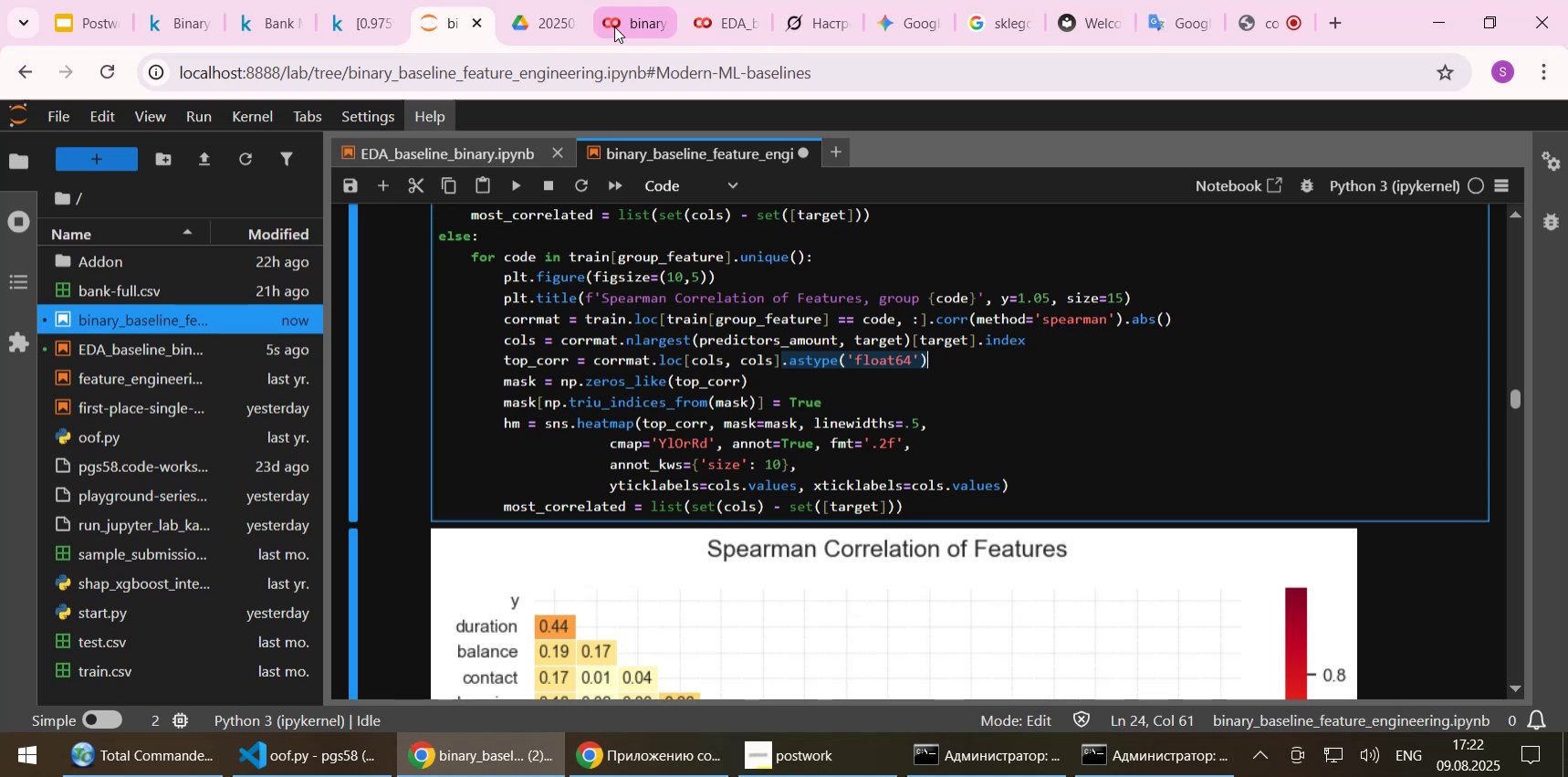 
left_click([614, 23])
 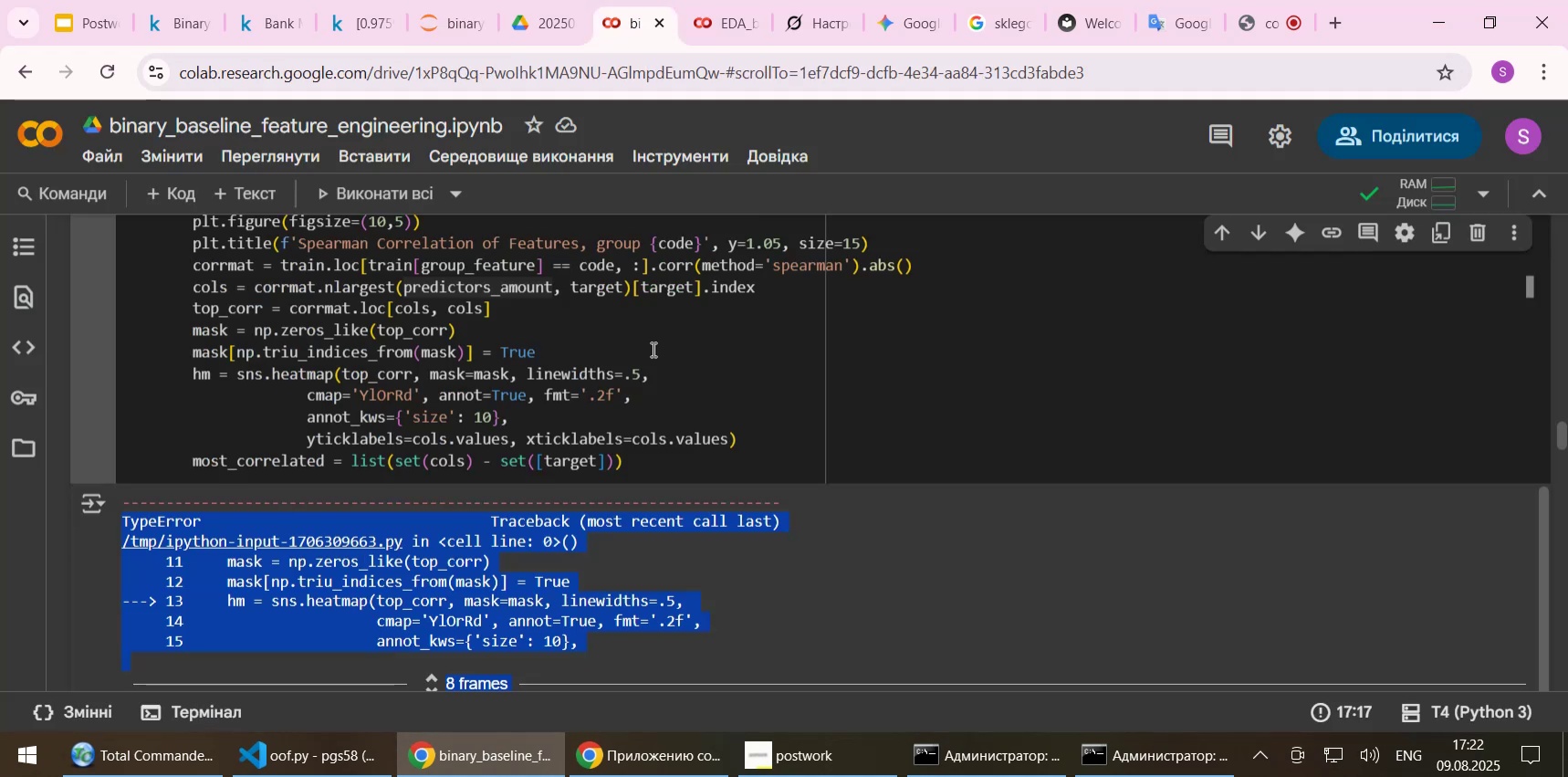 
left_click([616, 329])
 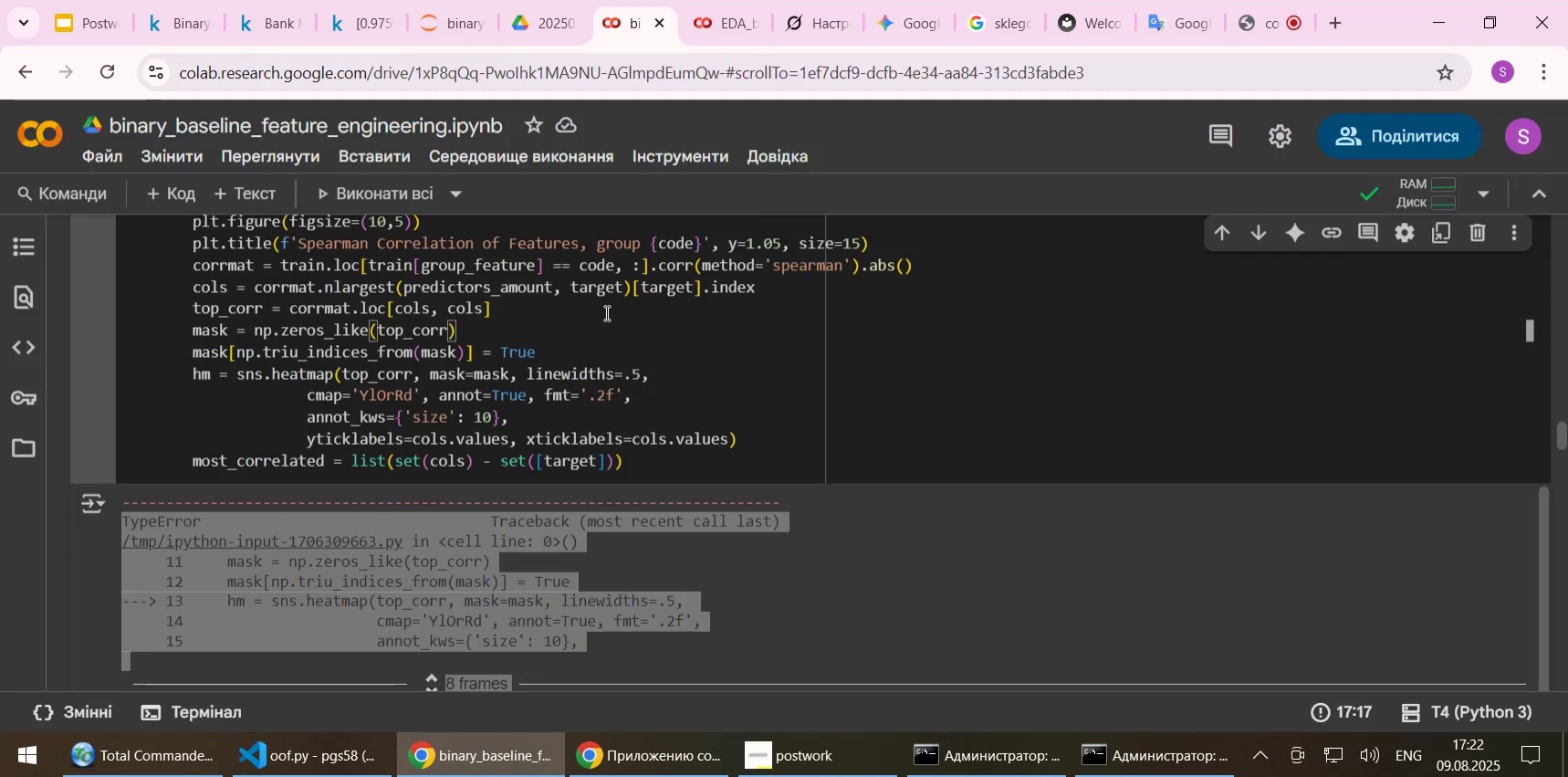 
left_click([605, 306])
 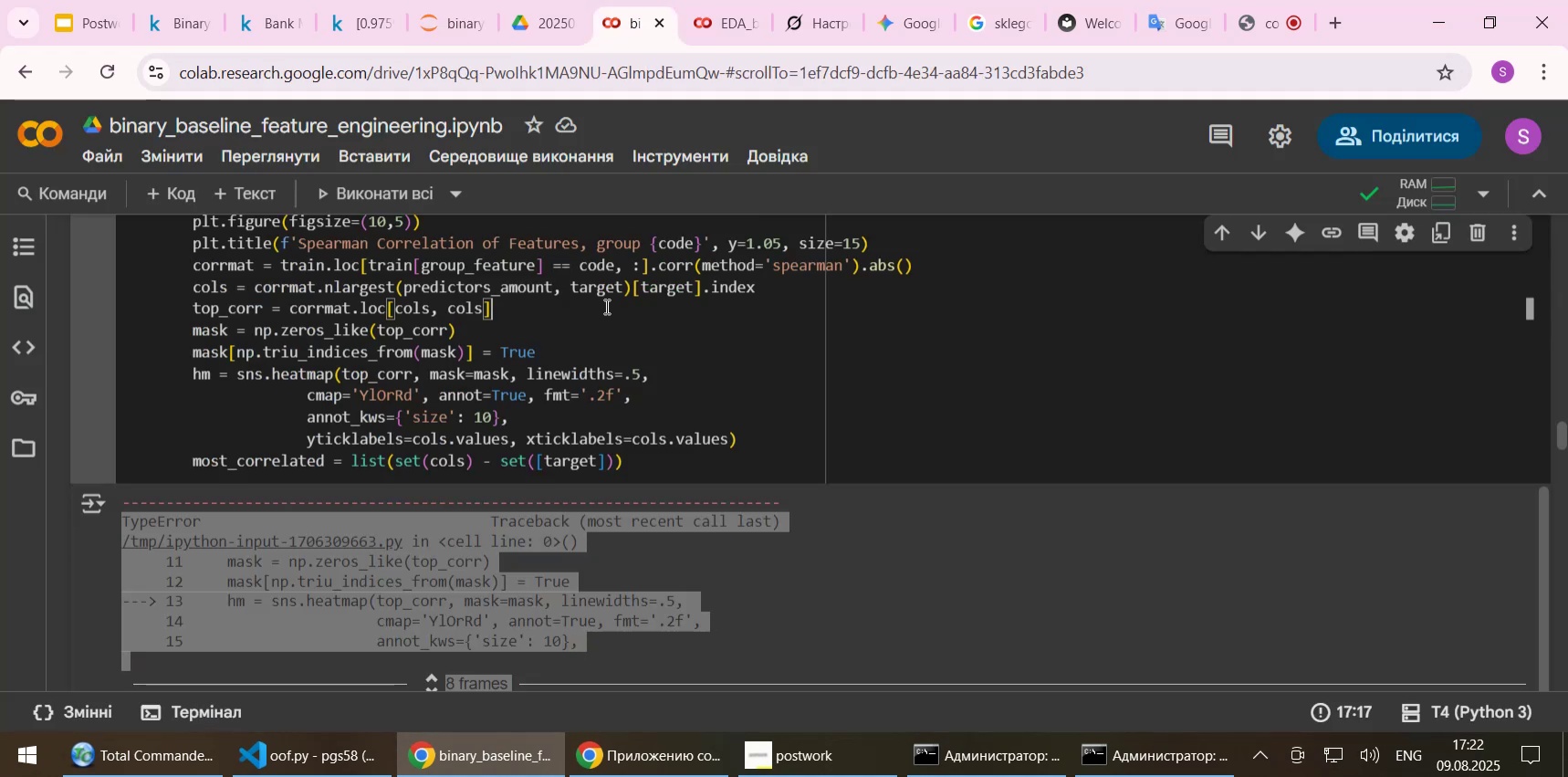 
key(Control+ControlLeft)
 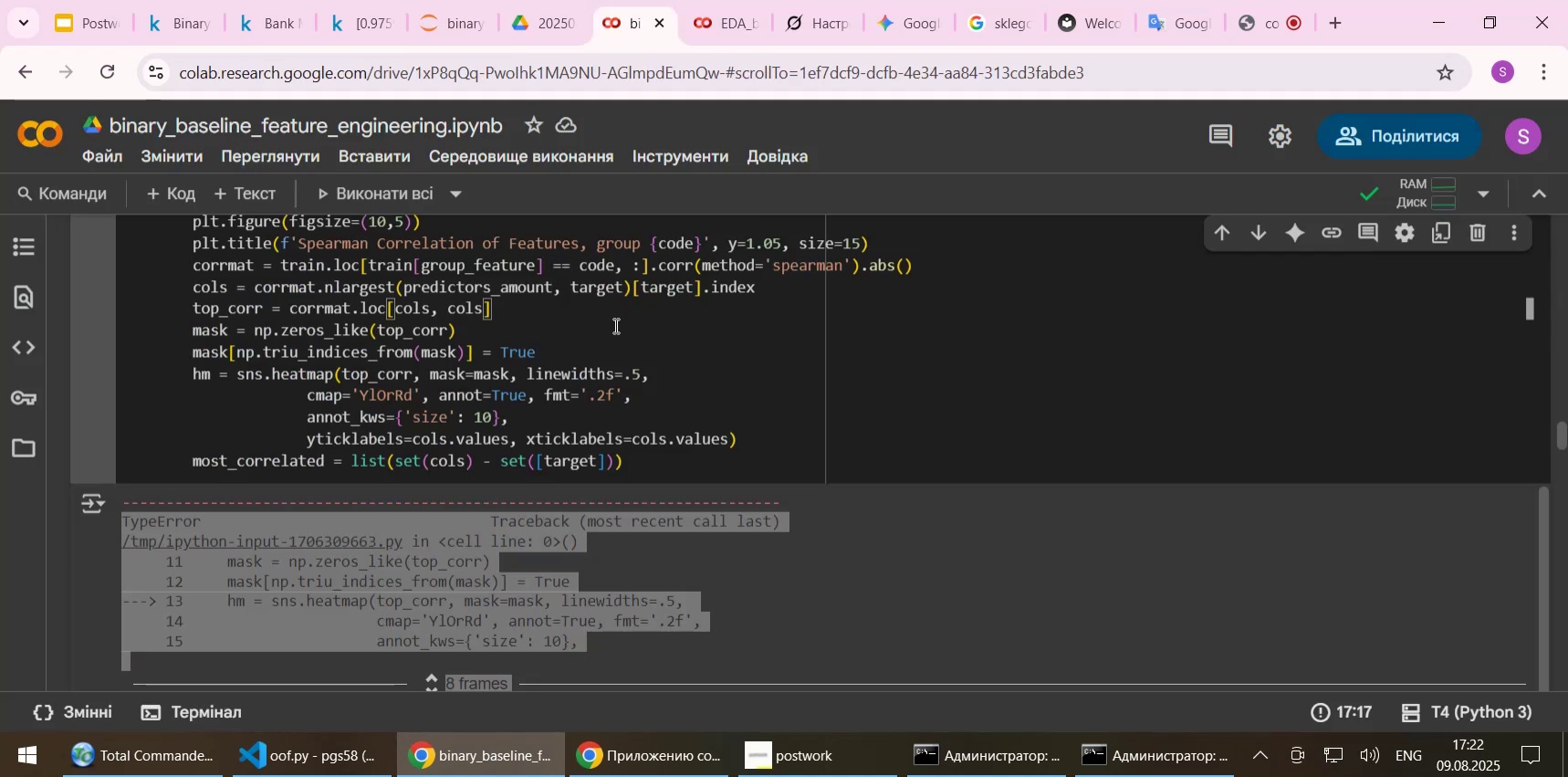 
key(Control+V)
 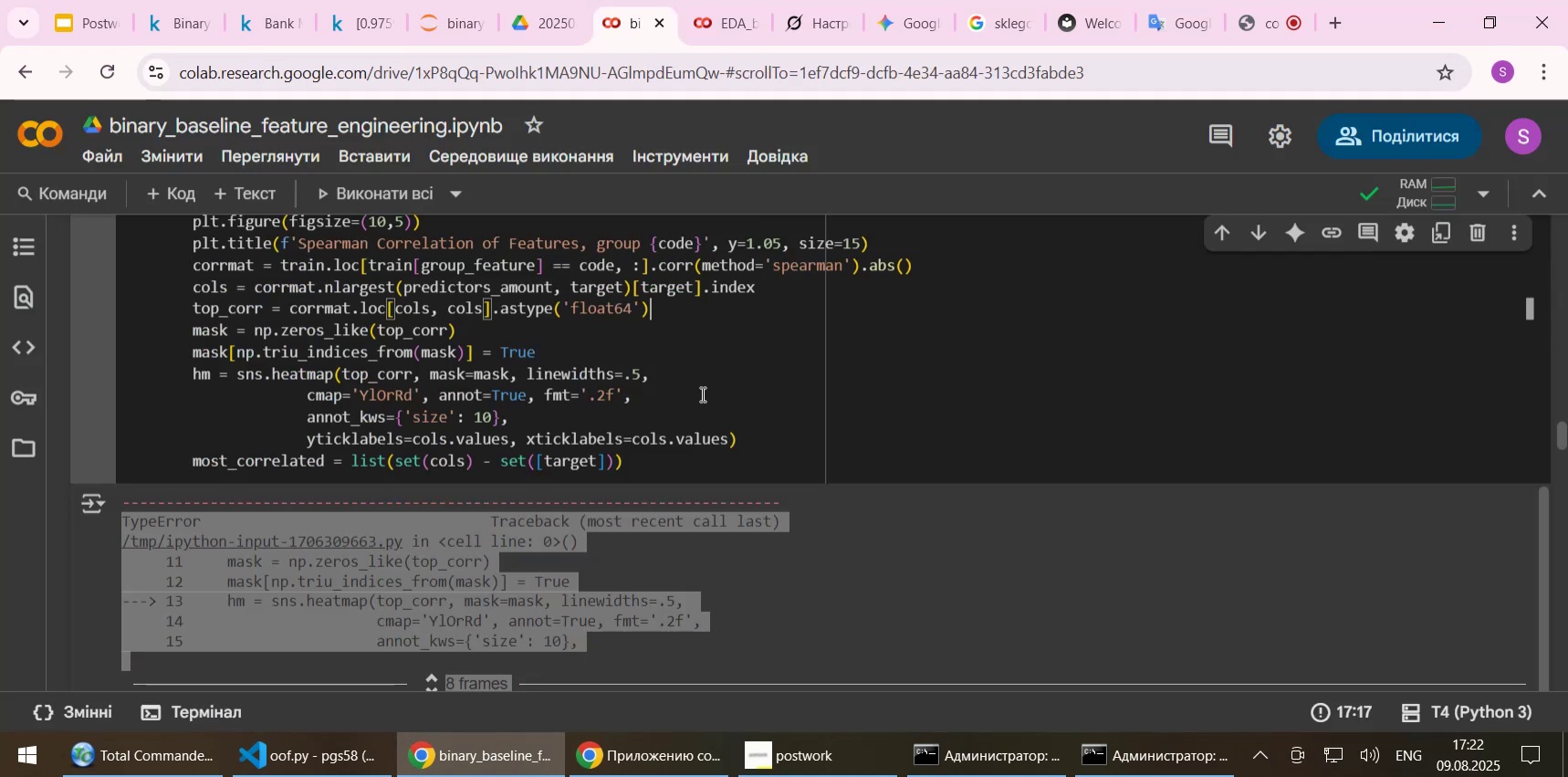 
scroll: coordinate [701, 394], scroll_direction: up, amount: 1.0
 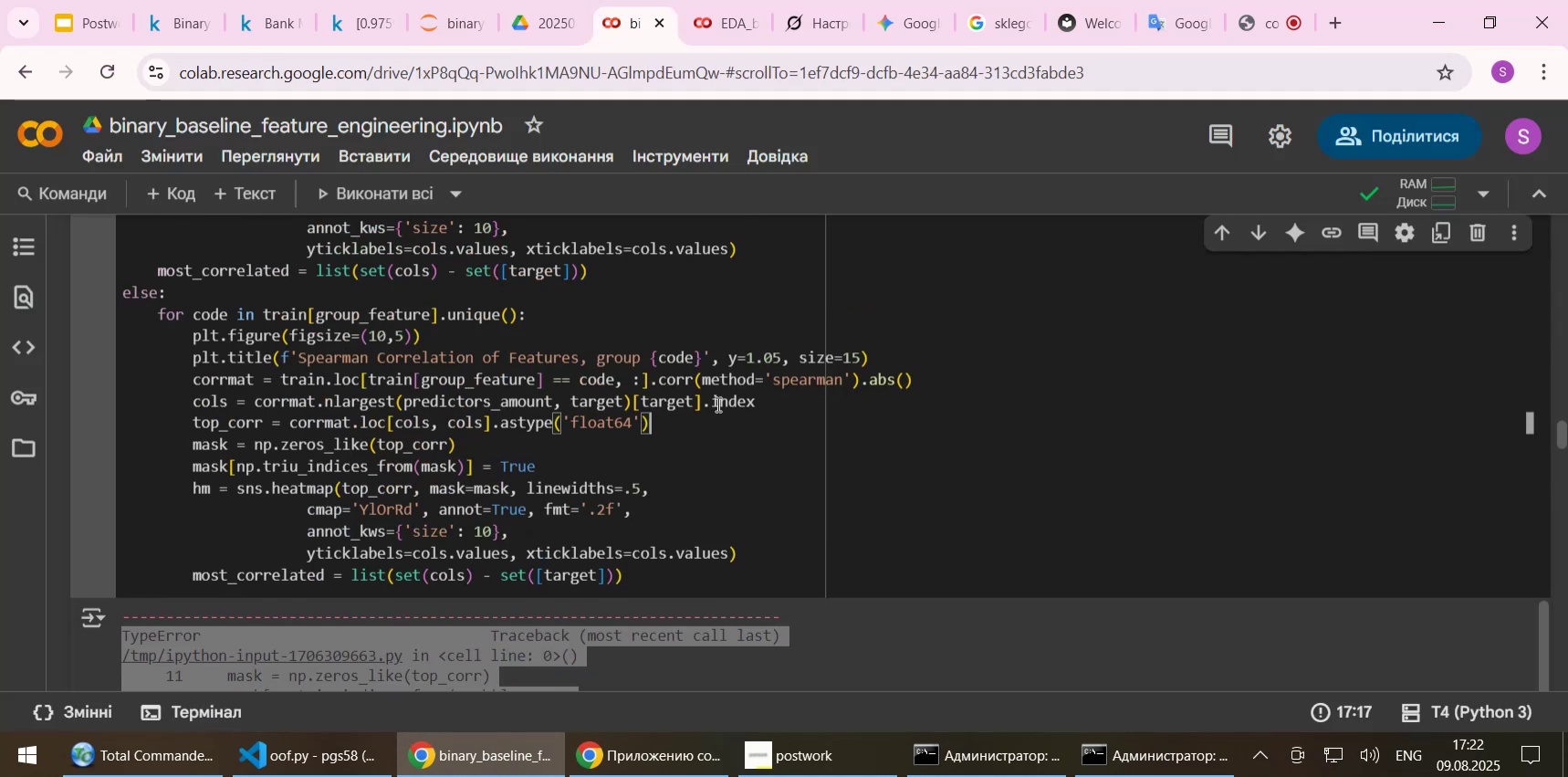 
key(Control+ControlLeft)
 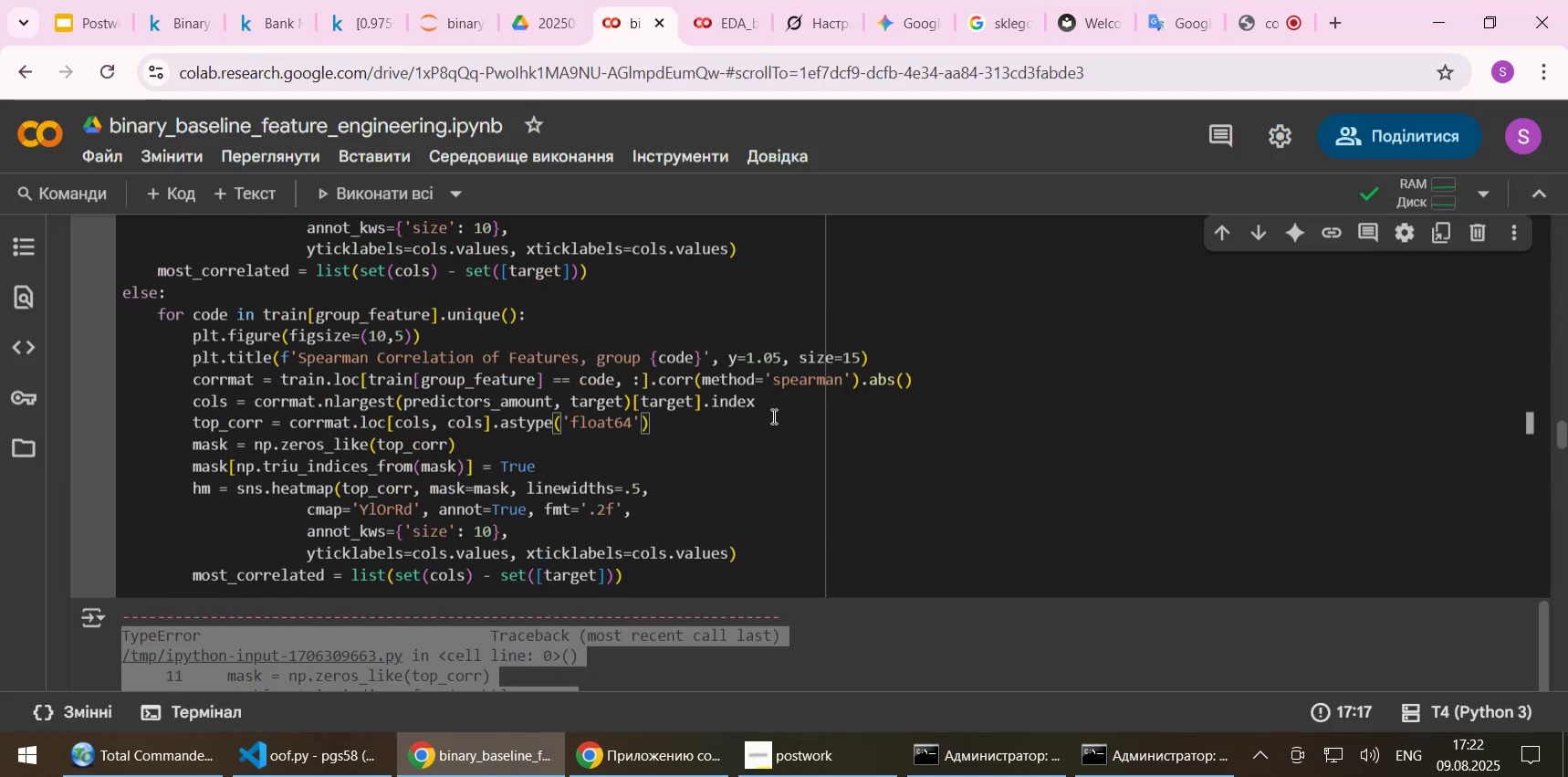 
key(Control+S)
 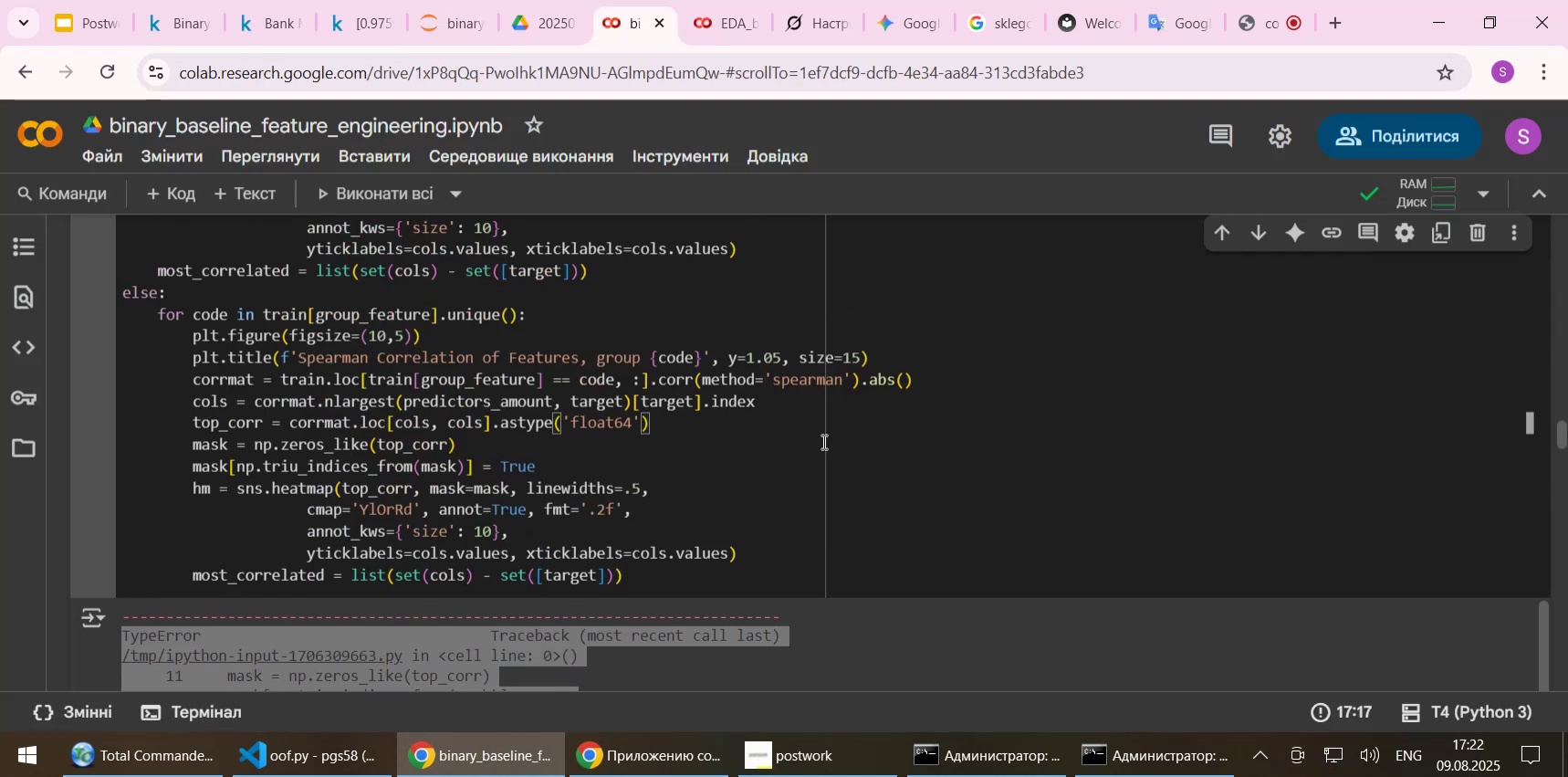 
hold_key(key=ShiftLeft, duration=1.31)
 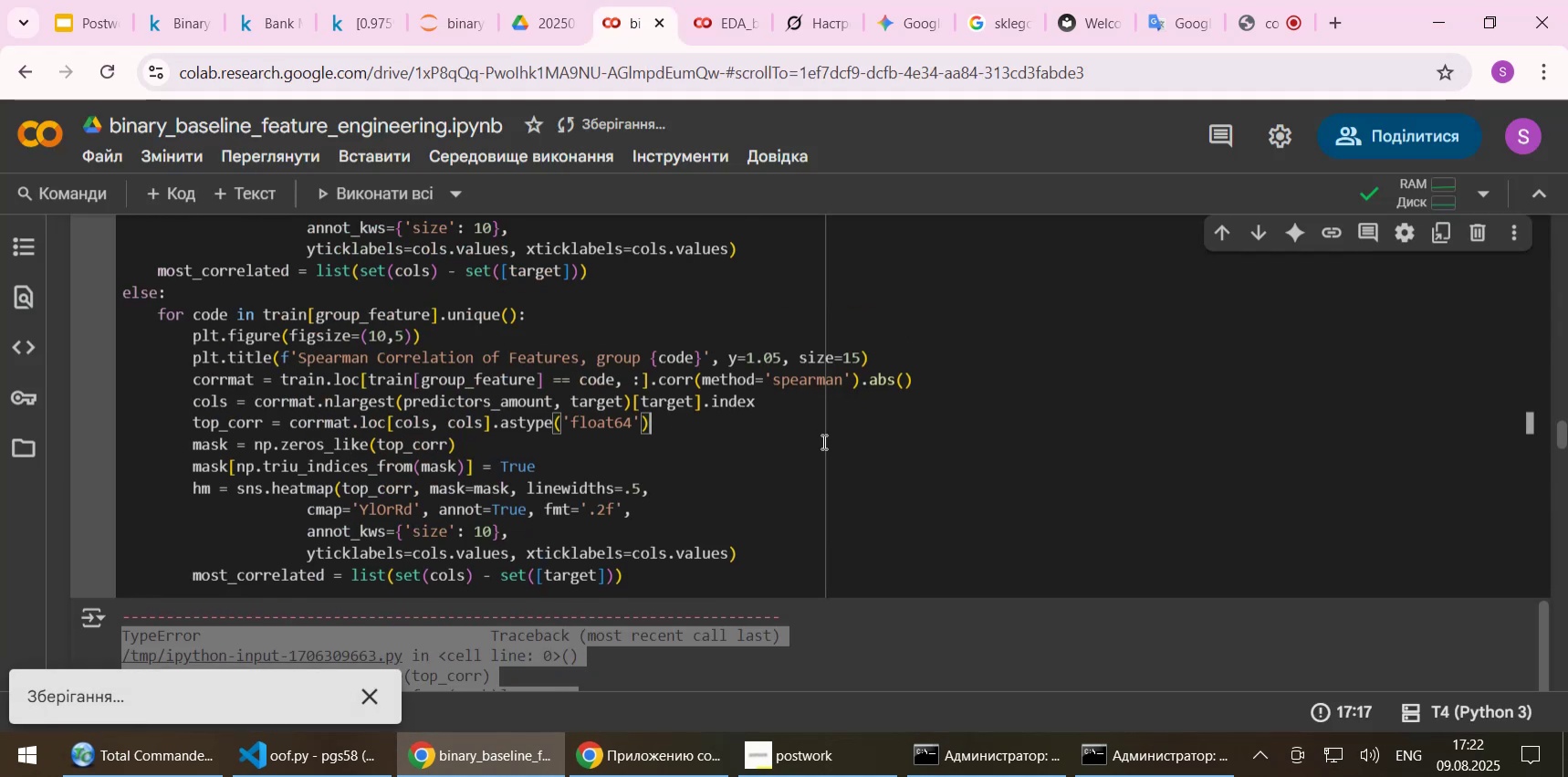 
key(Shift+ShiftLeft)
 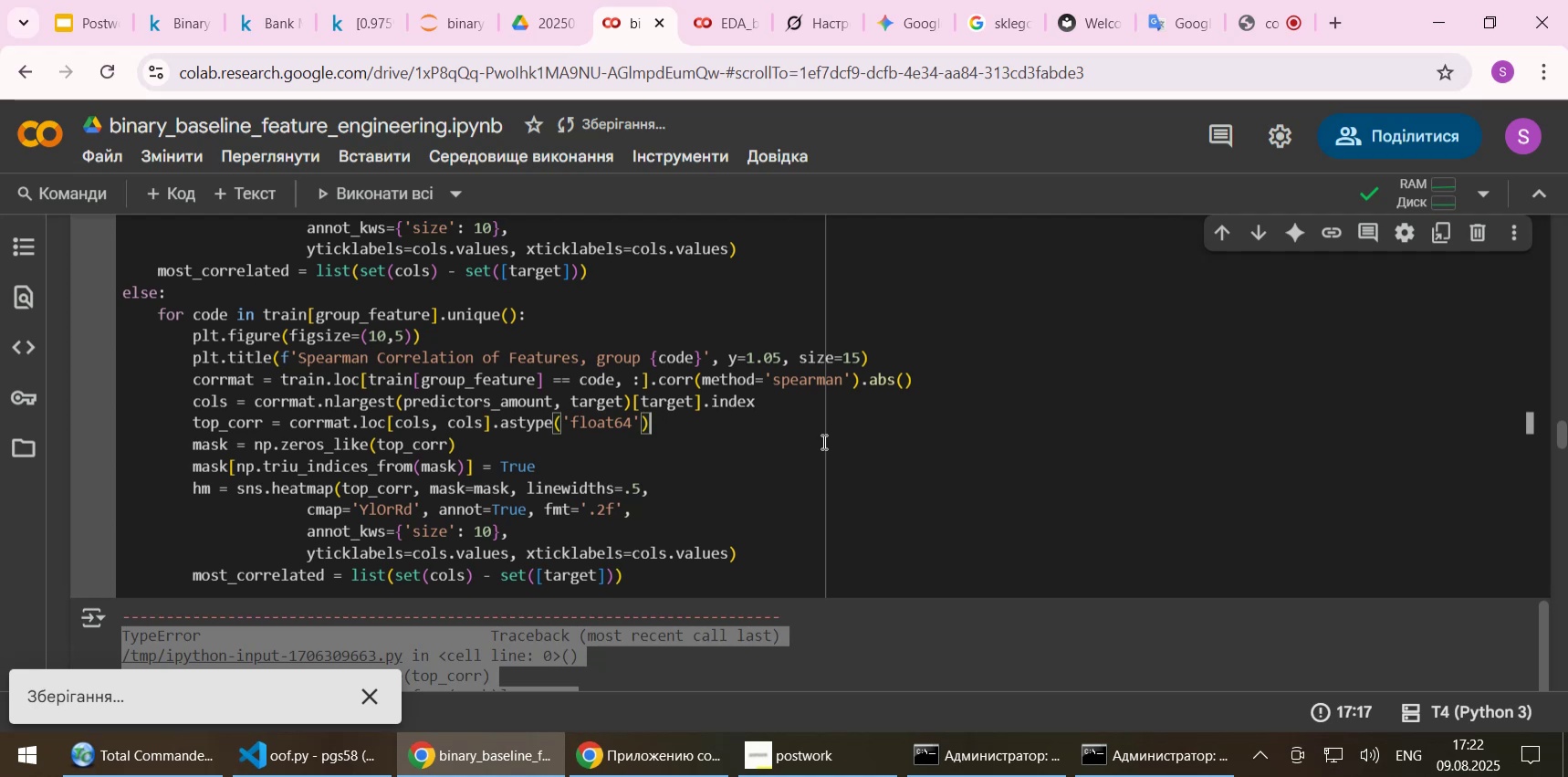 
key(Shift+Enter)
 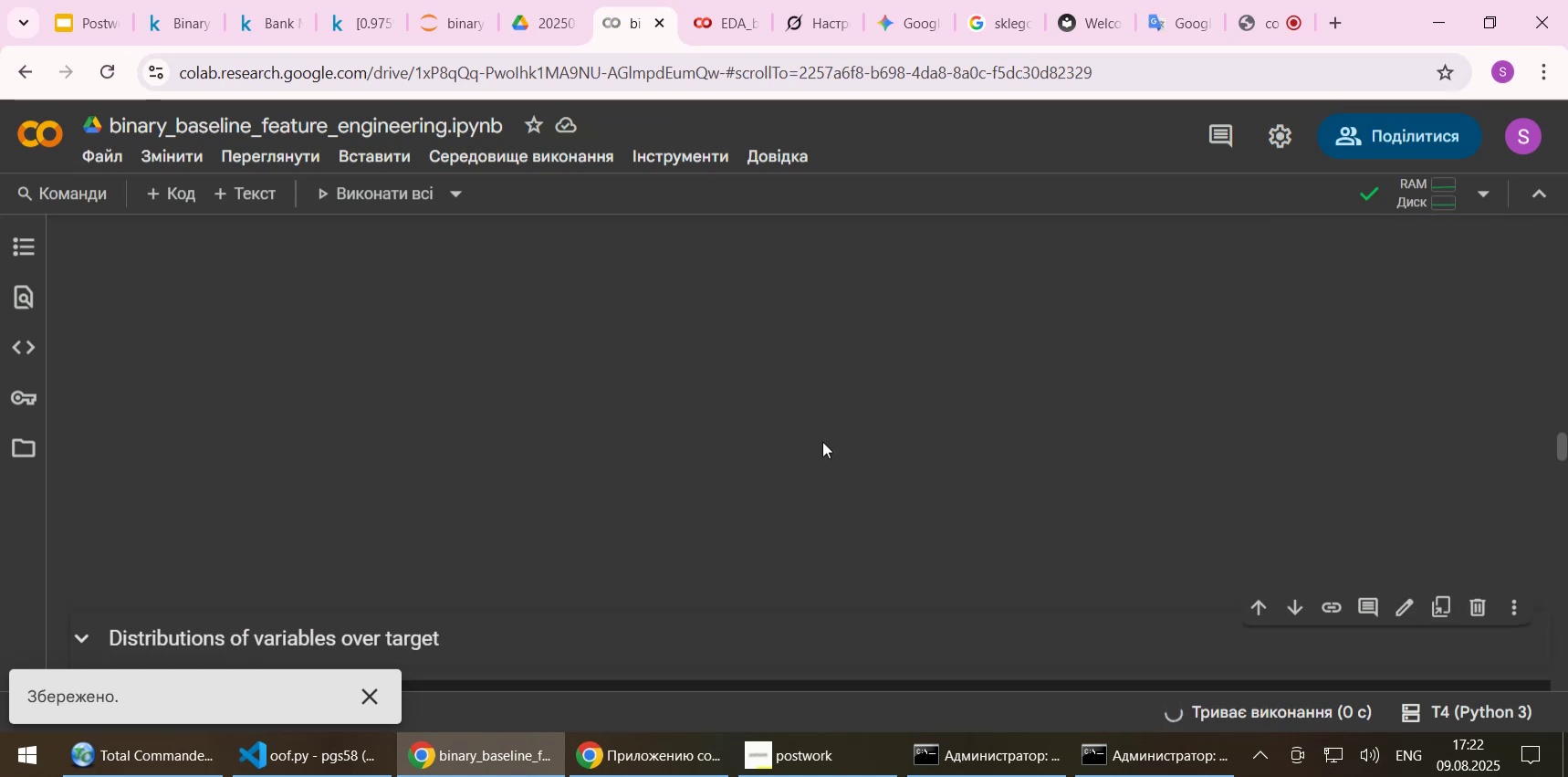 
scroll: coordinate [822, 441], scroll_direction: up, amount: 7.0
 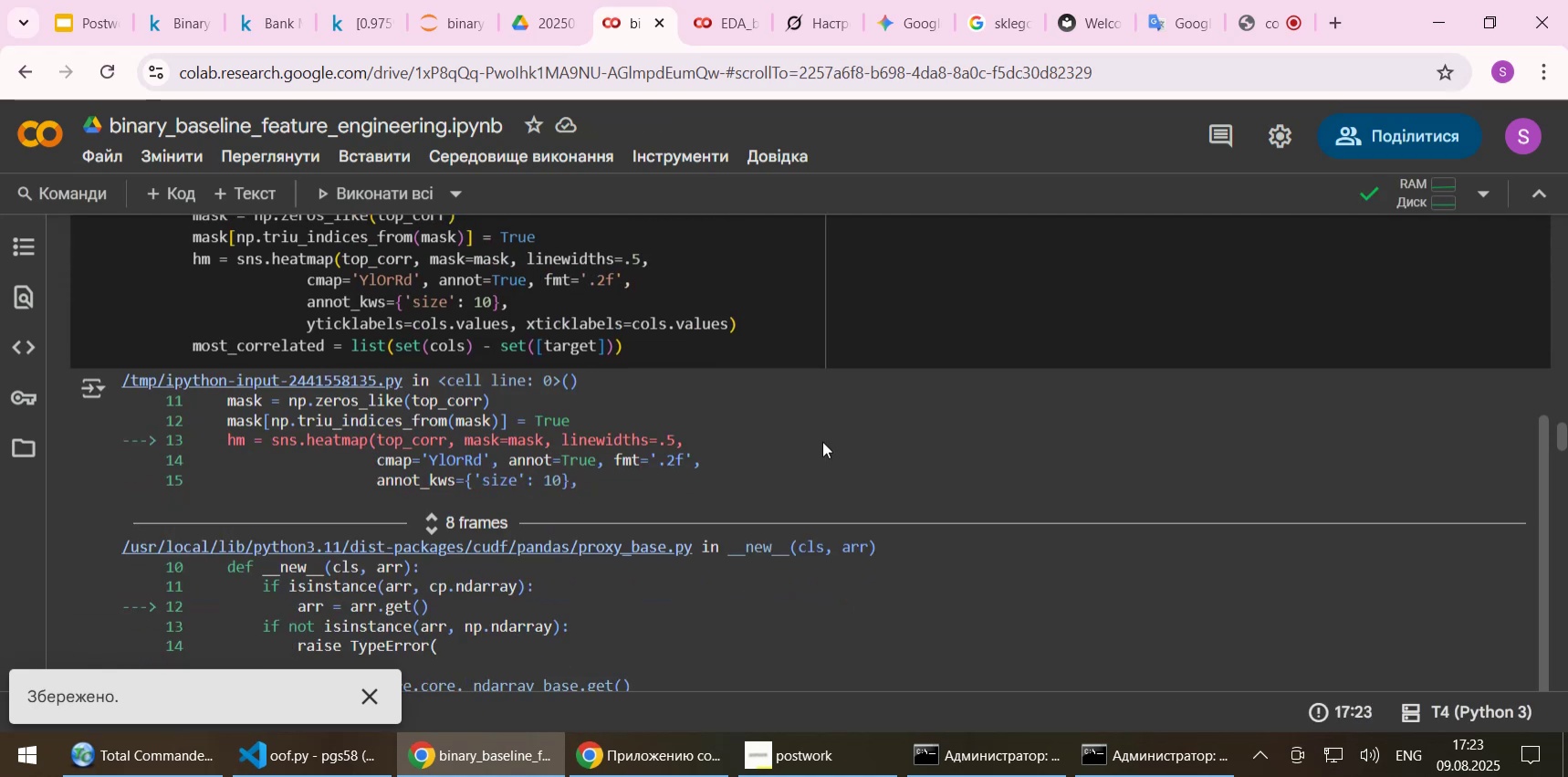 
scroll: coordinate [826, 457], scroll_direction: down, amount: 4.0
 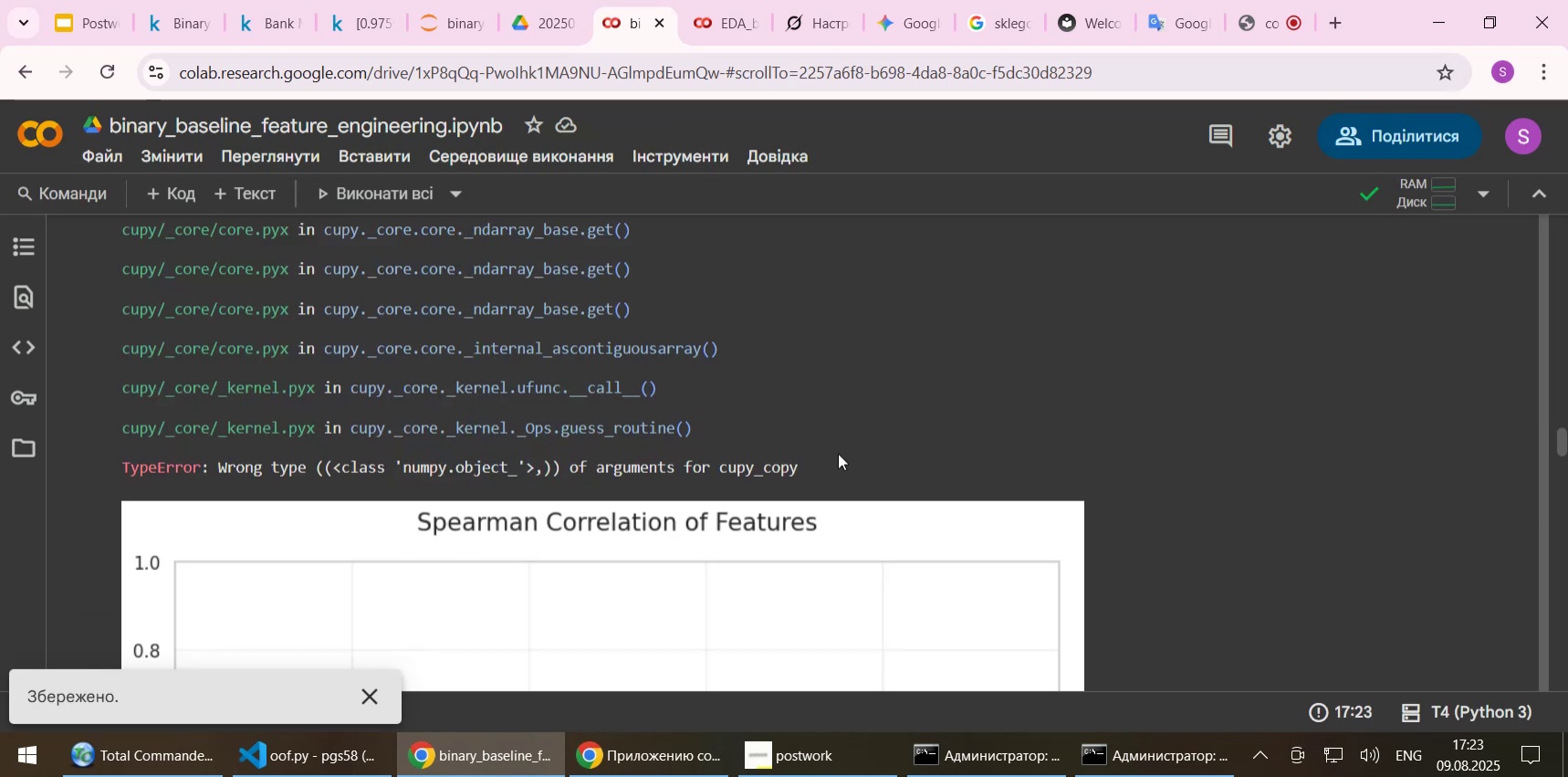 
scroll: coordinate [986, 333], scroll_direction: up, amount: 7.0
 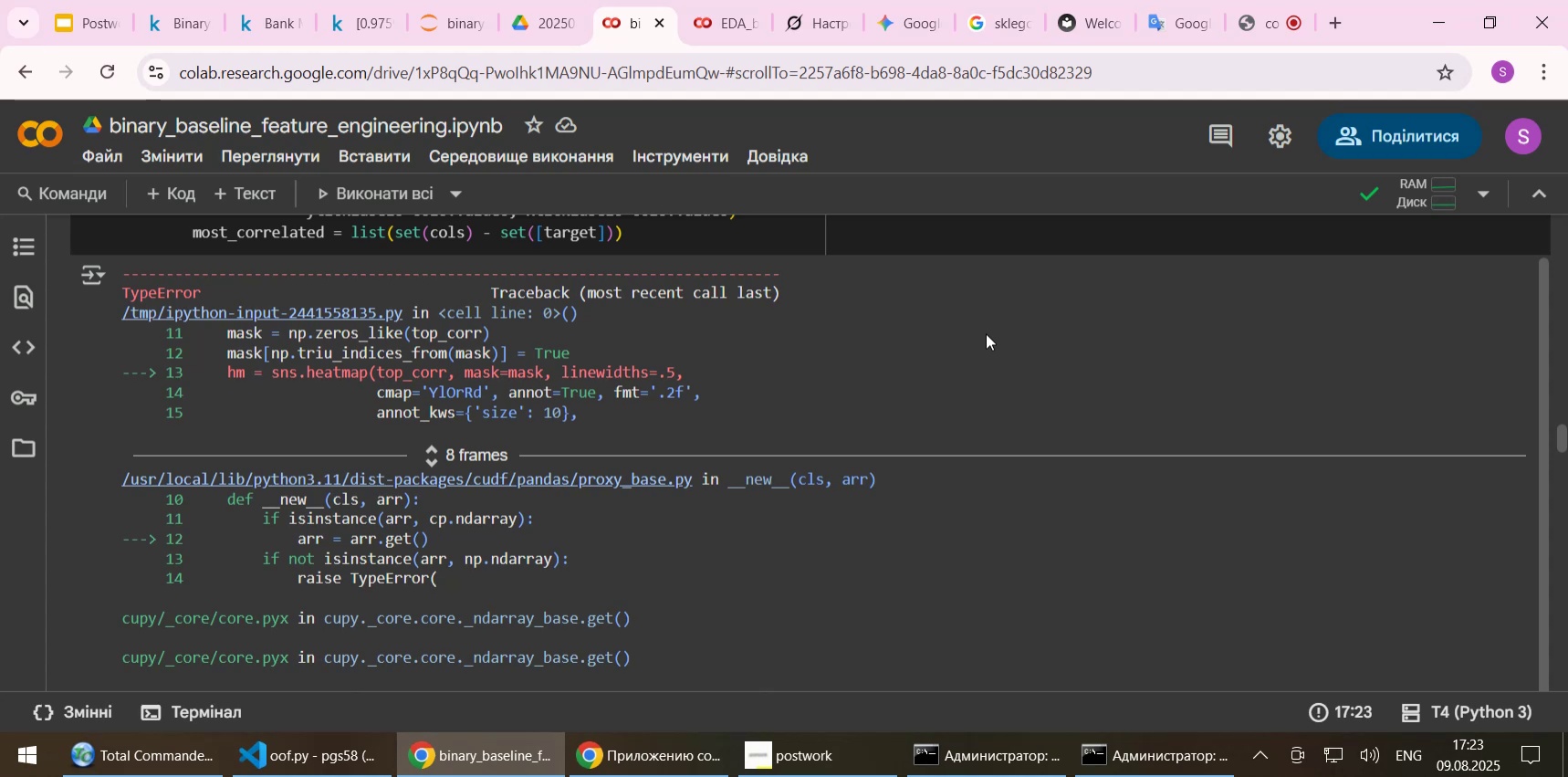 
wait(5.06)
 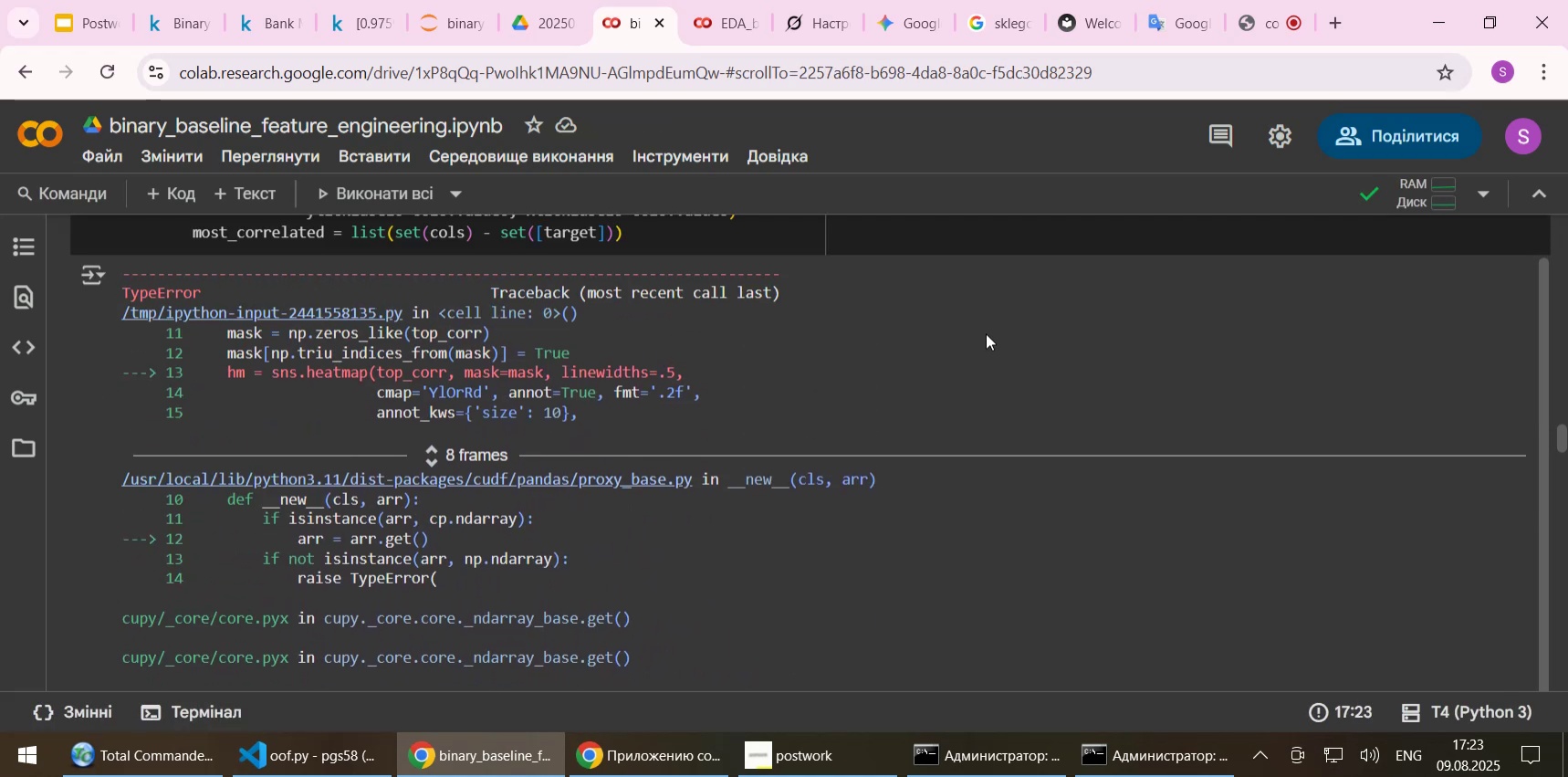 
scroll: coordinate [986, 333], scroll_direction: up, amount: 1.0
 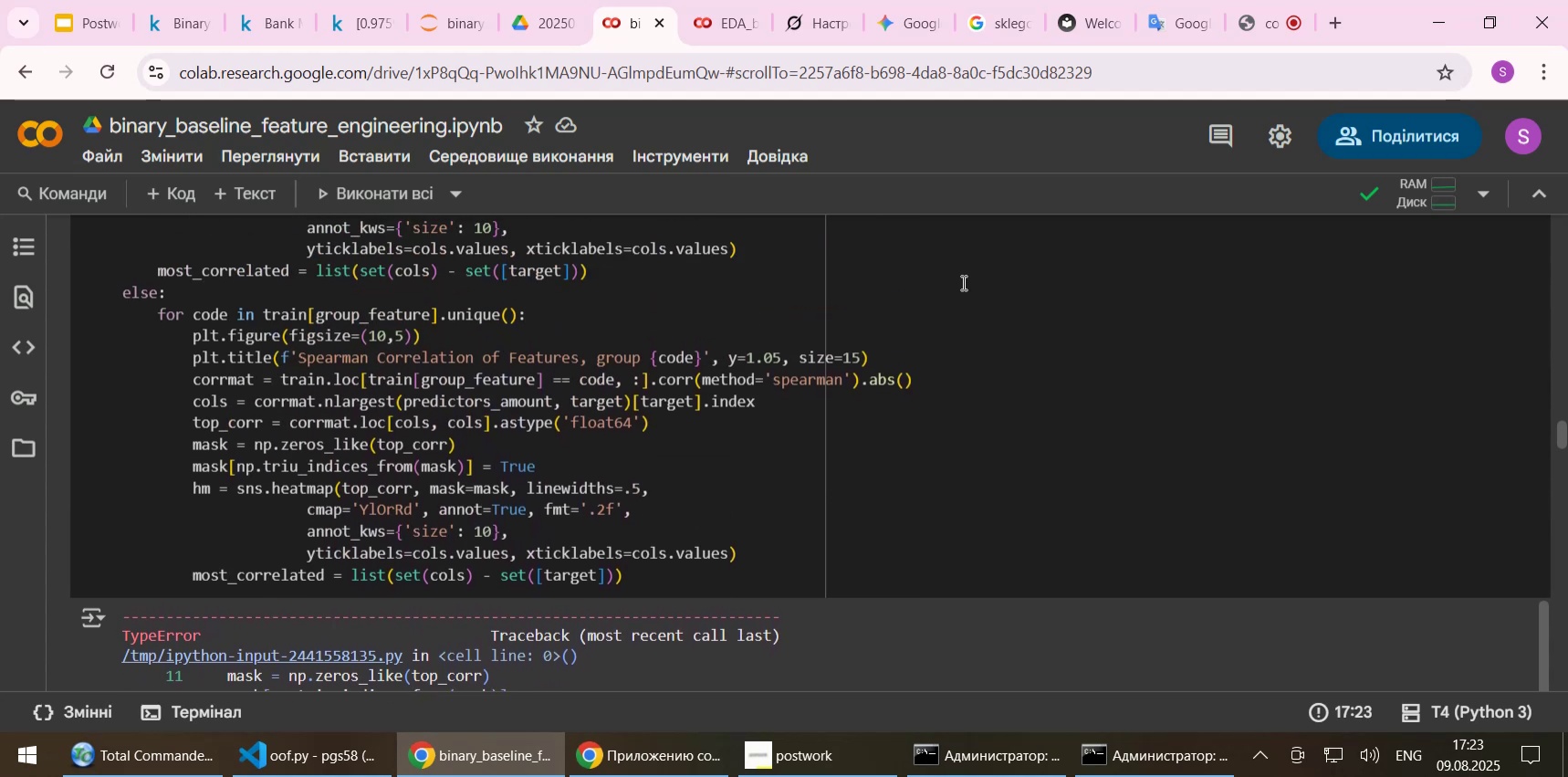 
left_click([808, 11])
 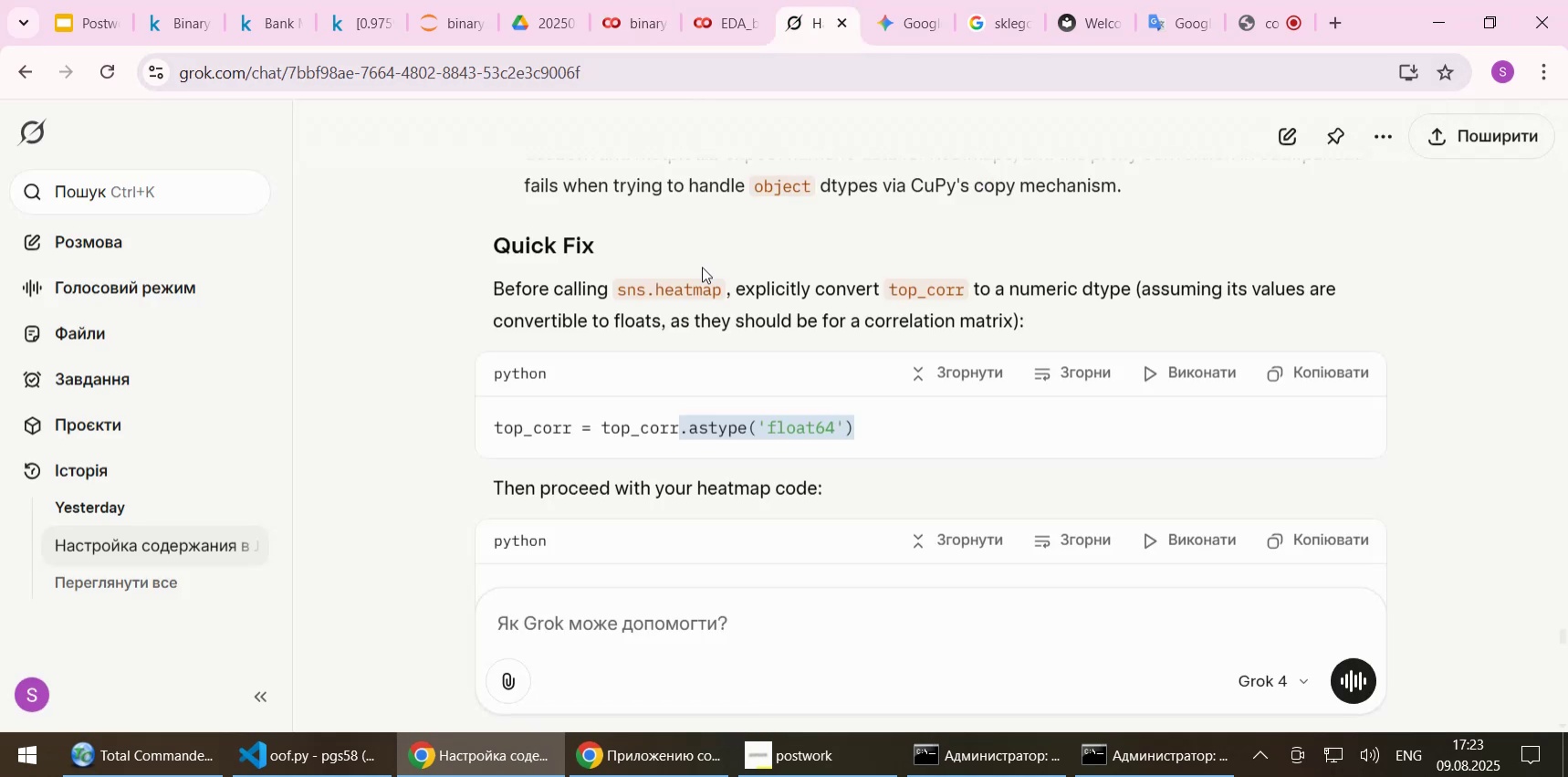 
scroll: coordinate [752, 336], scroll_direction: down, amount: 3.0
 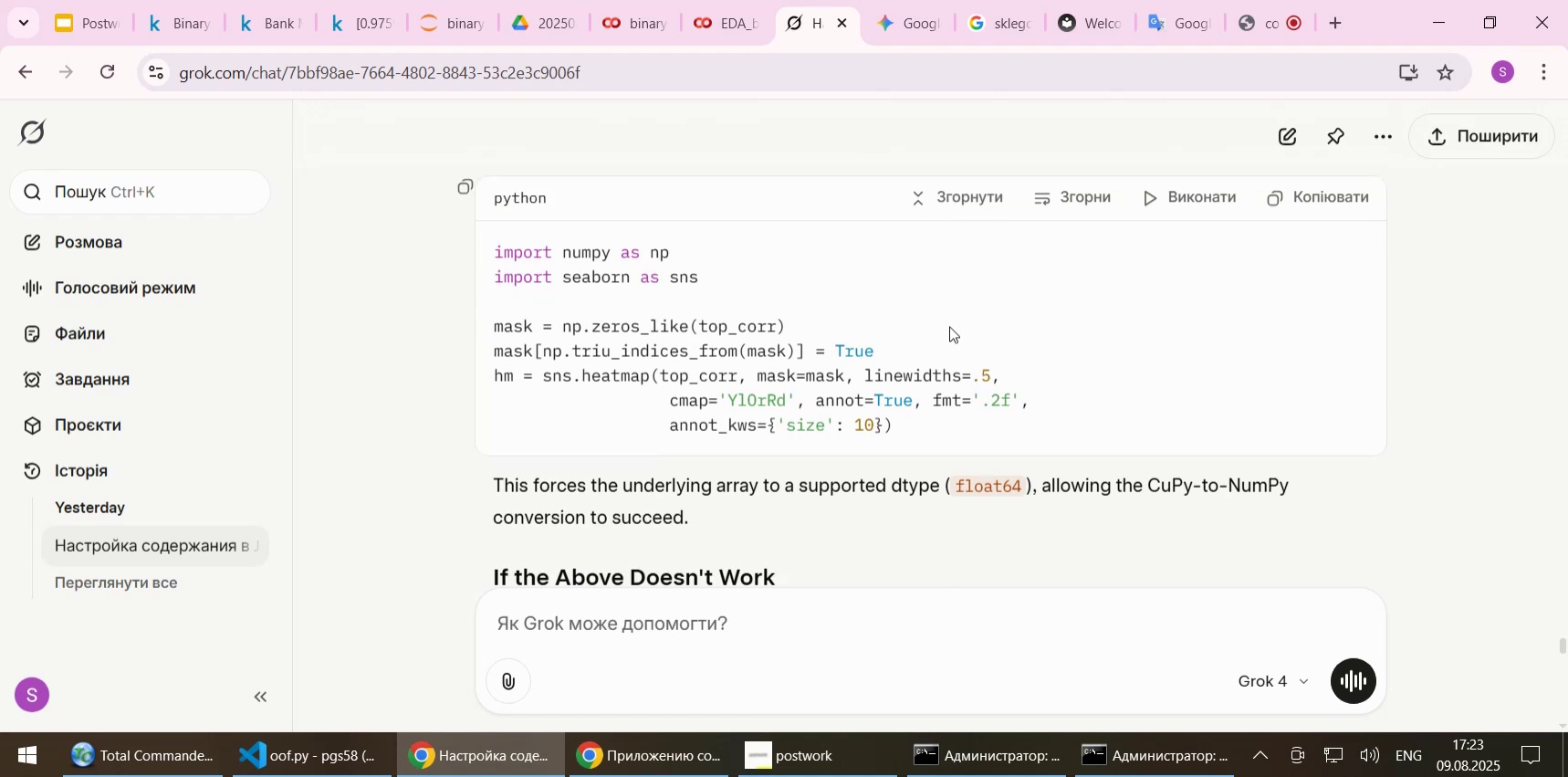 
wait(12.6)
 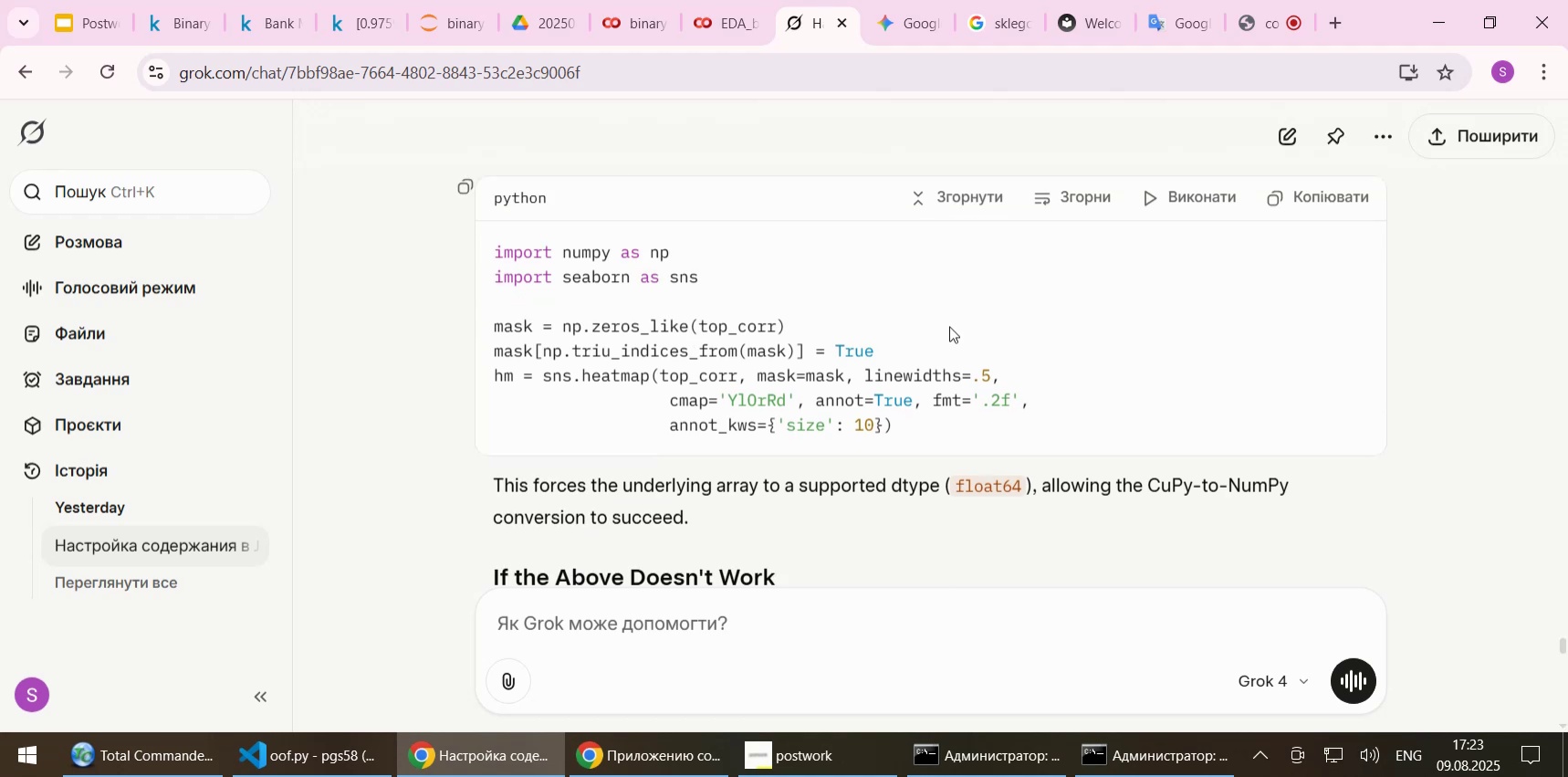 
scroll: coordinate [947, 335], scroll_direction: down, amount: 3.0
 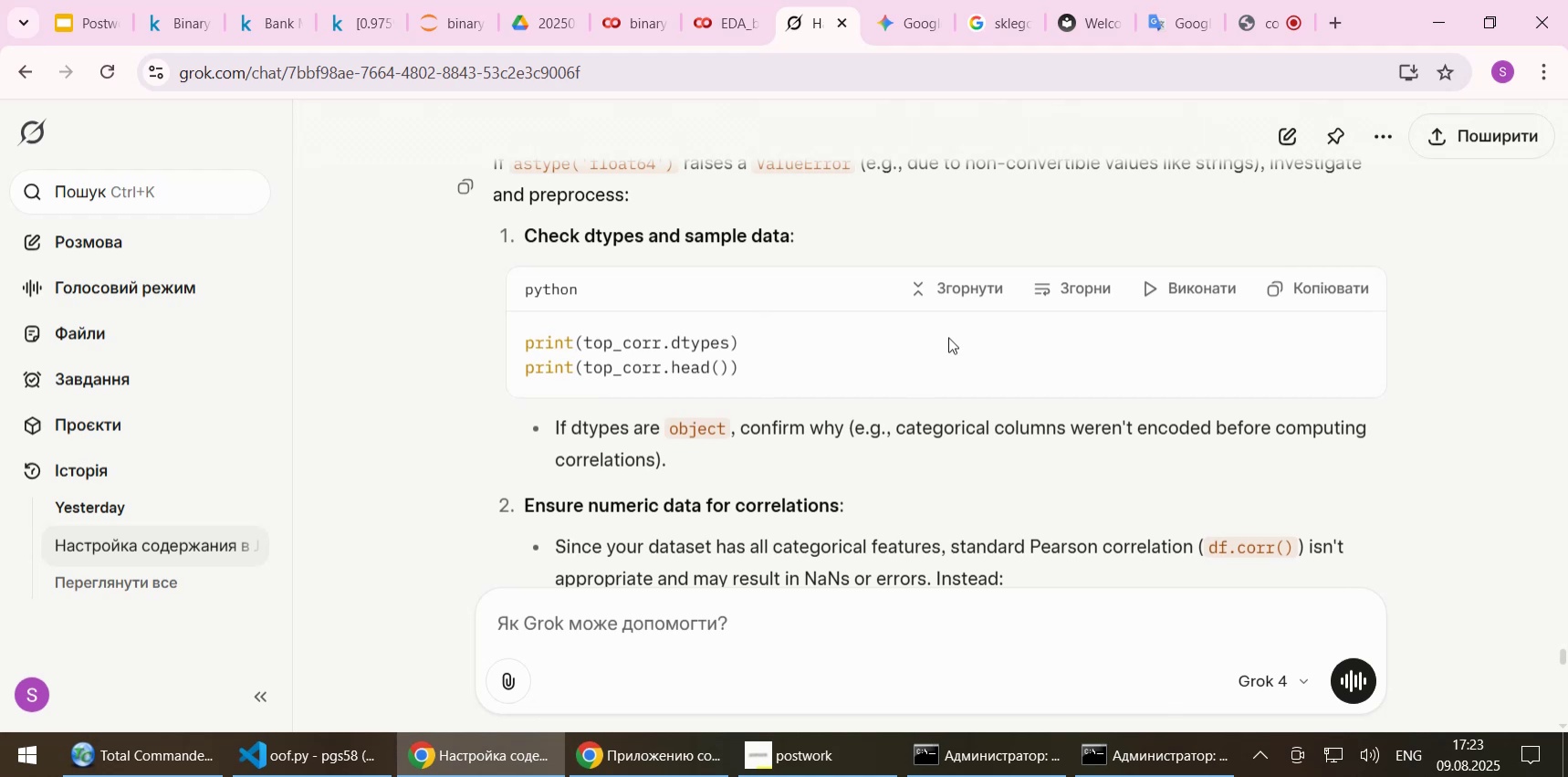 
wait(6.37)
 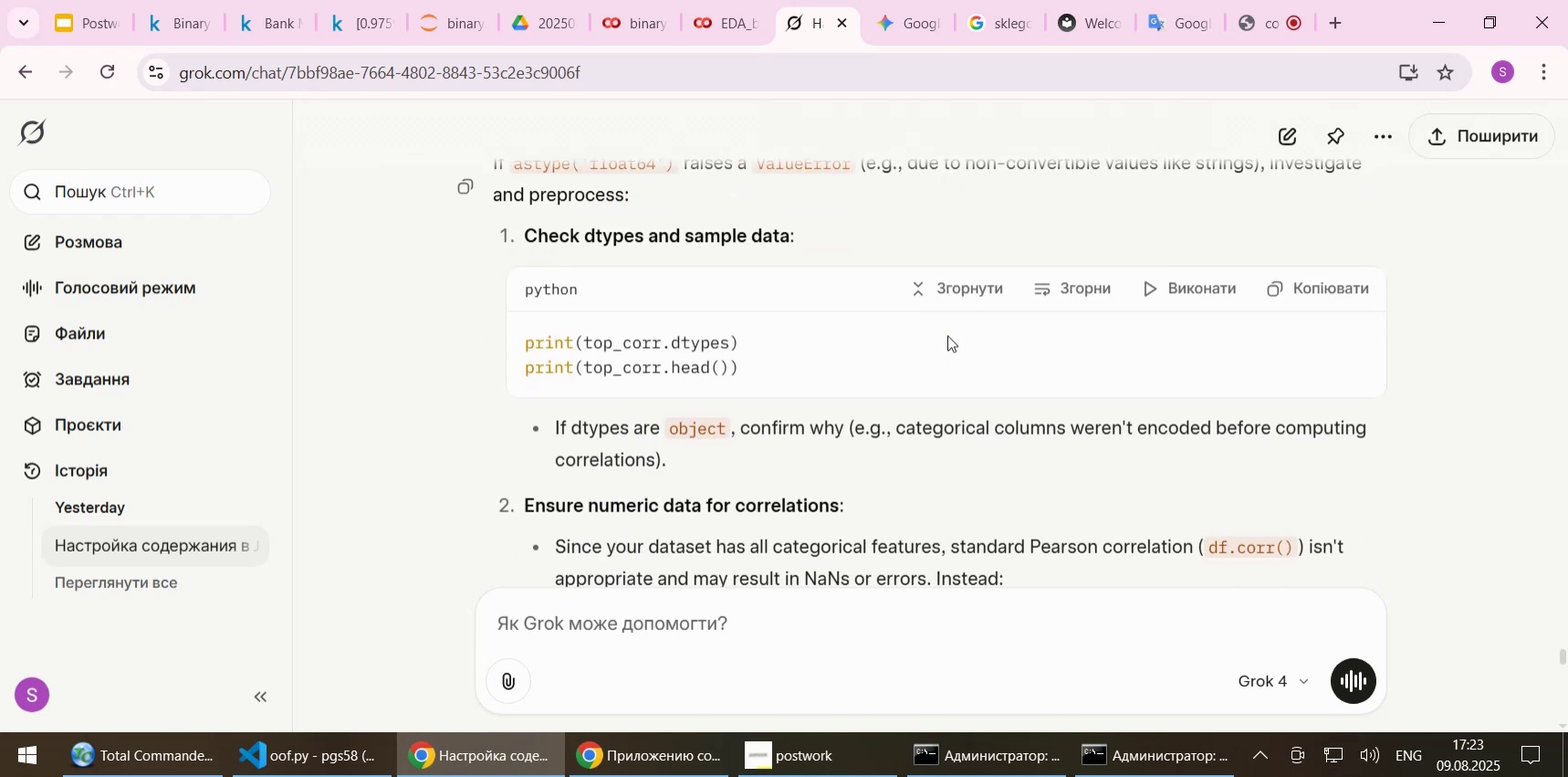 
scroll: coordinate [926, 461], scroll_direction: down, amount: 5.0
 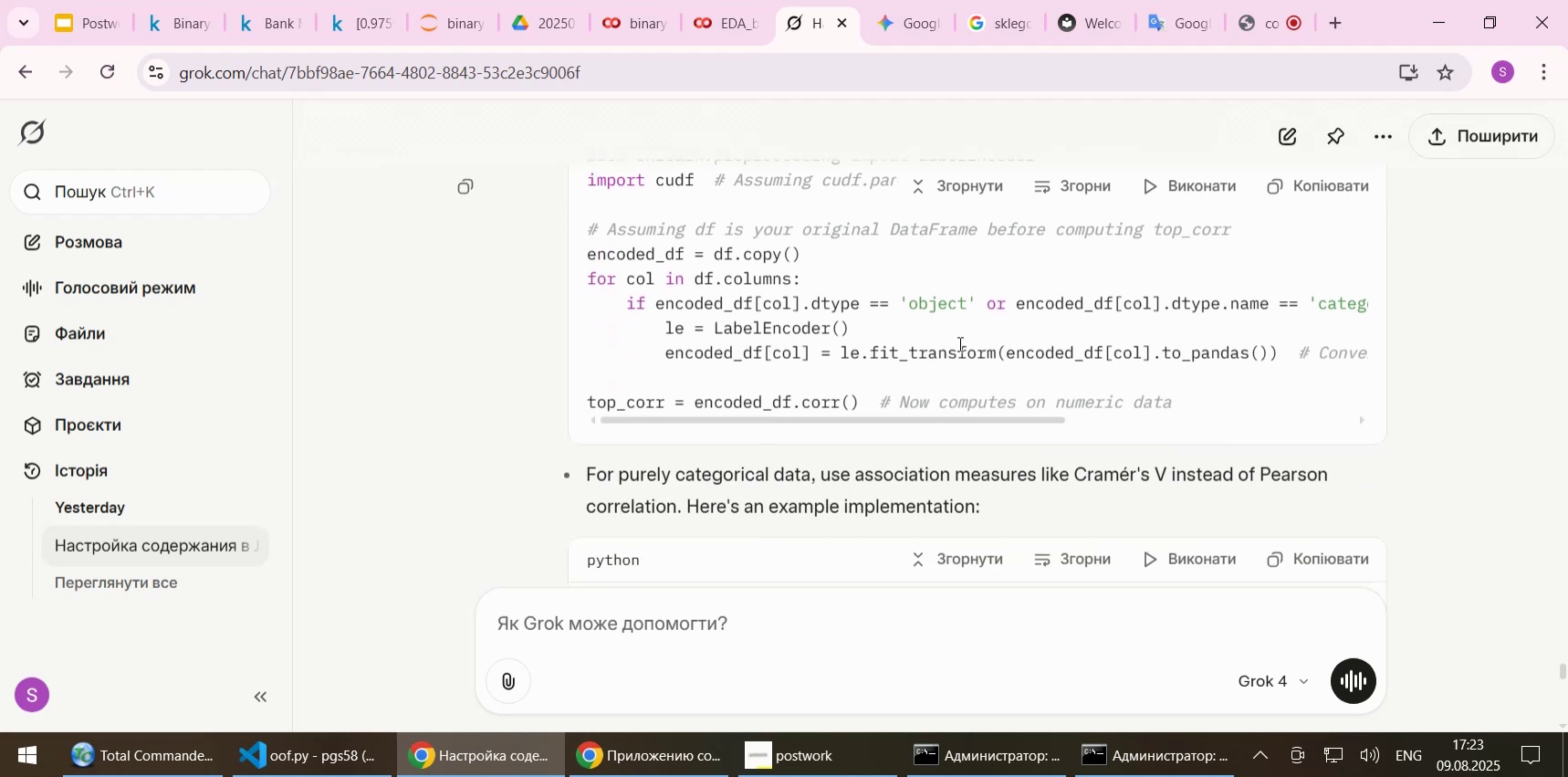 
wait(5.07)
 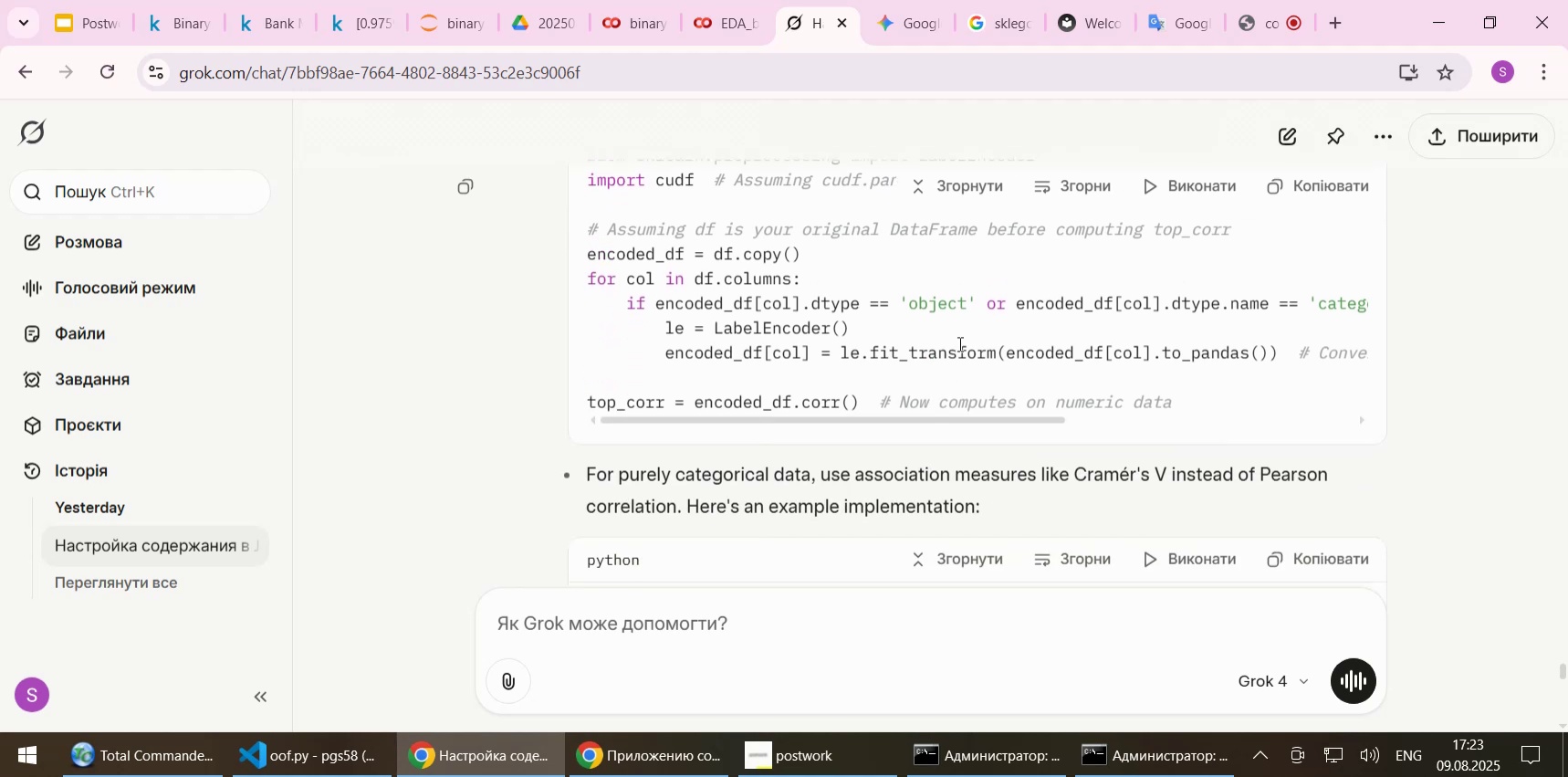 
scroll: coordinate [967, 330], scroll_direction: down, amount: 3.0
 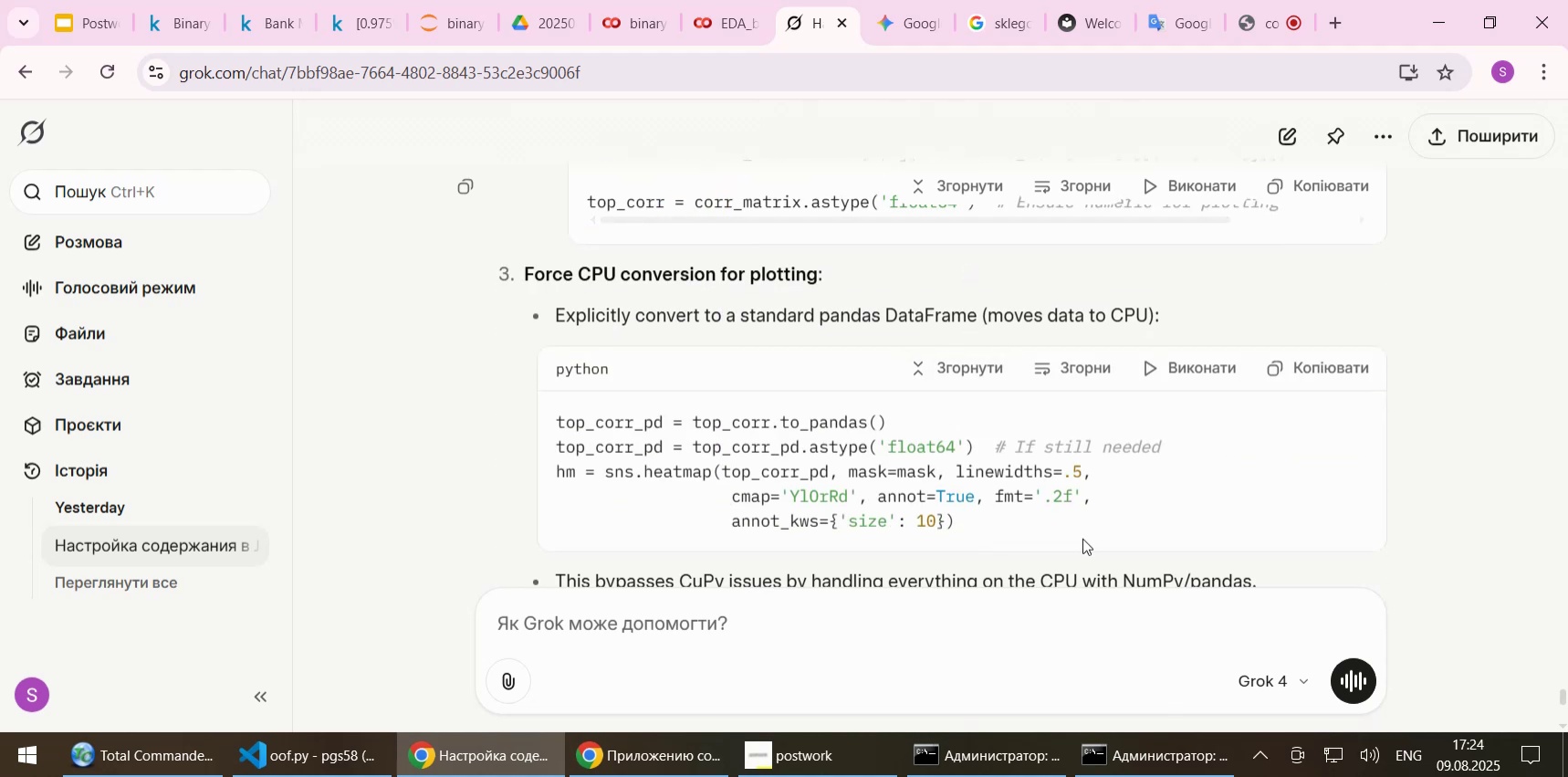 
wait(11.27)
 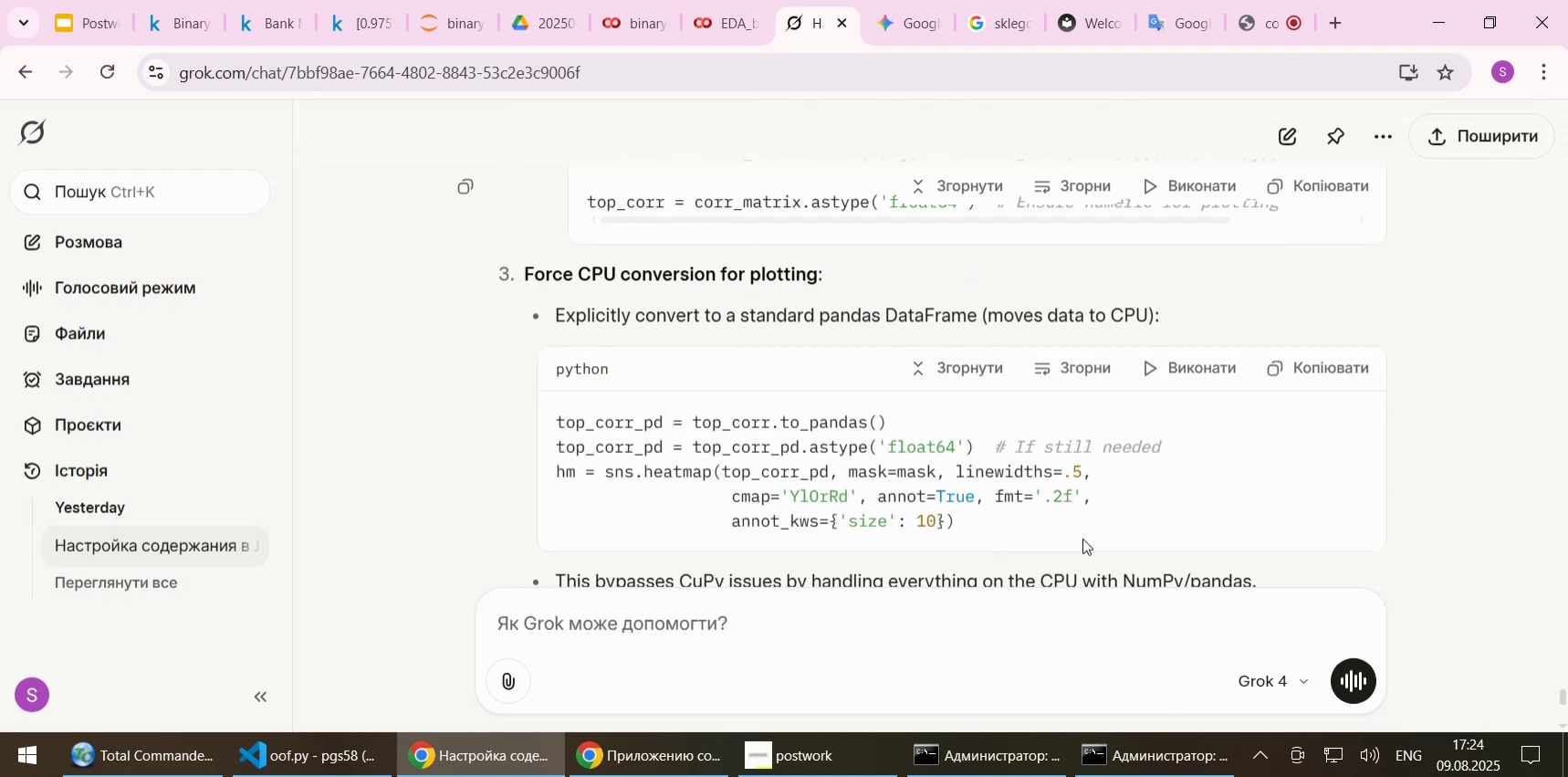 
left_click_drag(start_coordinate=[772, 424], to_coordinate=[889, 424])
 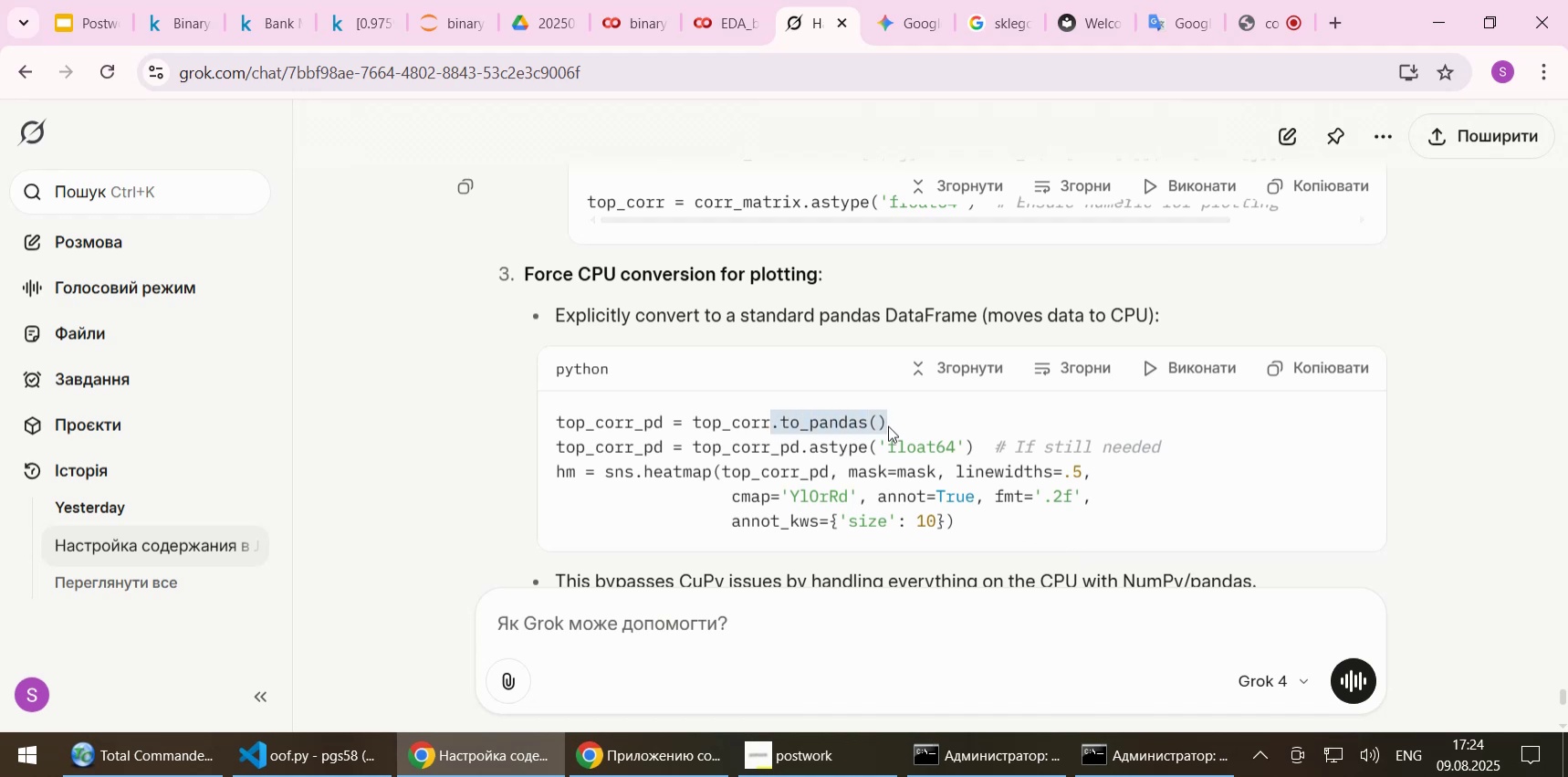 
key(Control+C)
 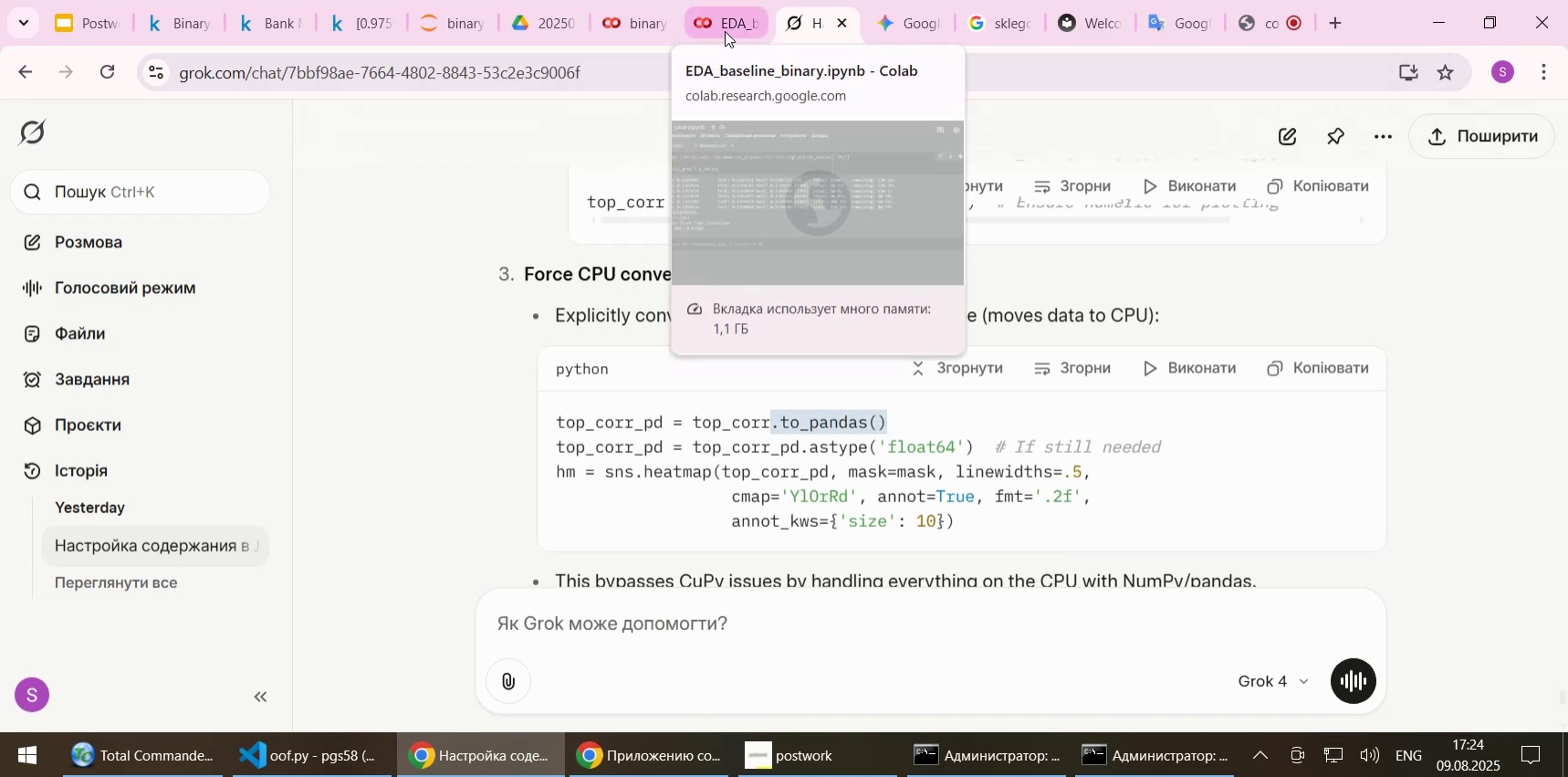 
left_click([624, 20])
 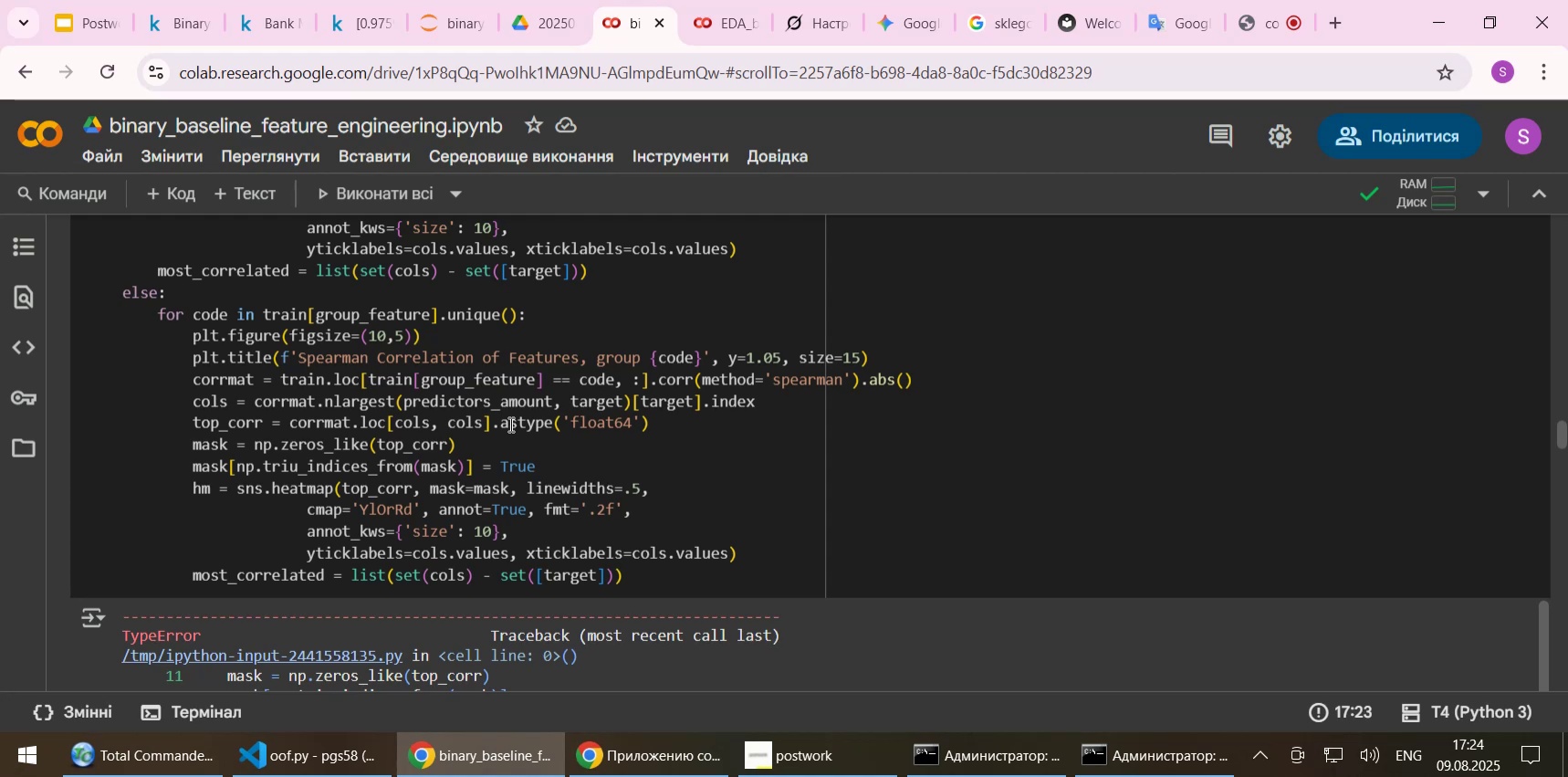 
left_click_drag(start_coordinate=[499, 420], to_coordinate=[645, 424])
 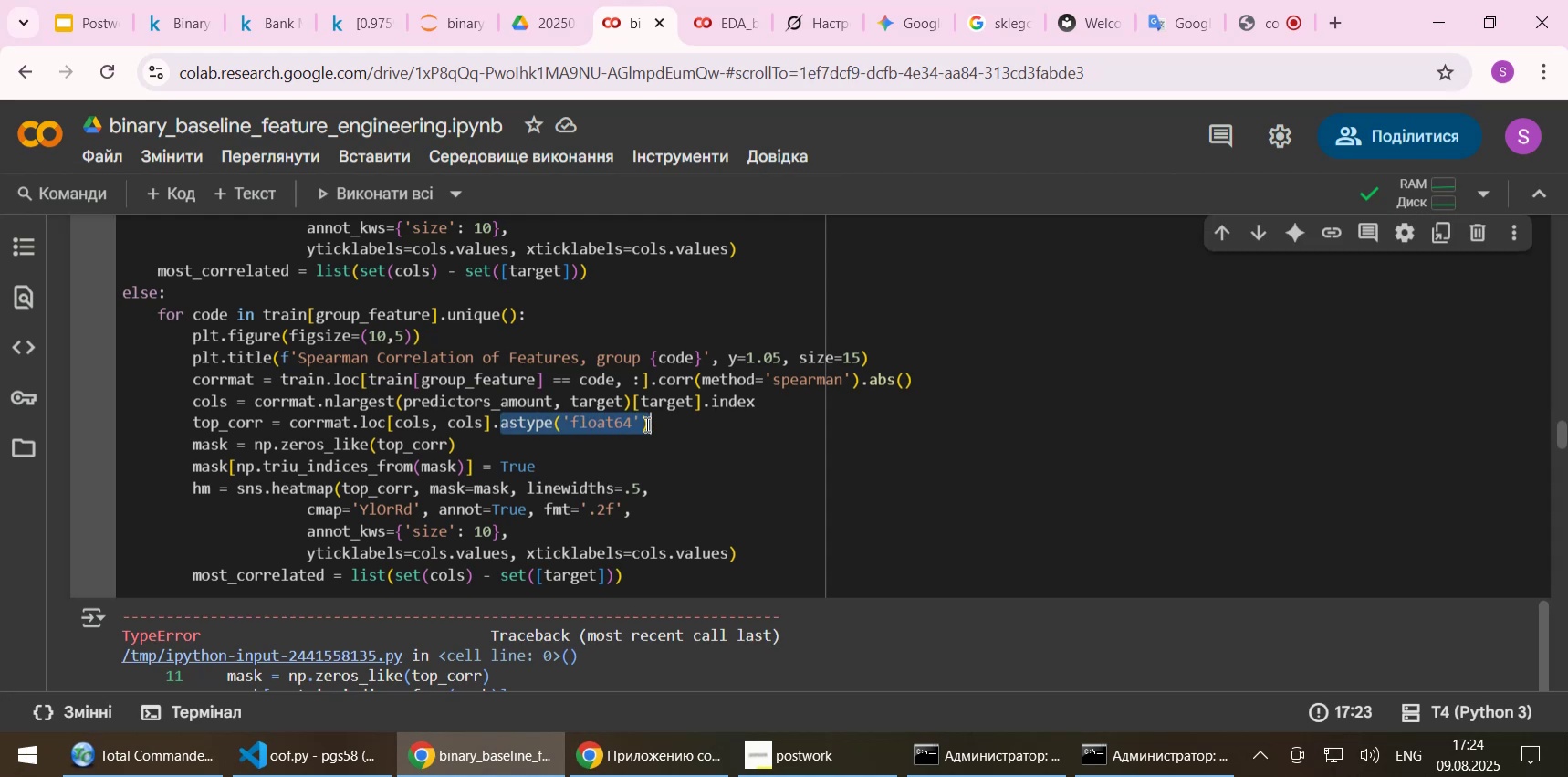 
key(Control+V)
 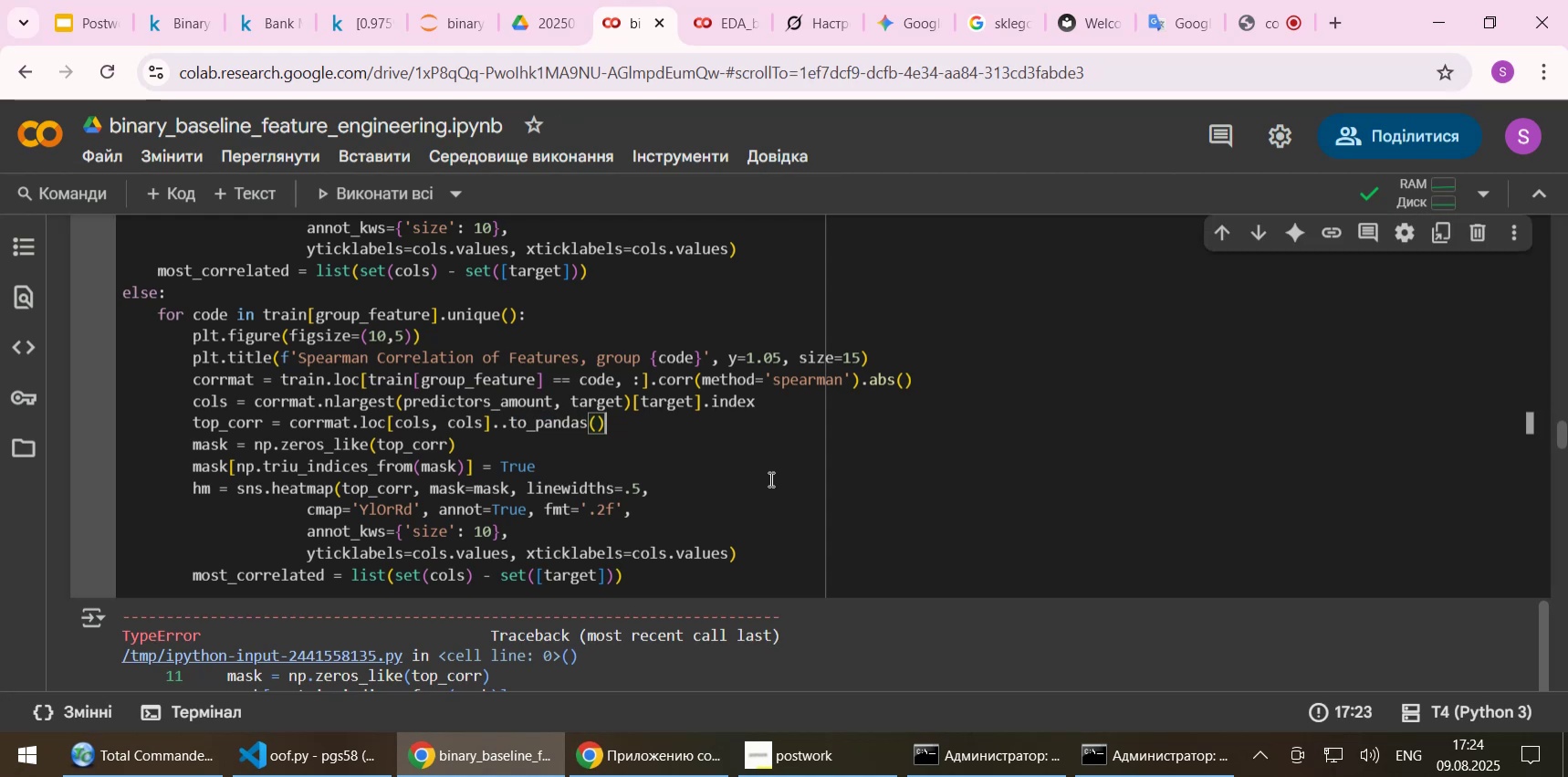 
key(Control+ControlLeft)
 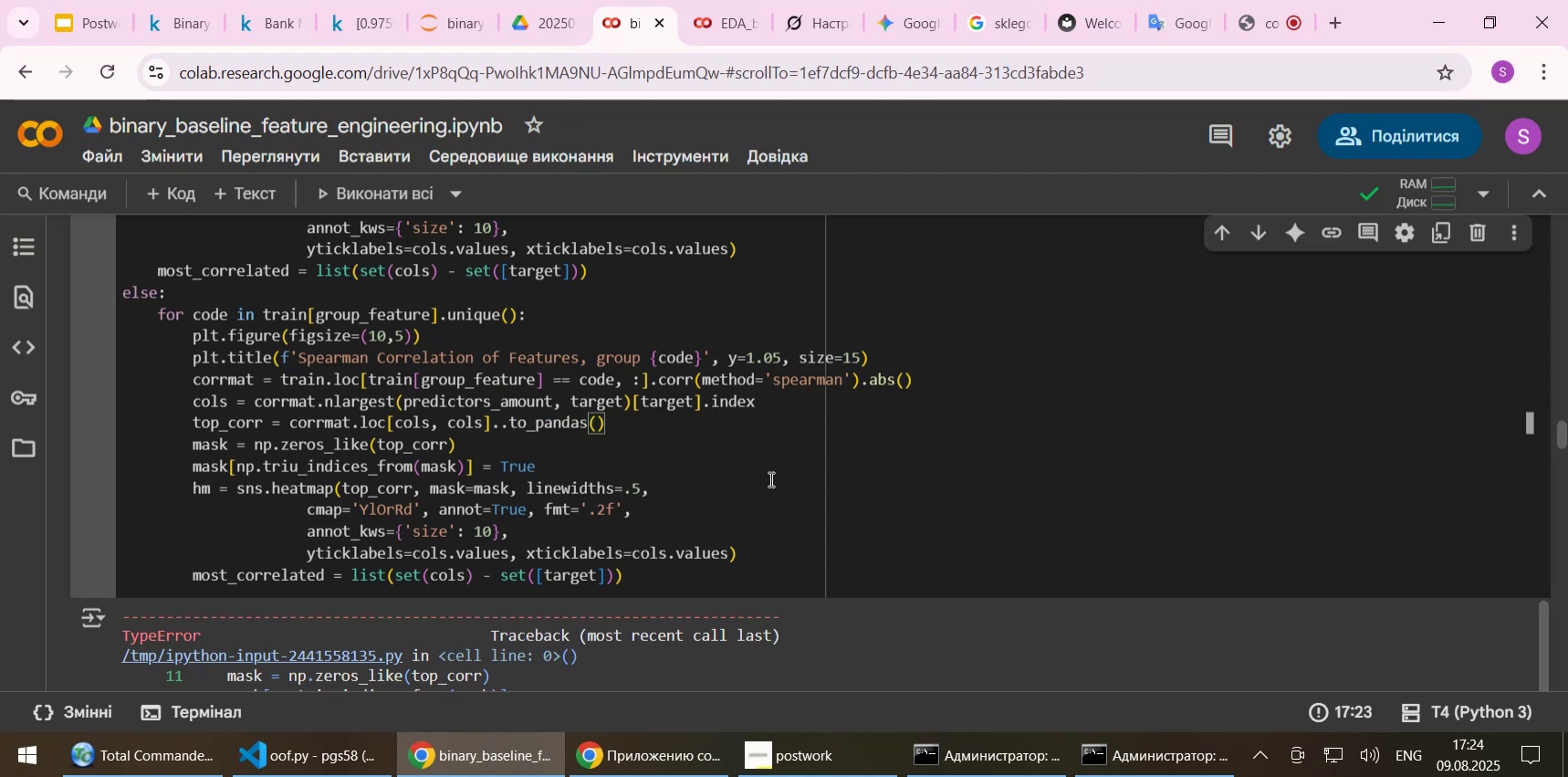 
key(Control+S)
 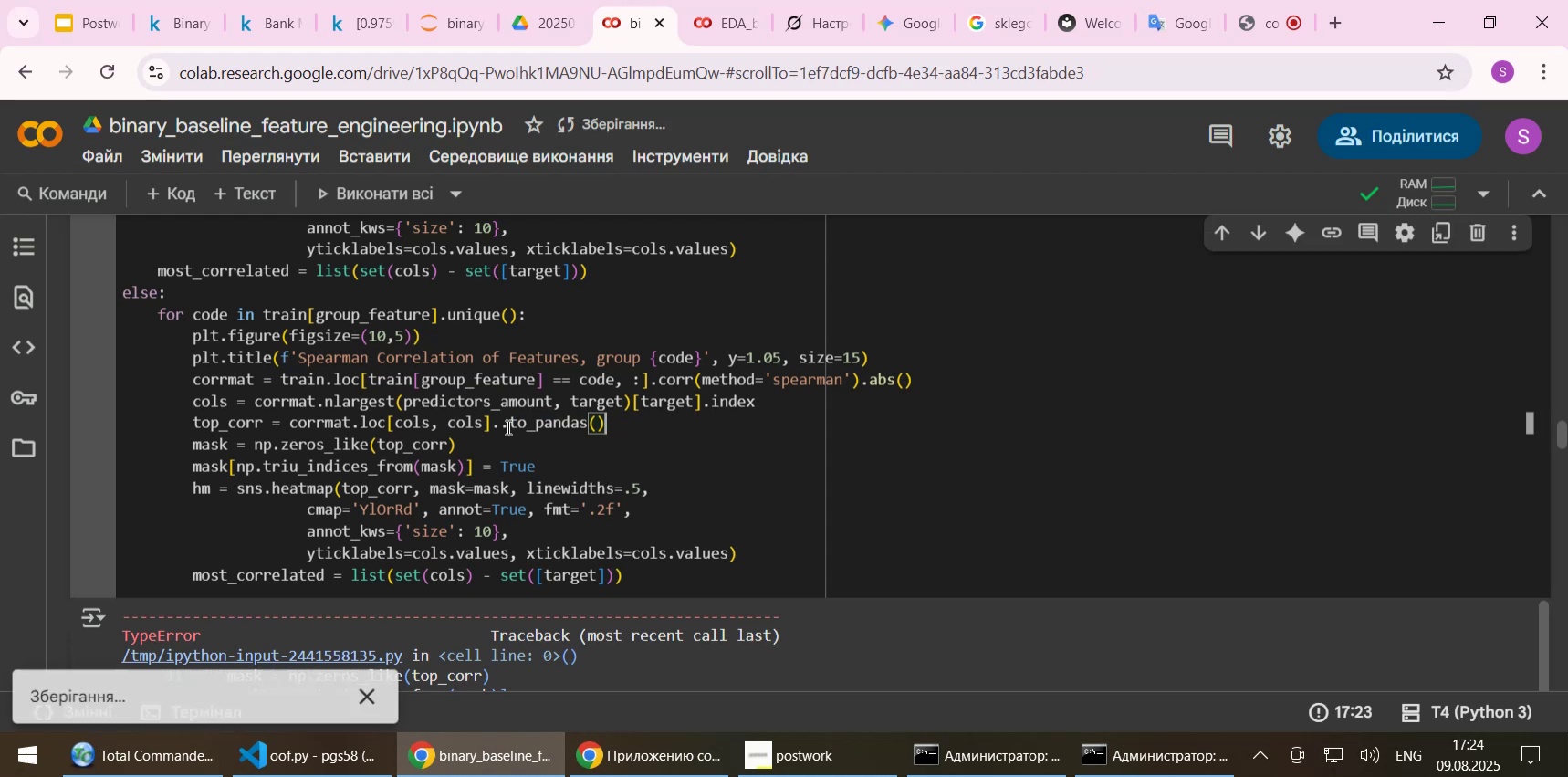 
left_click([503, 423])
 